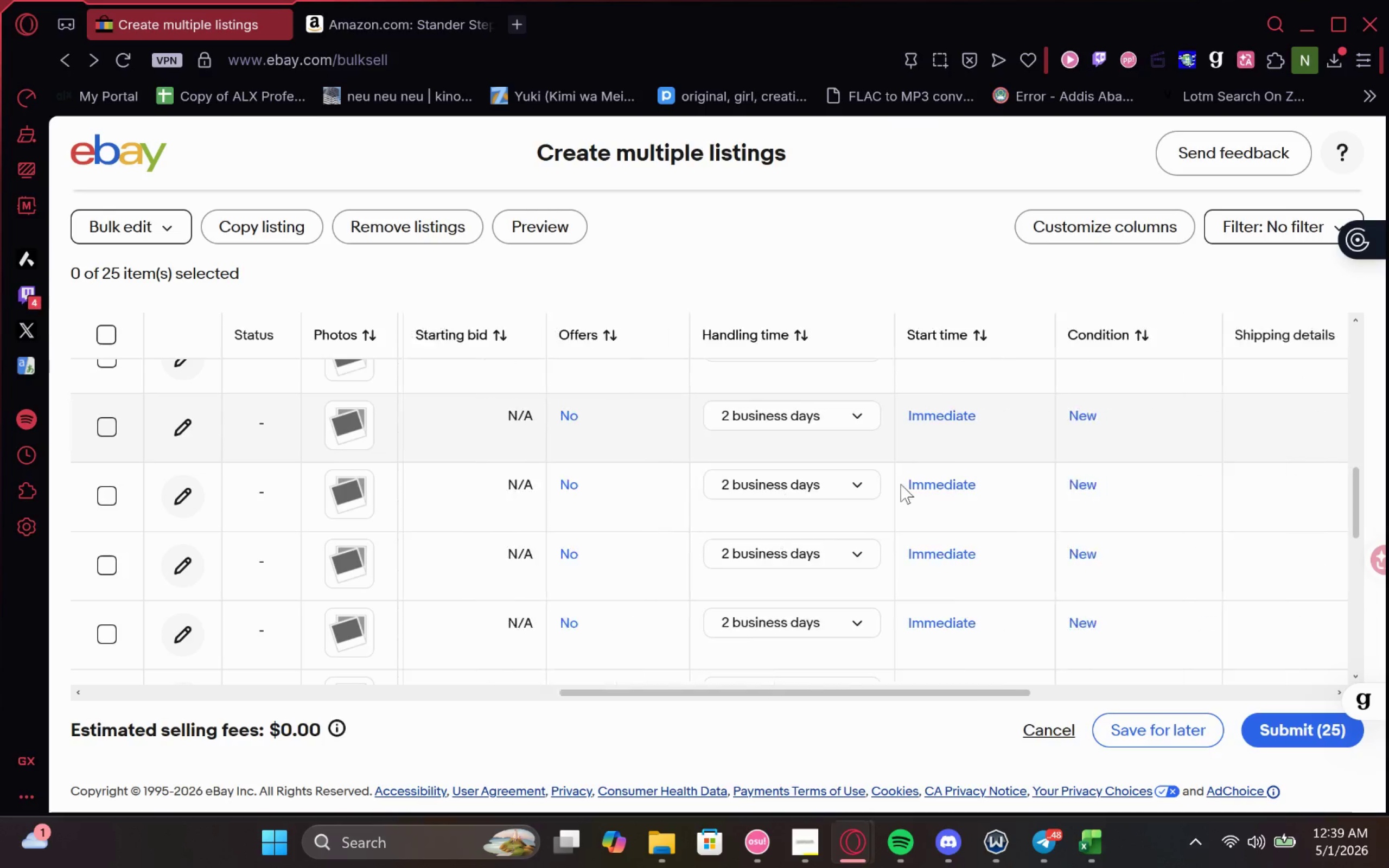 
wait(6.94)
 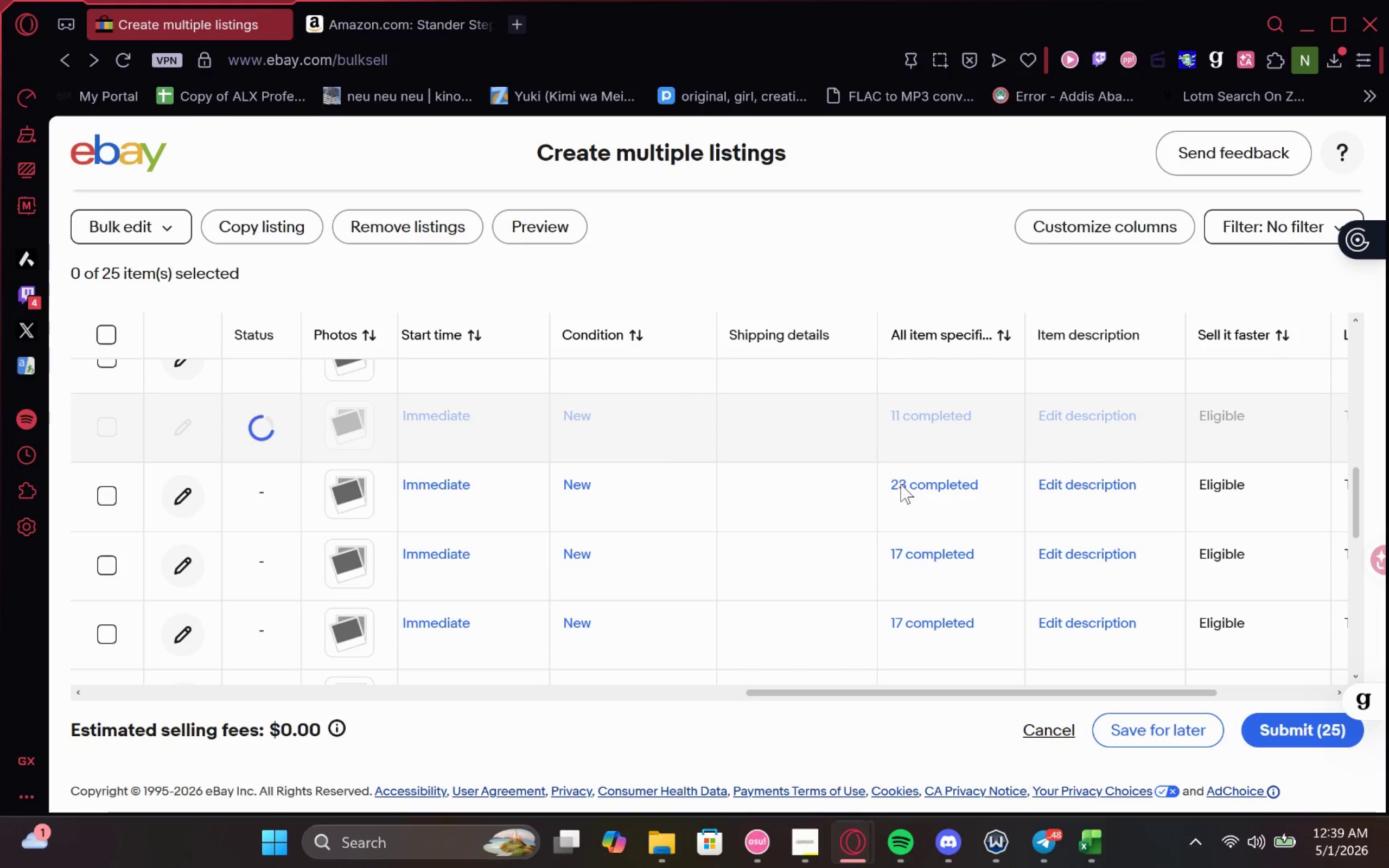 
left_click([1121, 492])
 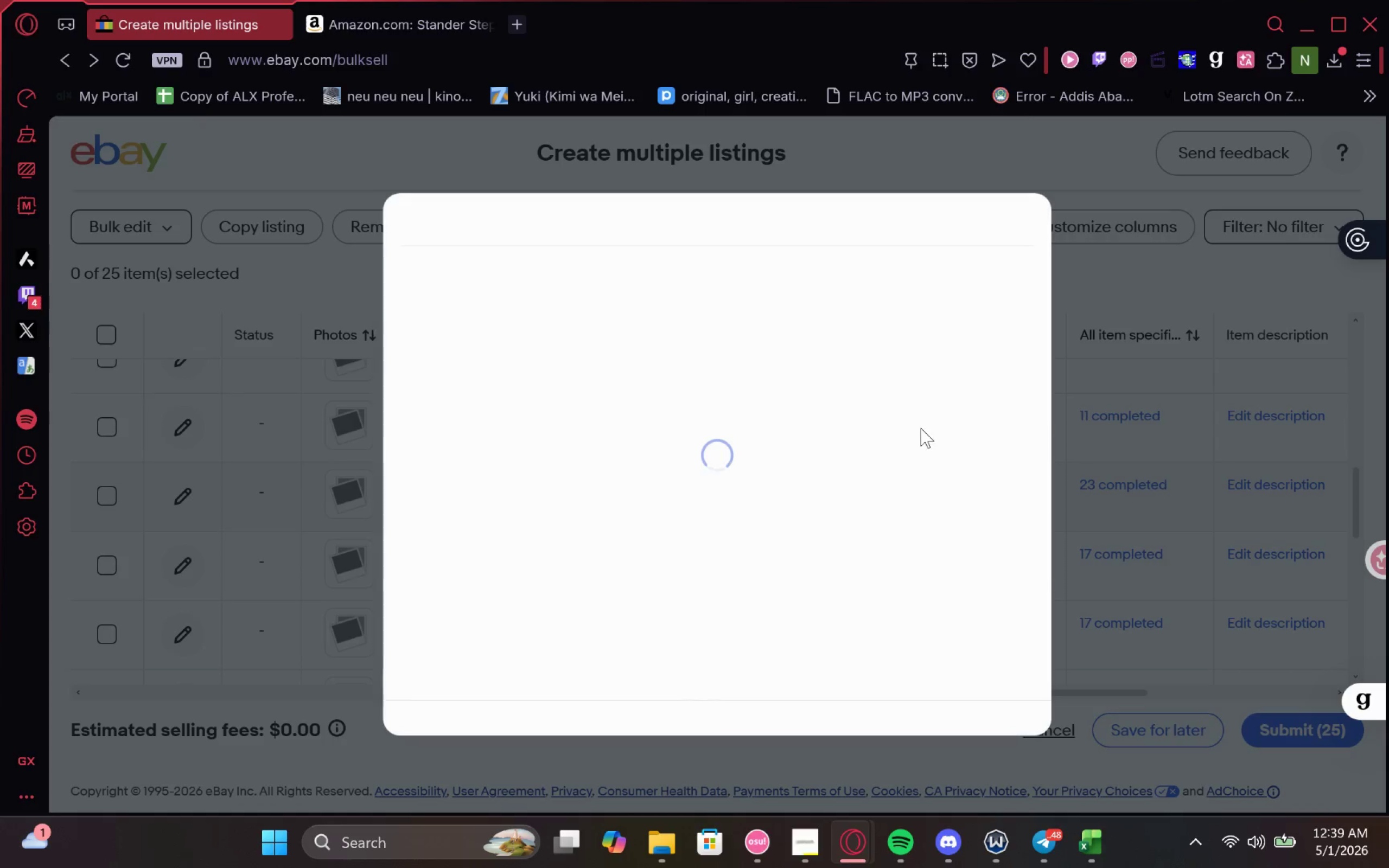 
mouse_move([647, 456])
 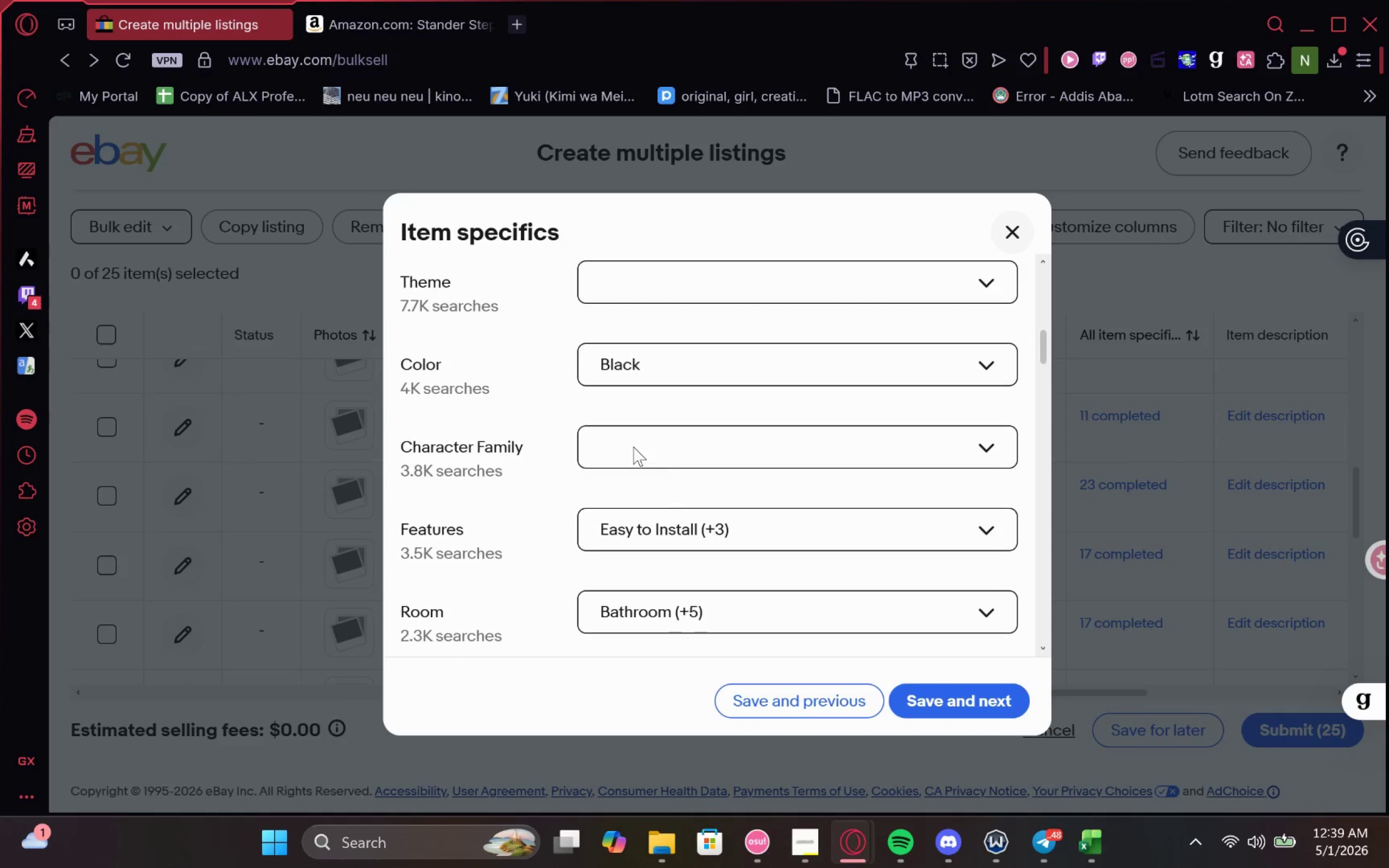 
mouse_move([681, 488])
 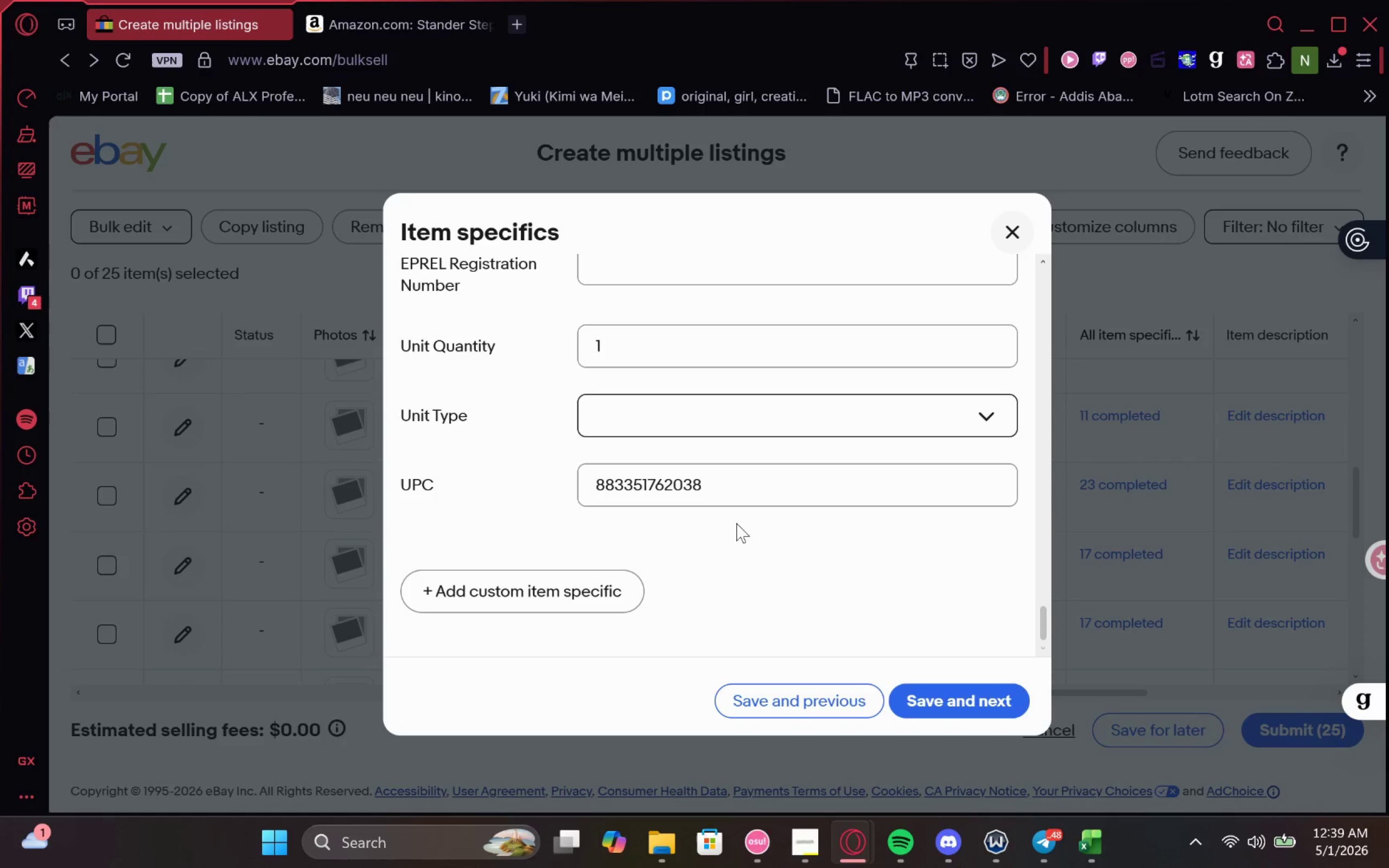 
left_click([1182, 491])
 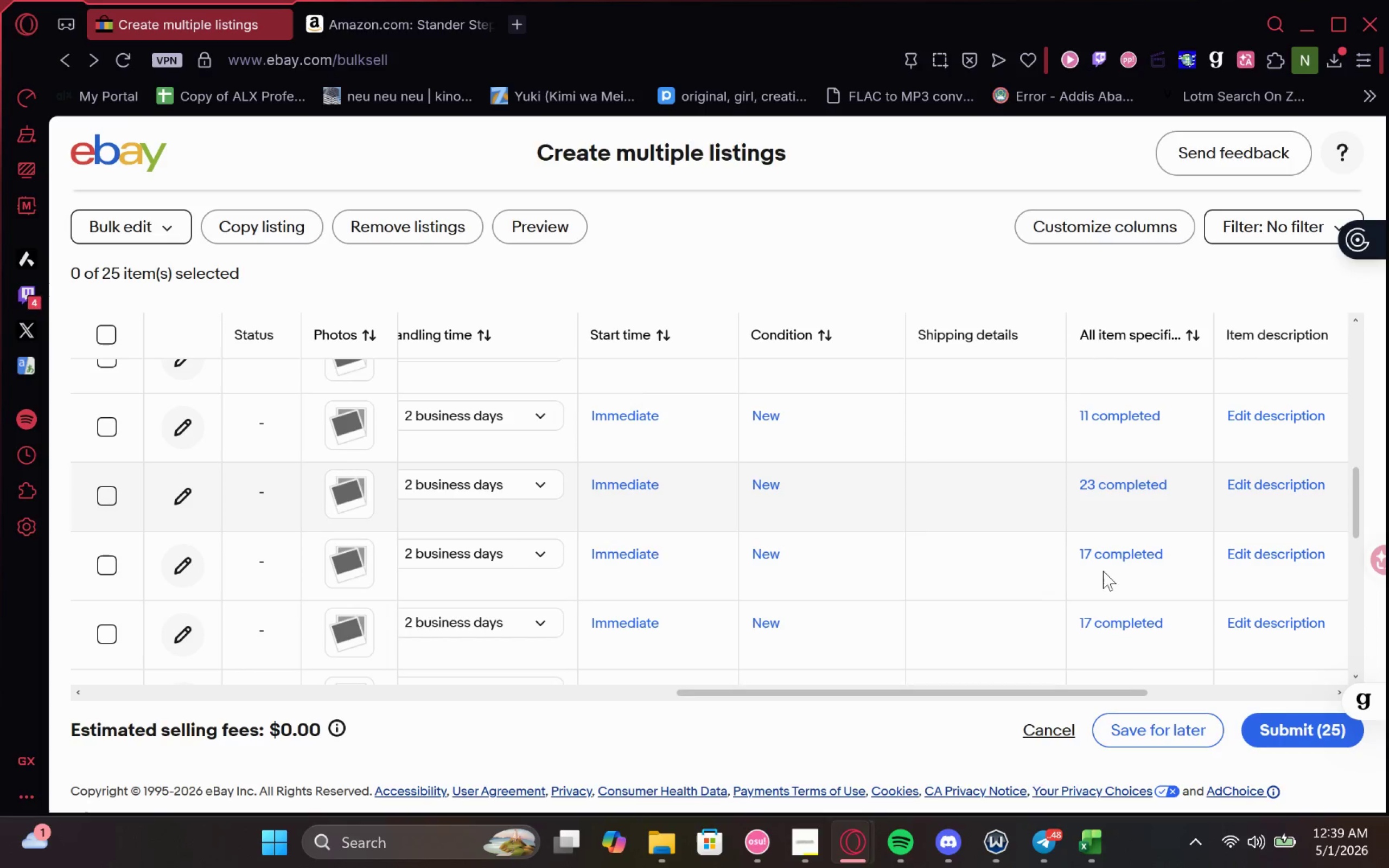 
left_click([1106, 571])
 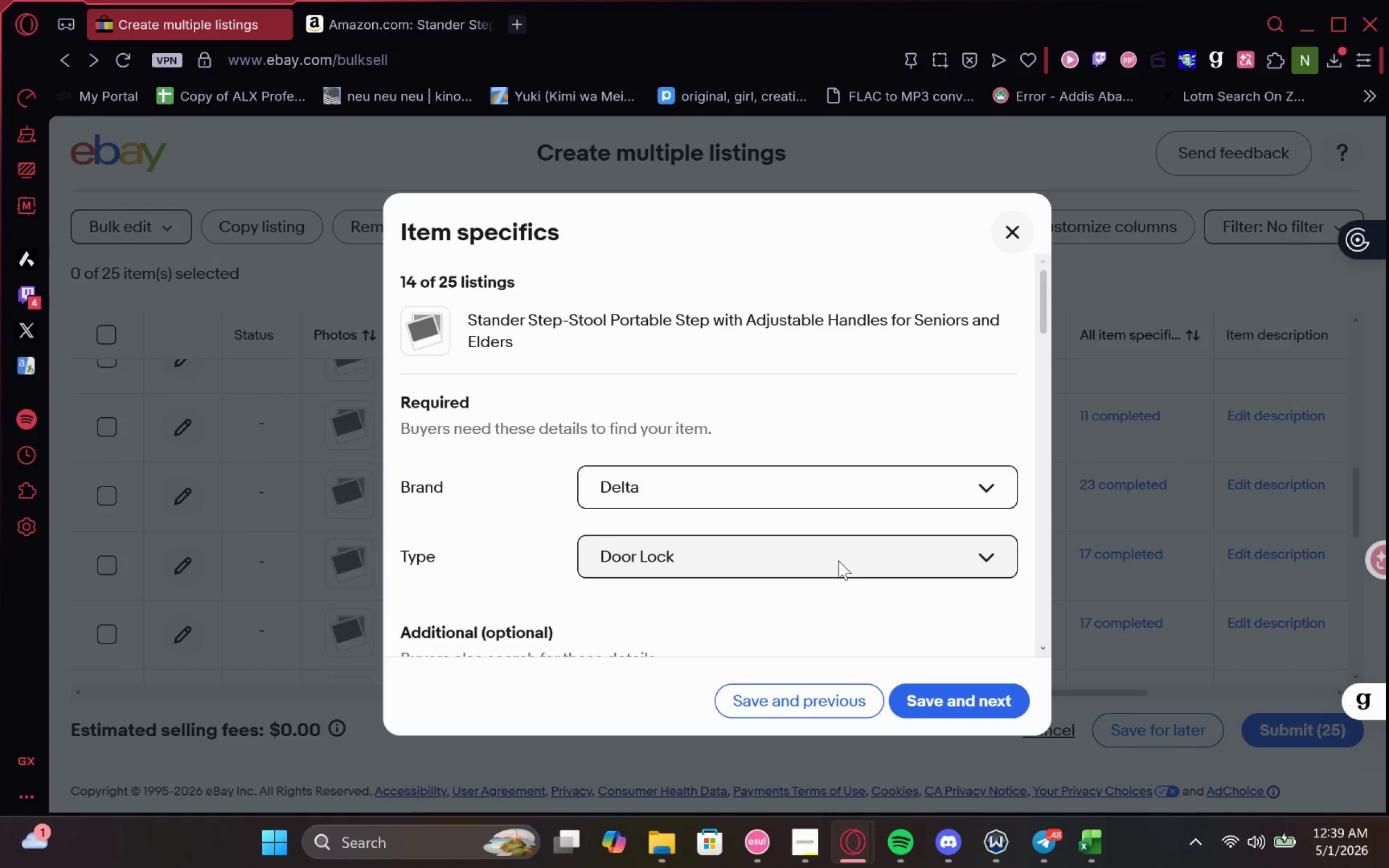 
left_click([799, 478])
 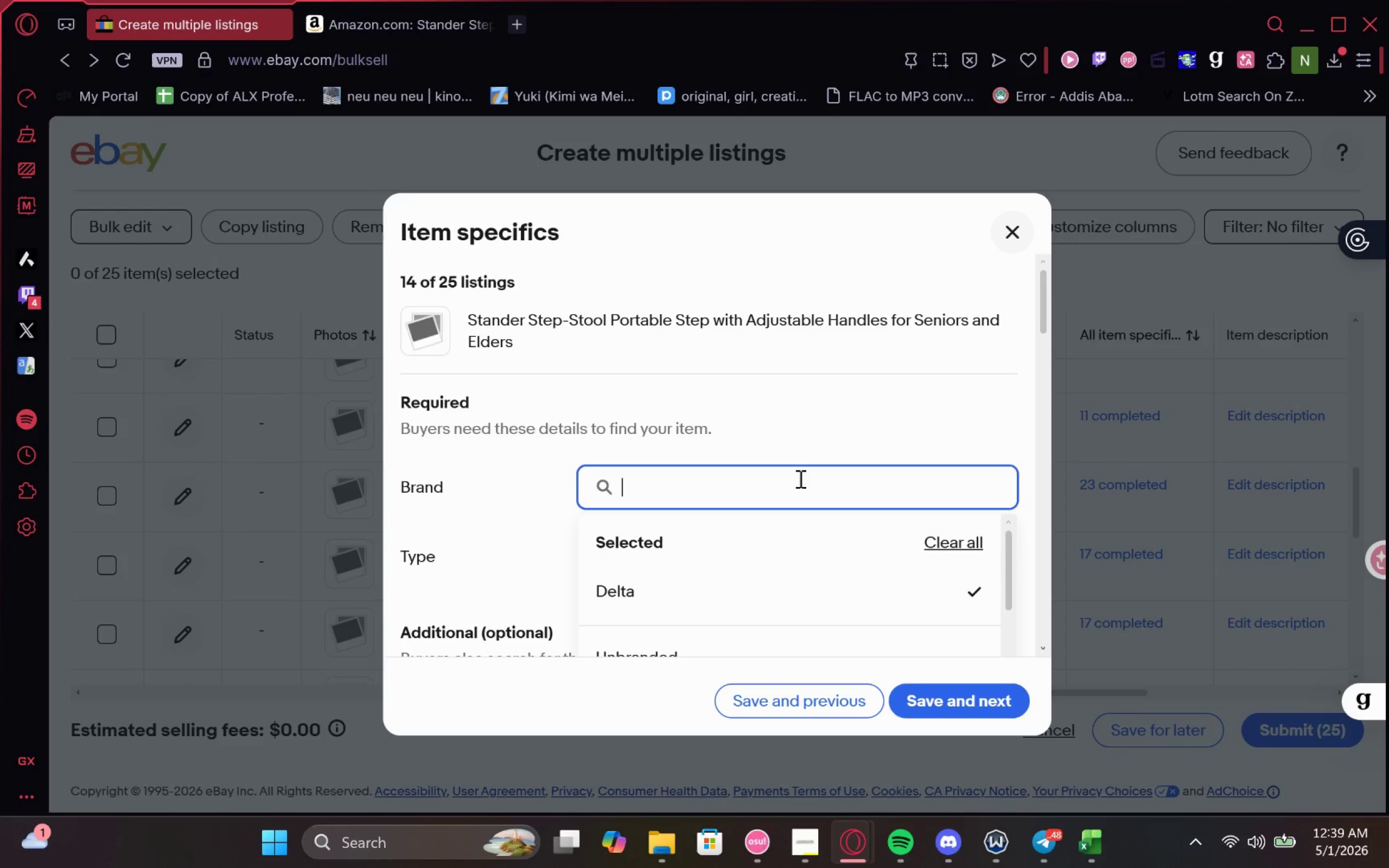 
type(Stander)
 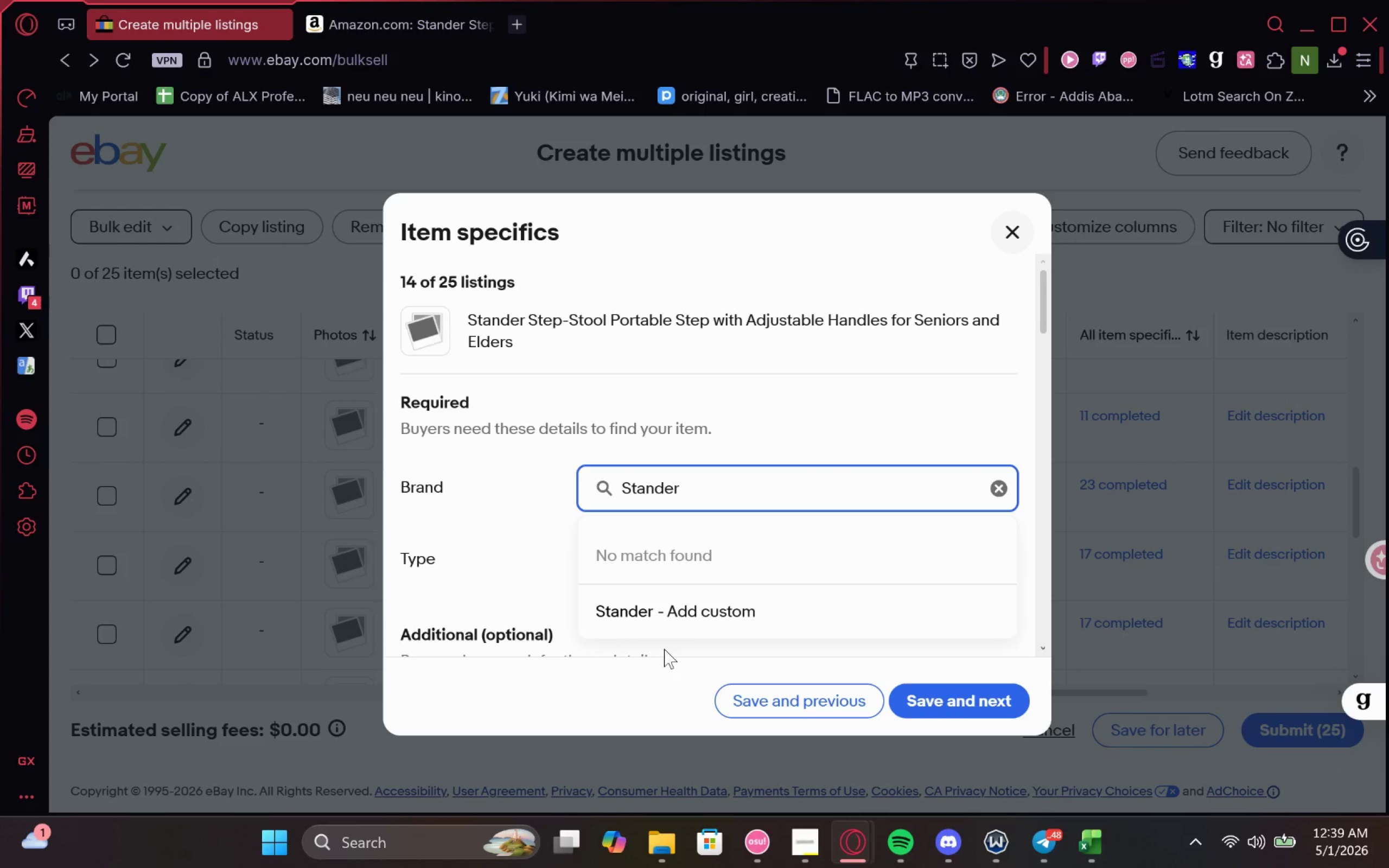 
left_click([689, 620])
 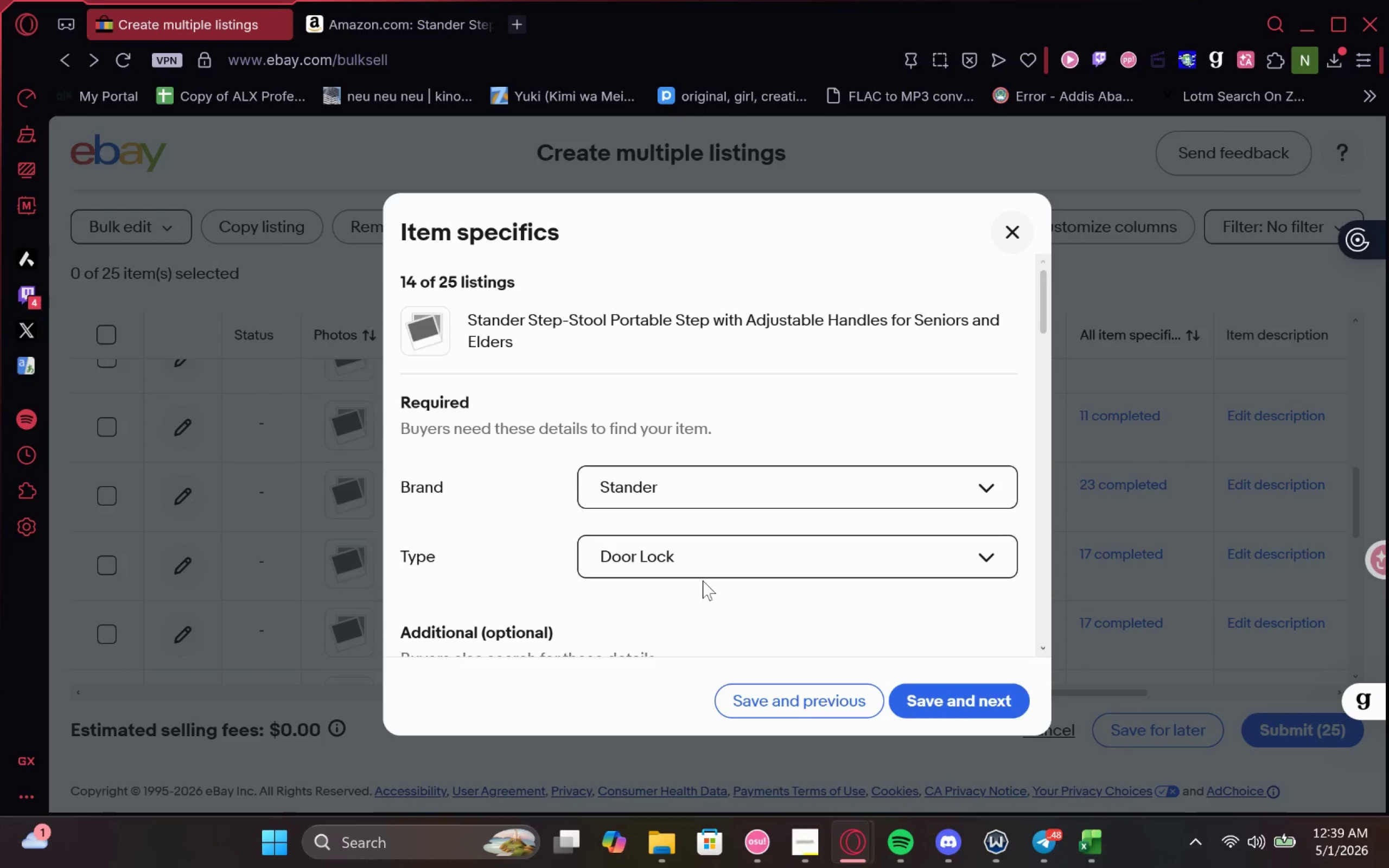 
left_click([735, 561])
 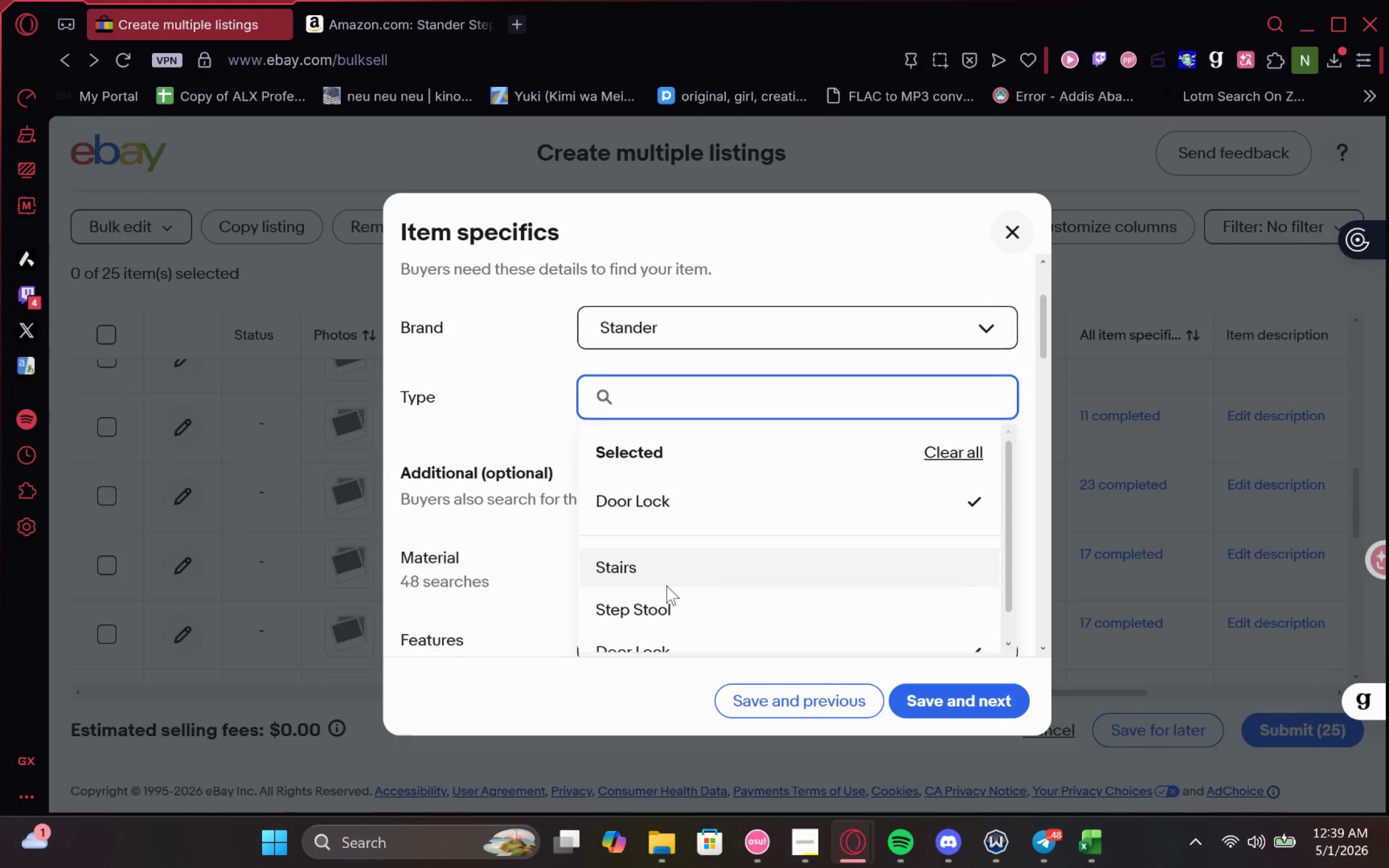 
left_click([660, 600])
 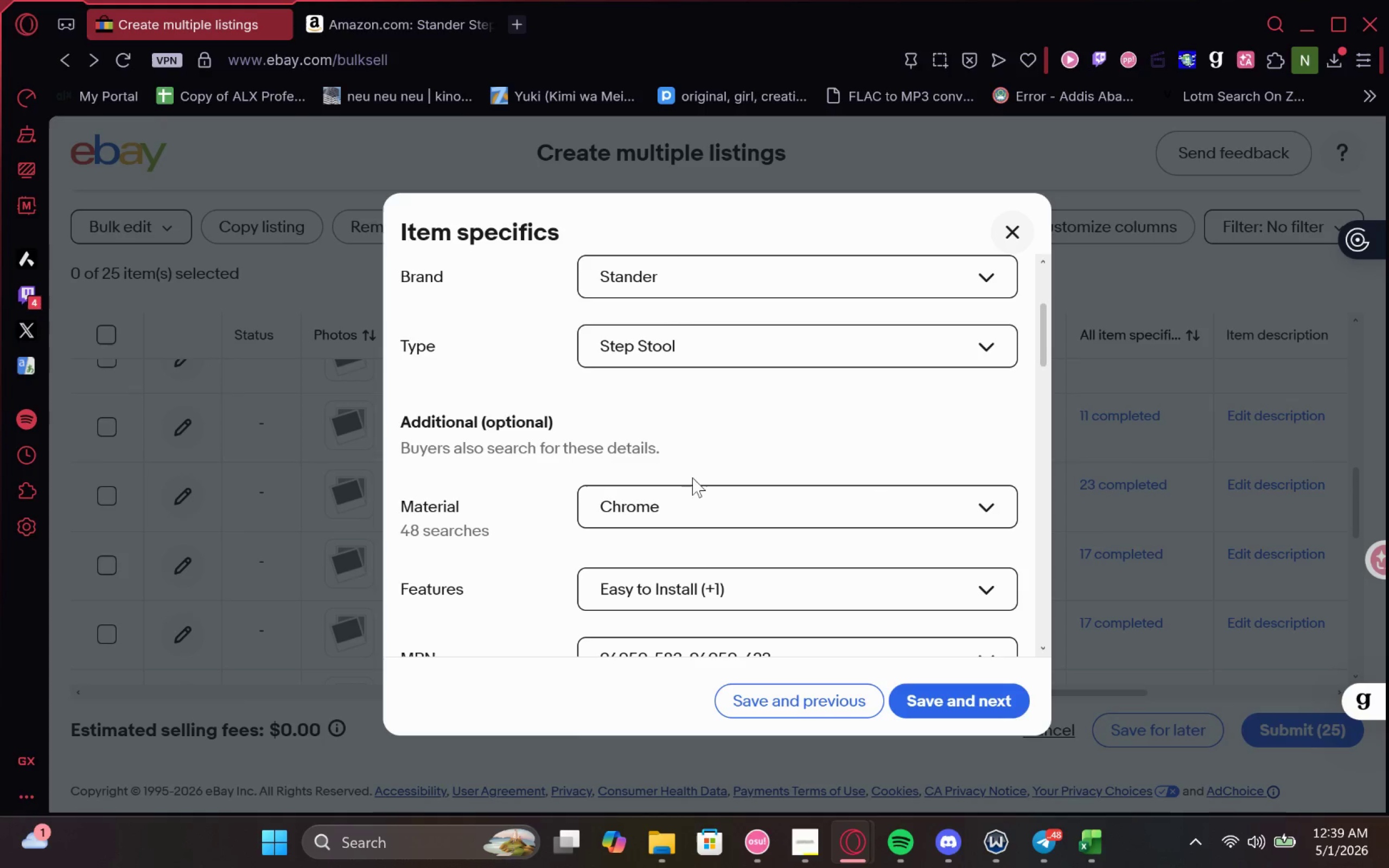 
left_click([678, 489])
 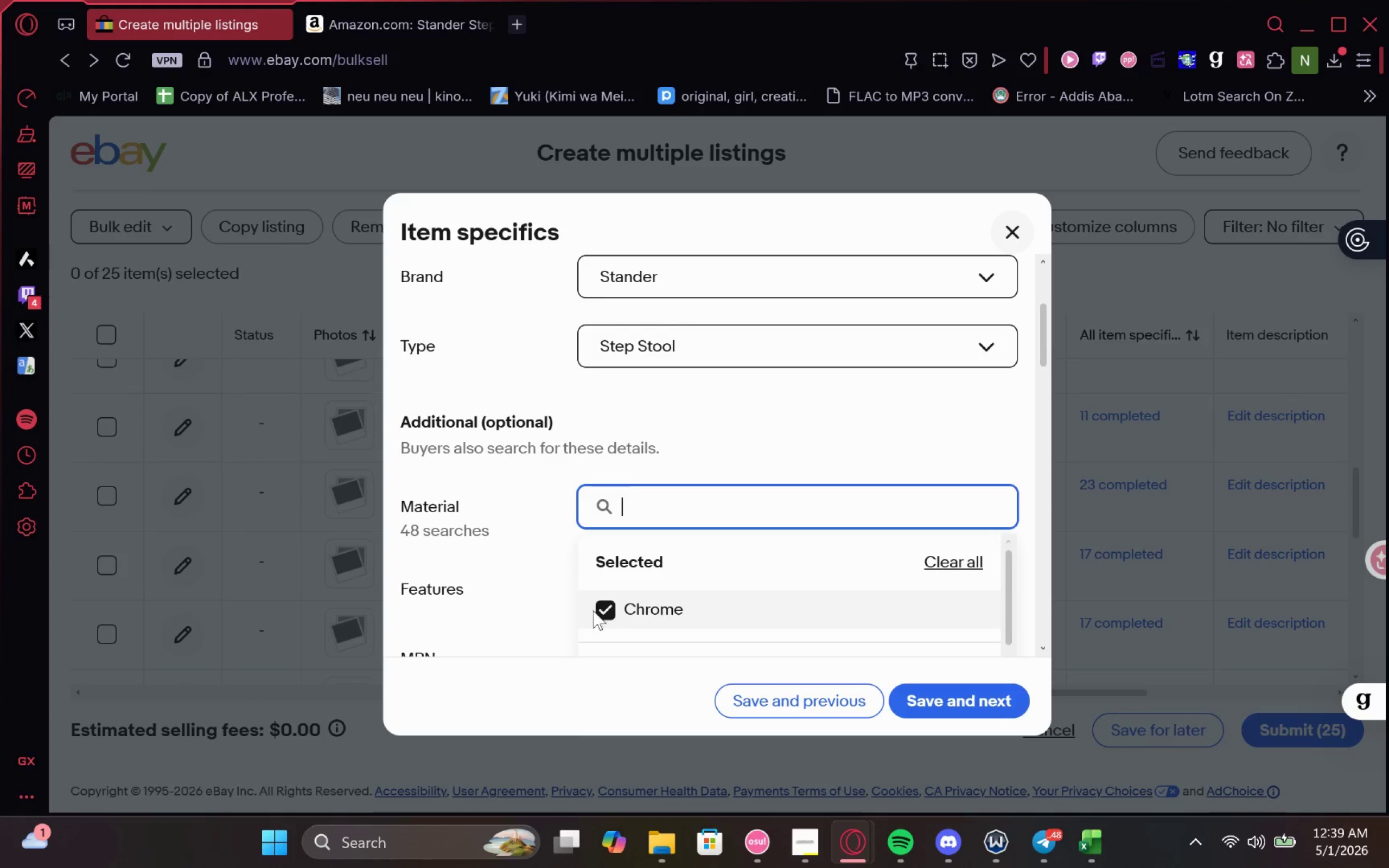 
double_click([665, 516])
 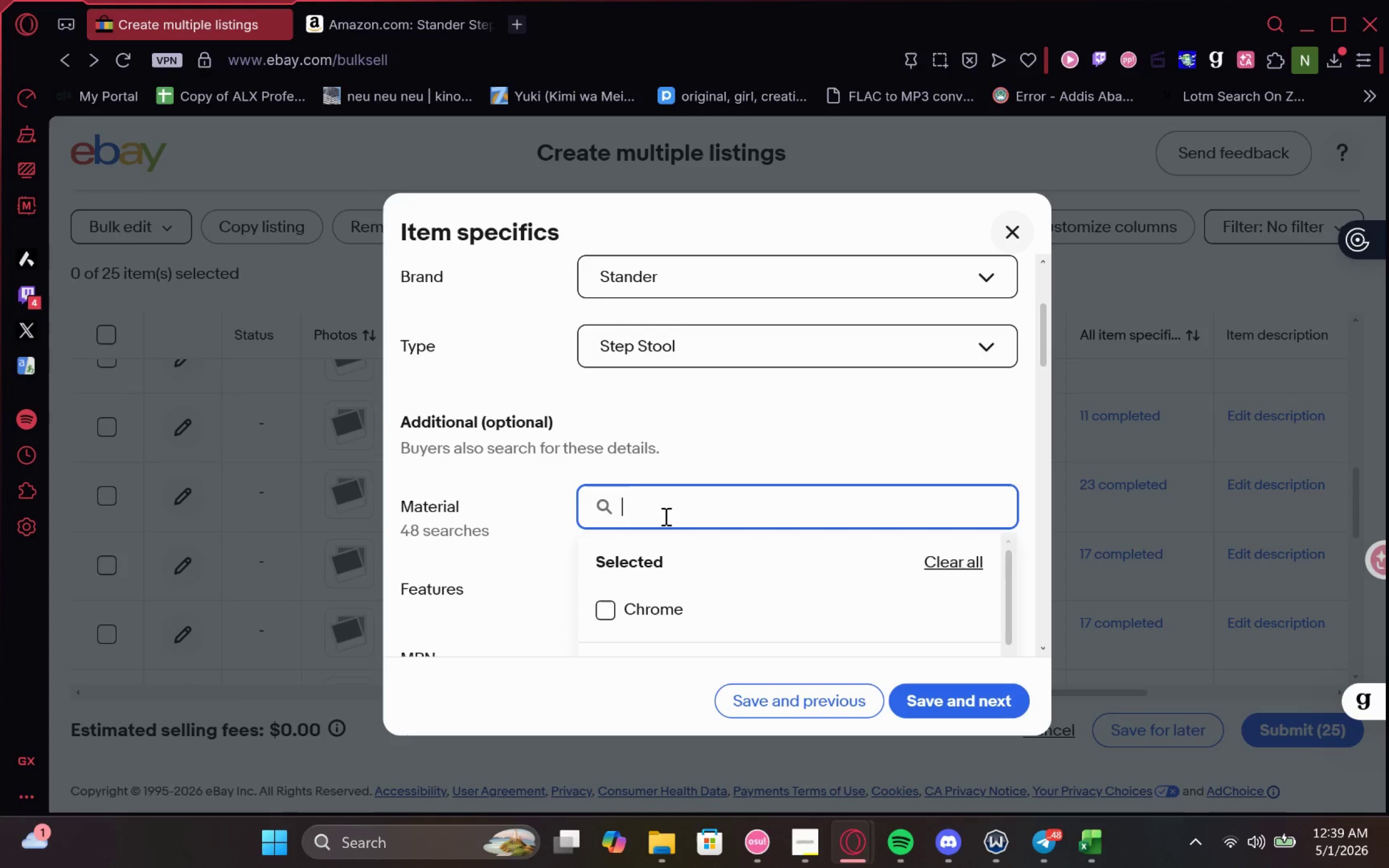 
type(Alloy Steel)
 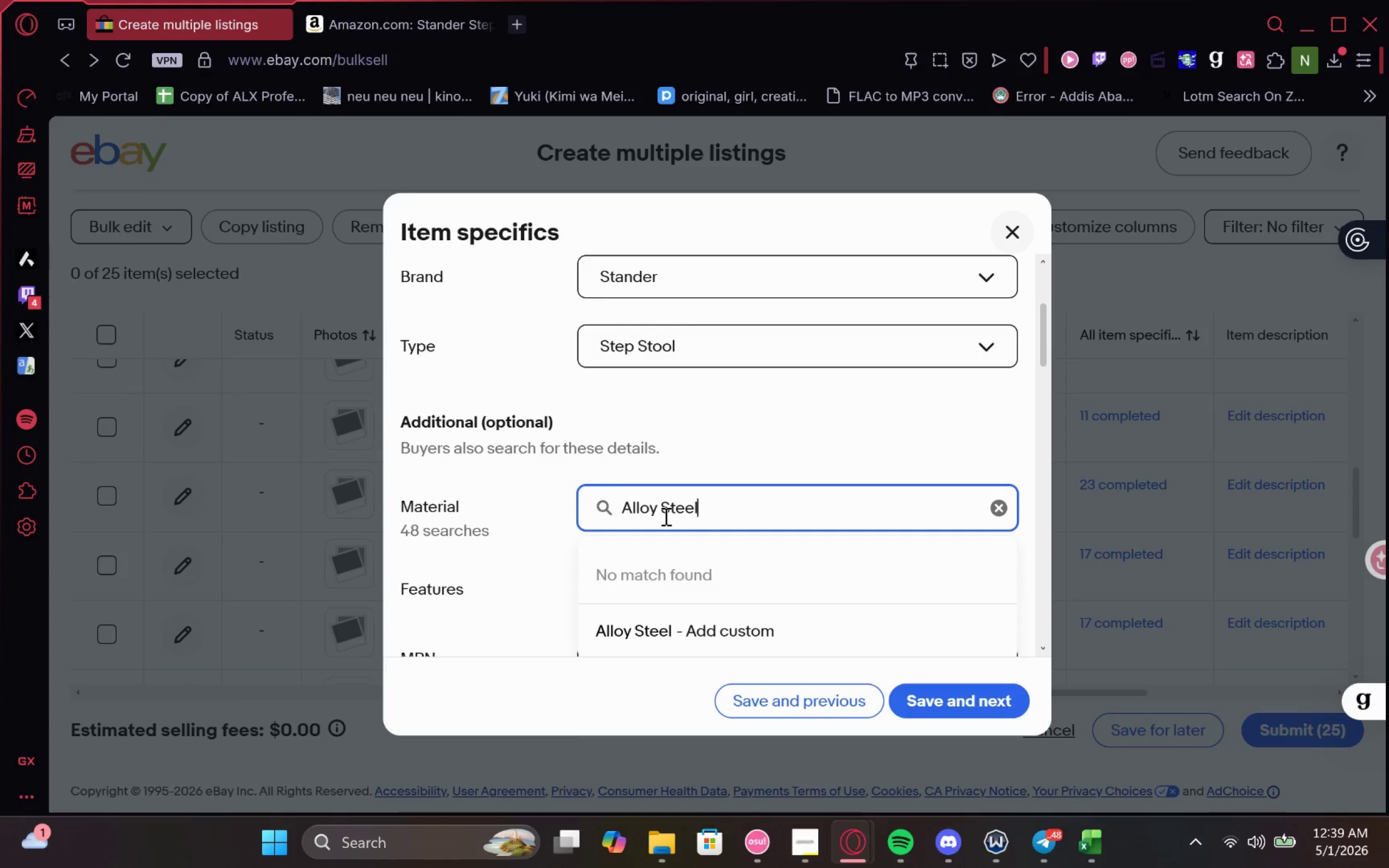 
left_click([747, 577])
 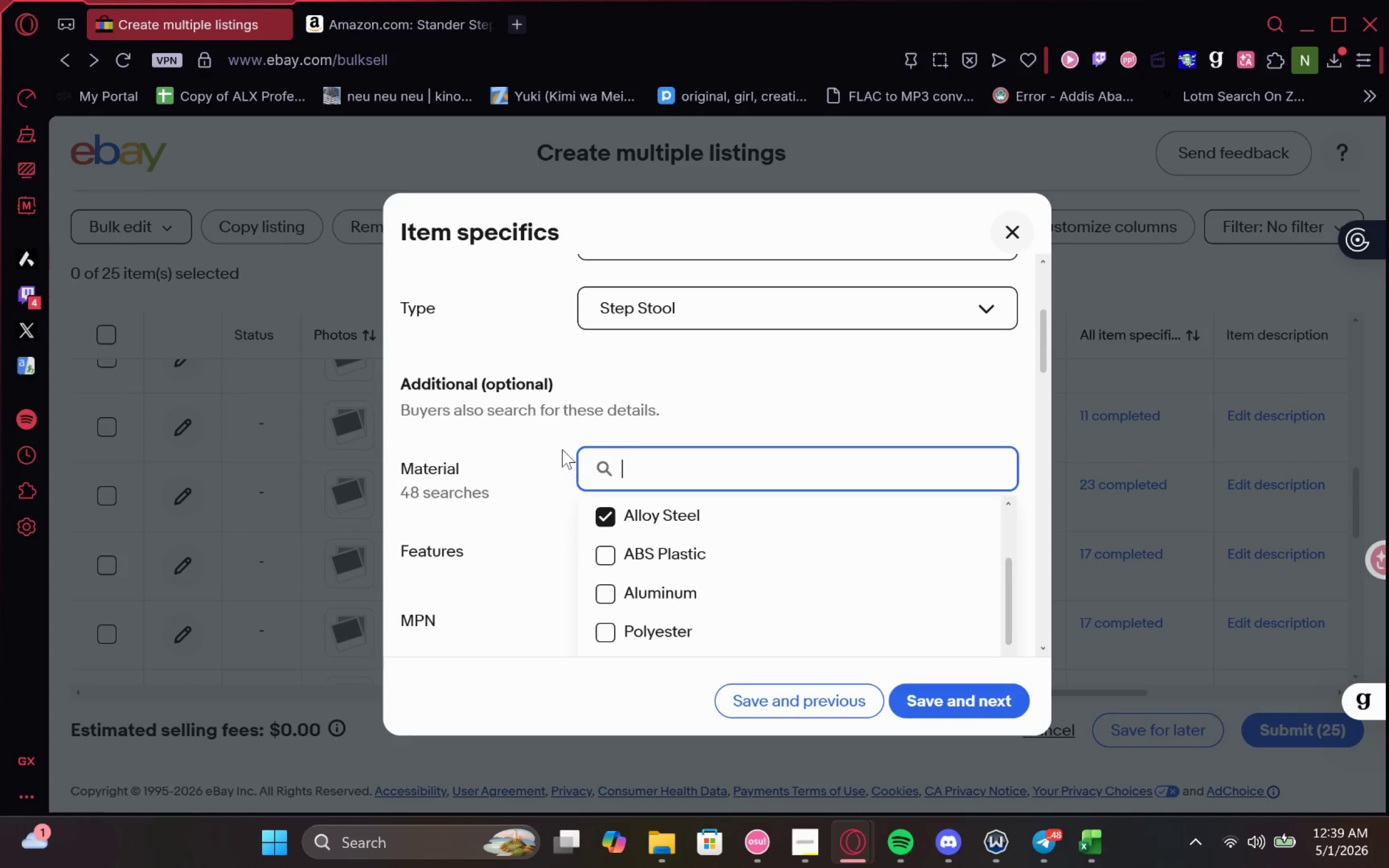 
left_click([568, 527])
 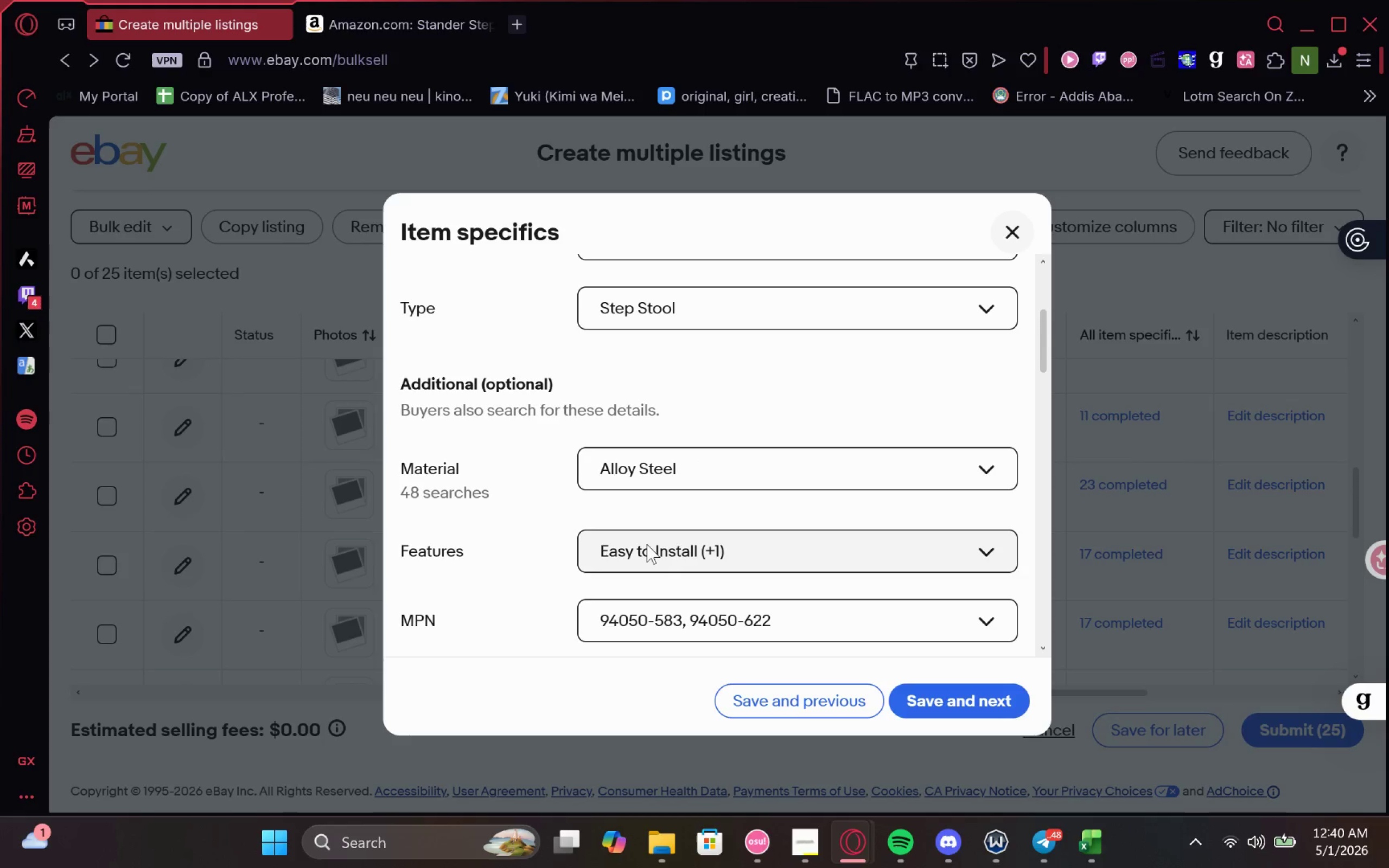 
left_click([647, 544])
 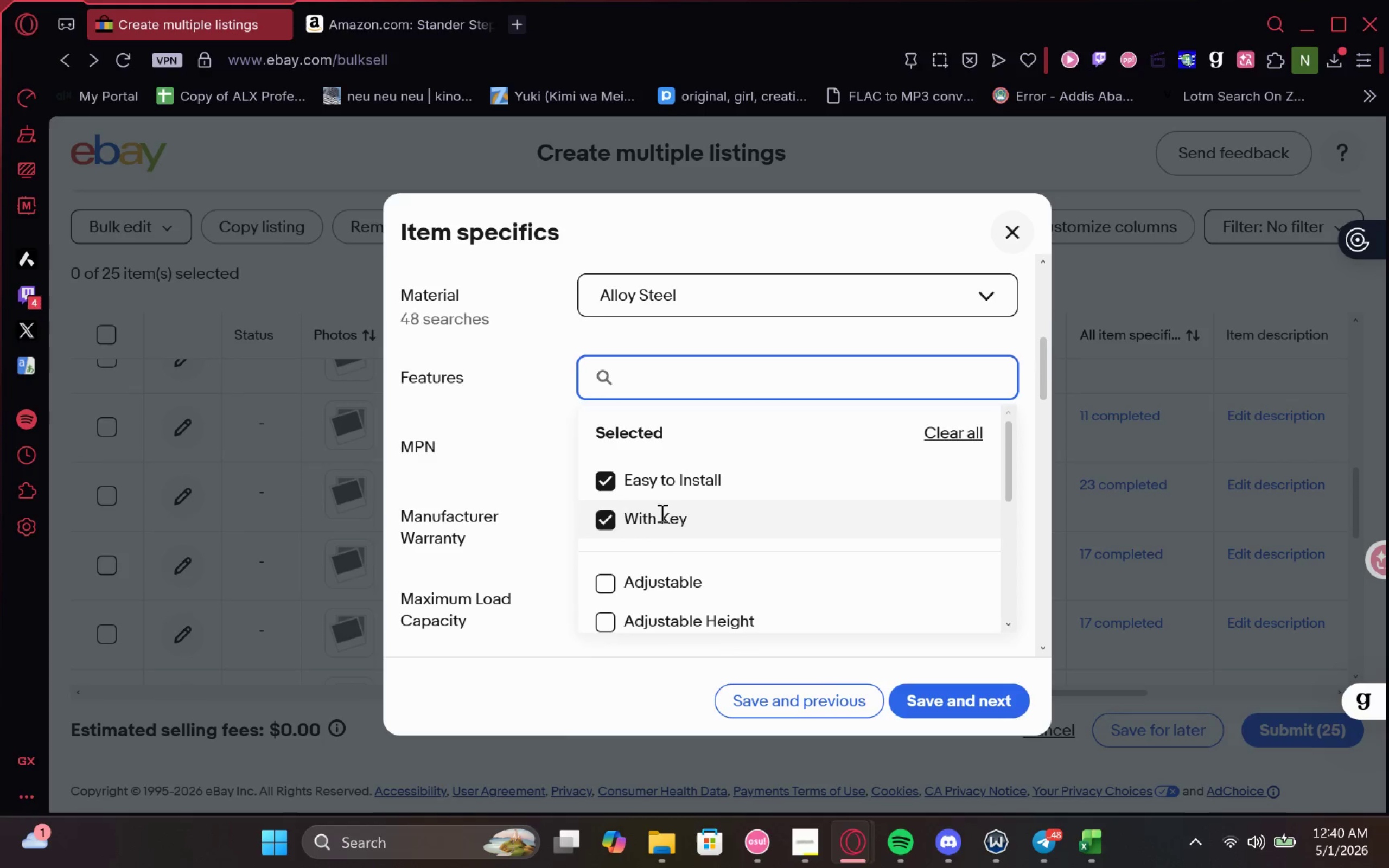 
left_click([638, 516])
 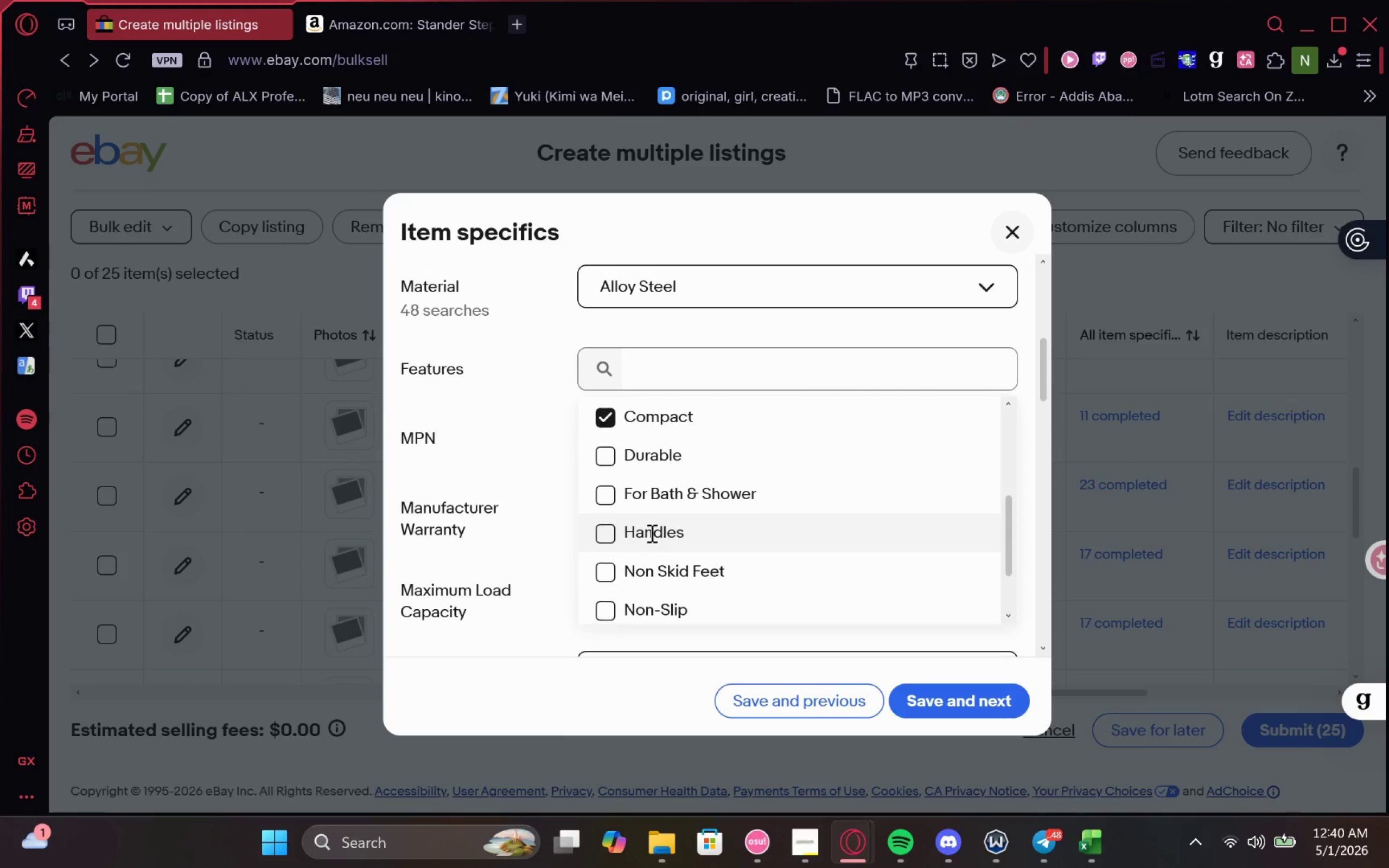 
left_click([671, 500])
 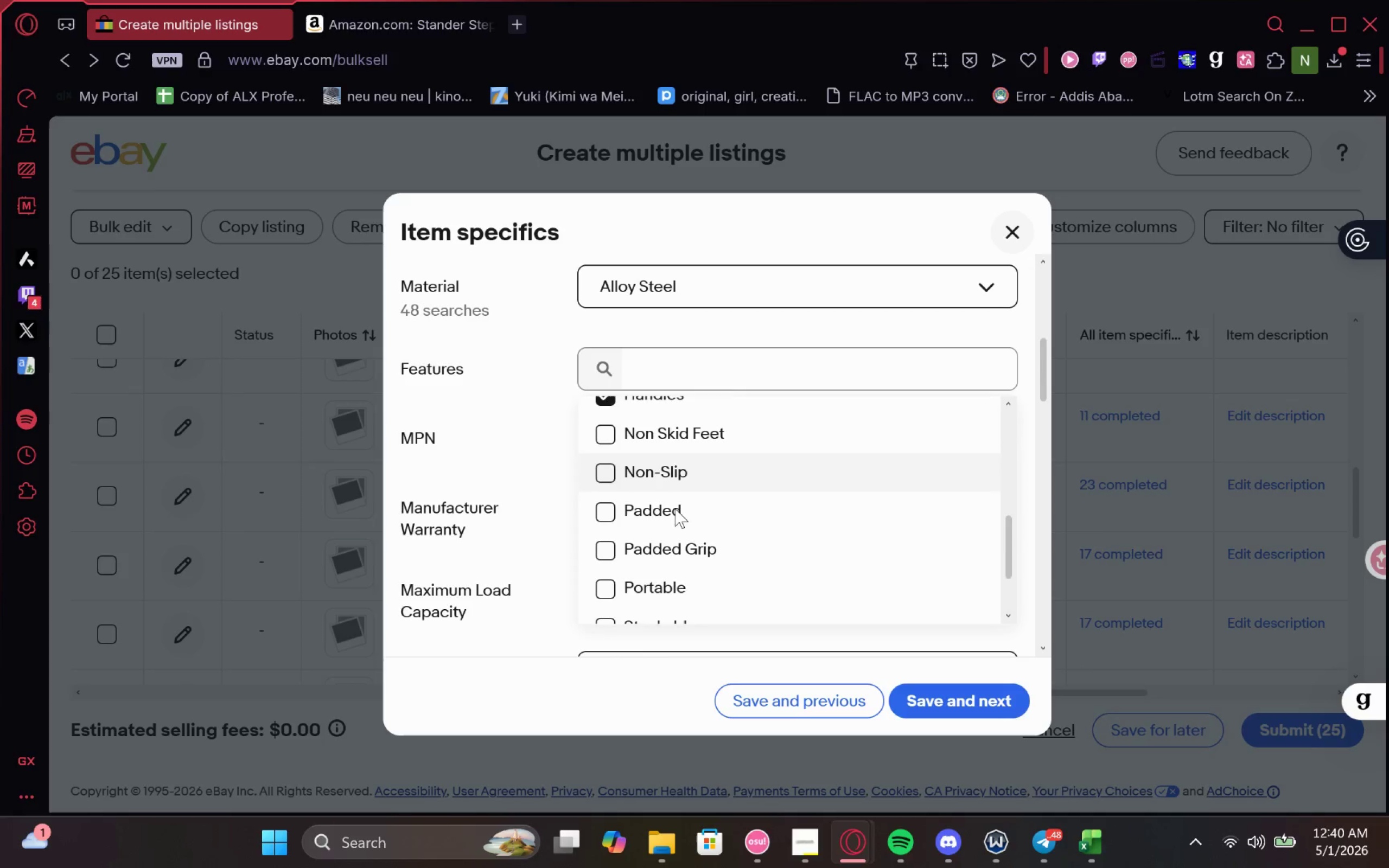 
left_click([687, 471])
 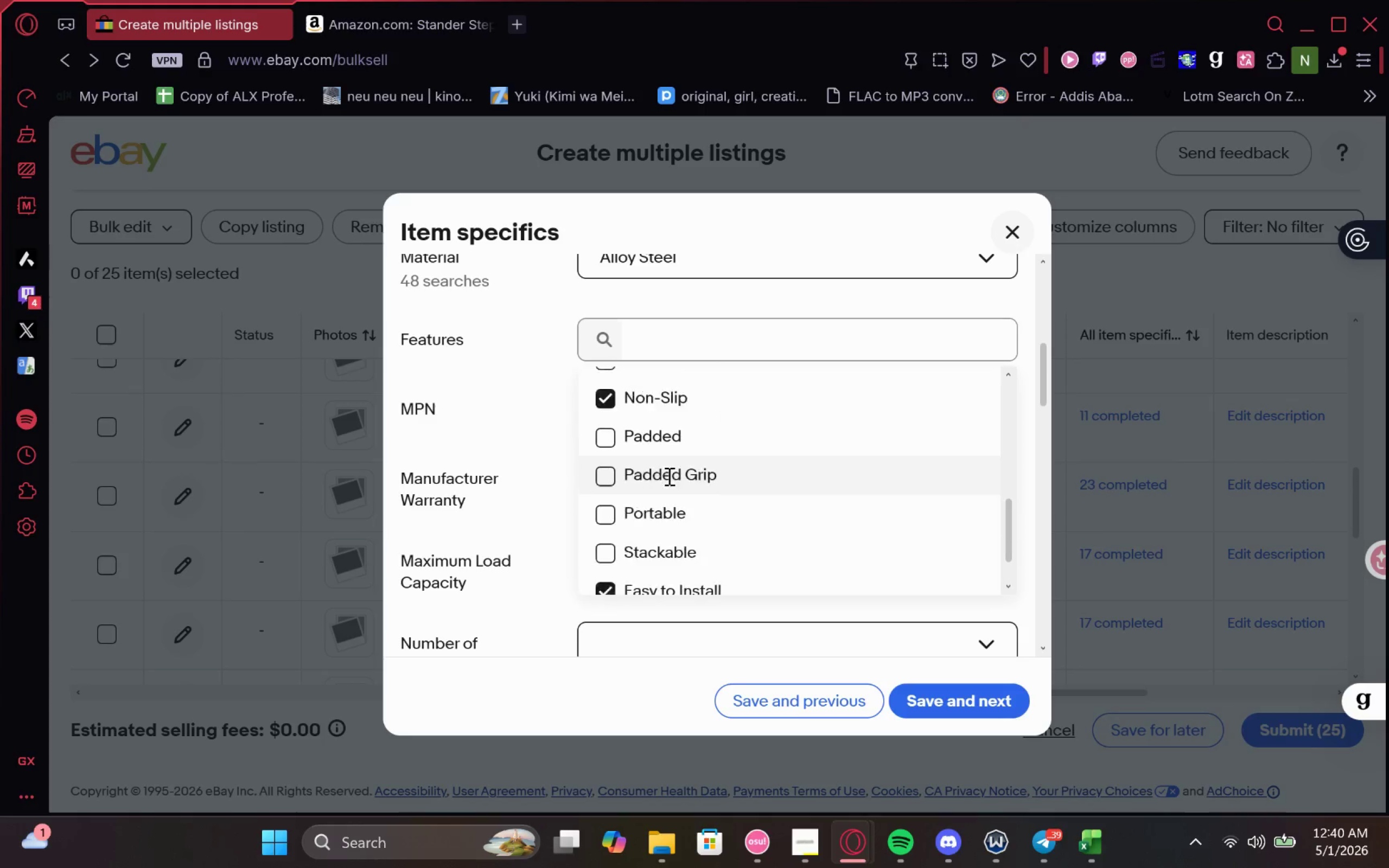 
left_click([716, 511])
 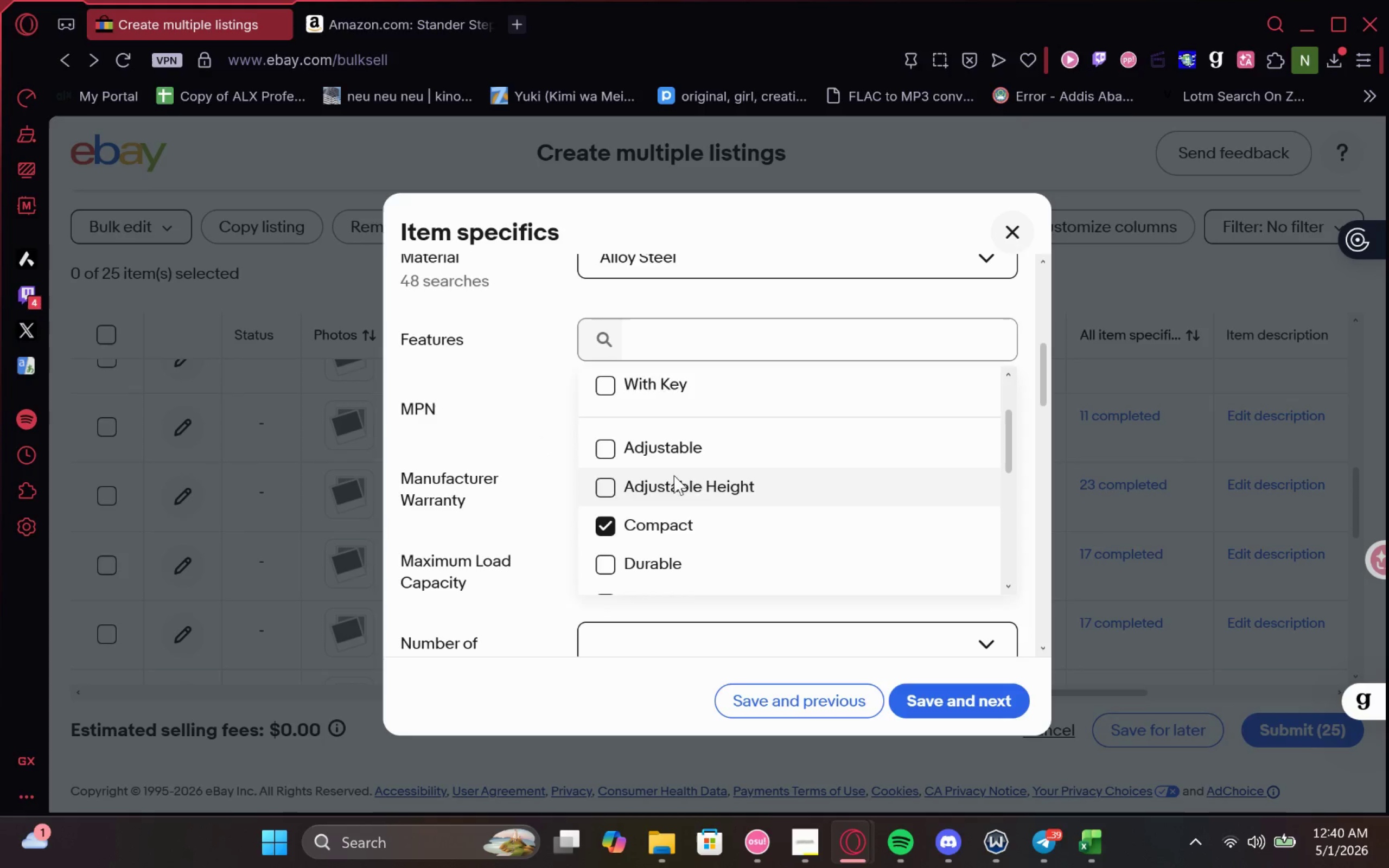 
left_click([556, 441])
 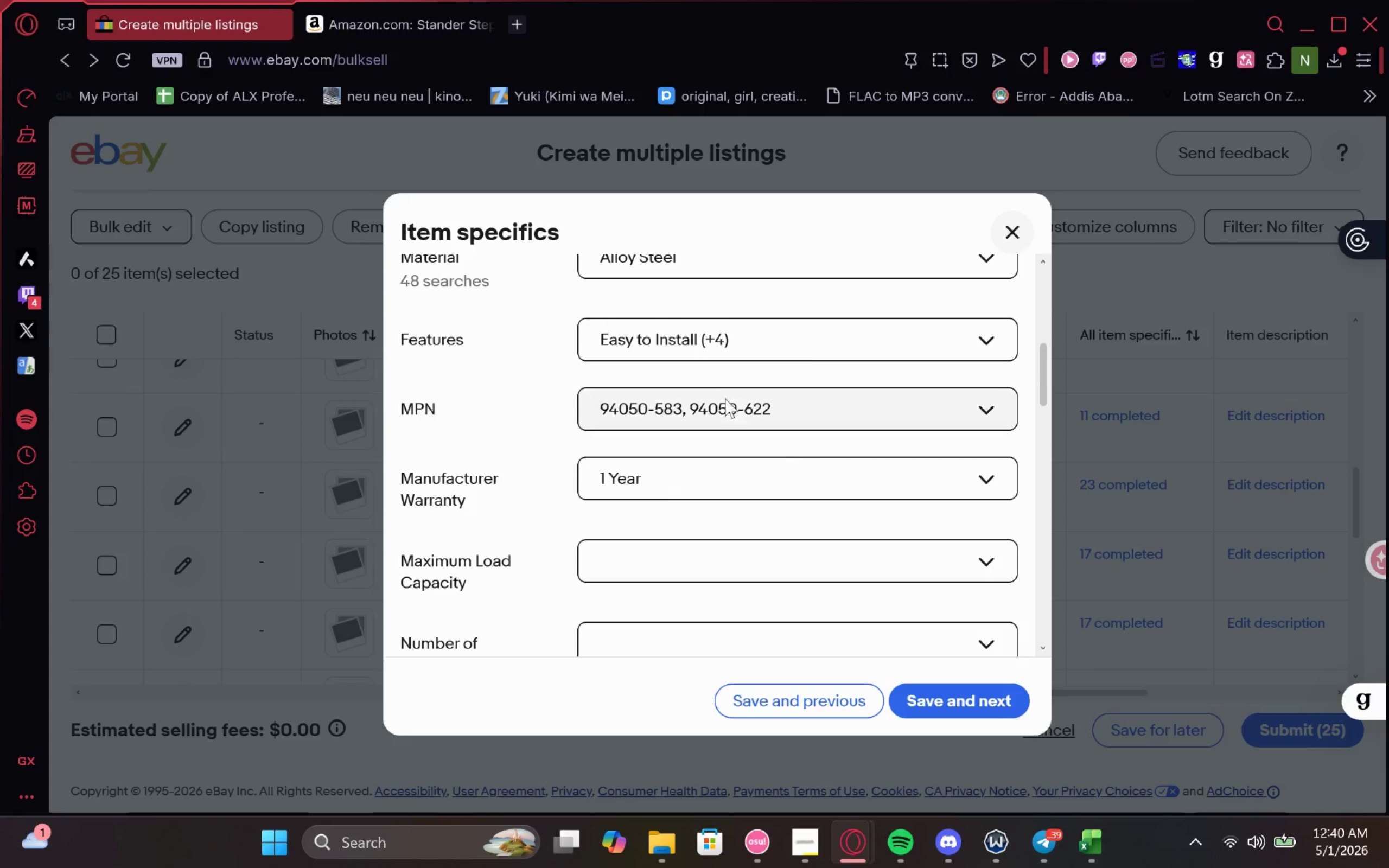 
left_click([393, 2])
 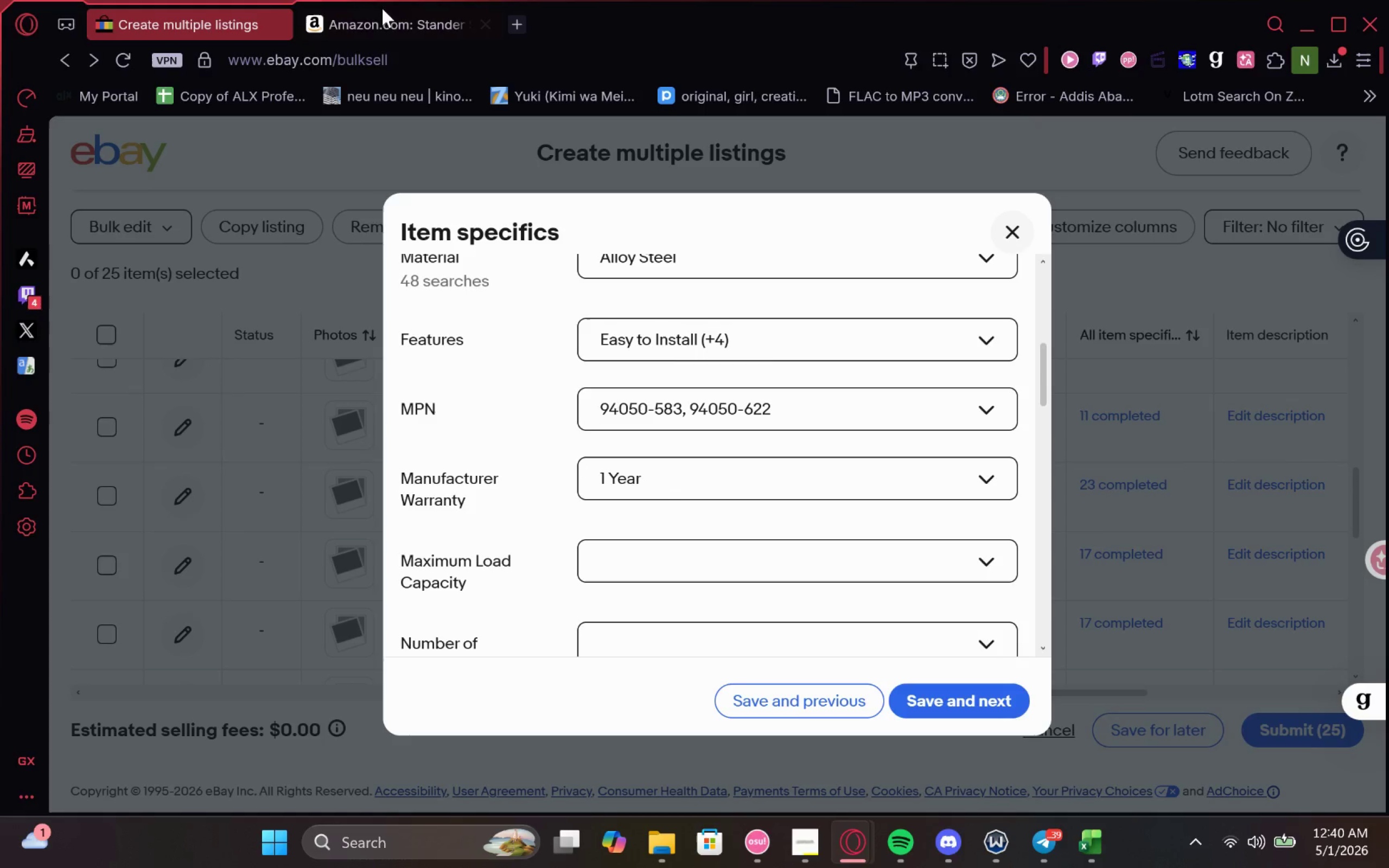 
left_click([377, 13])
 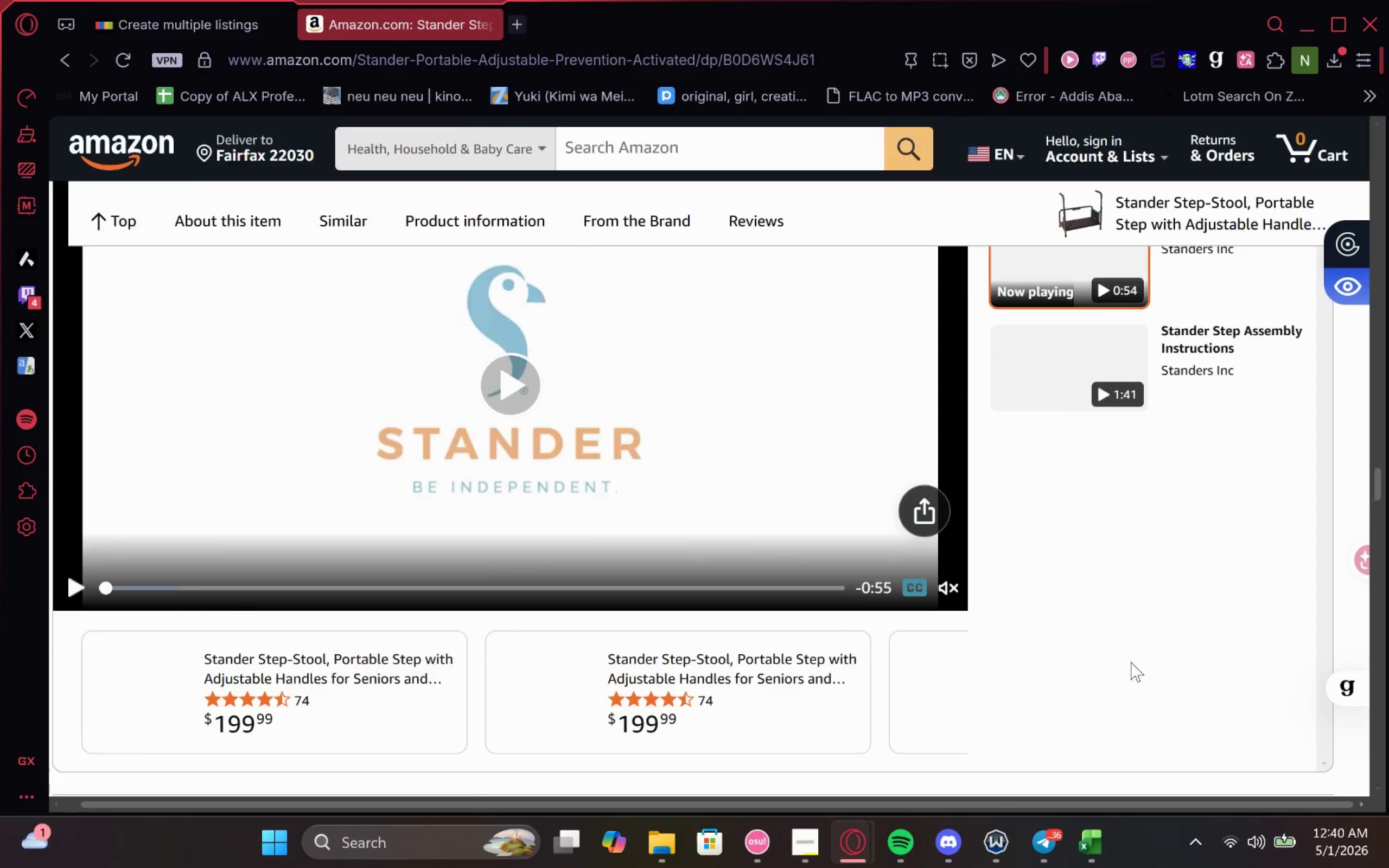 
wait(29.25)
 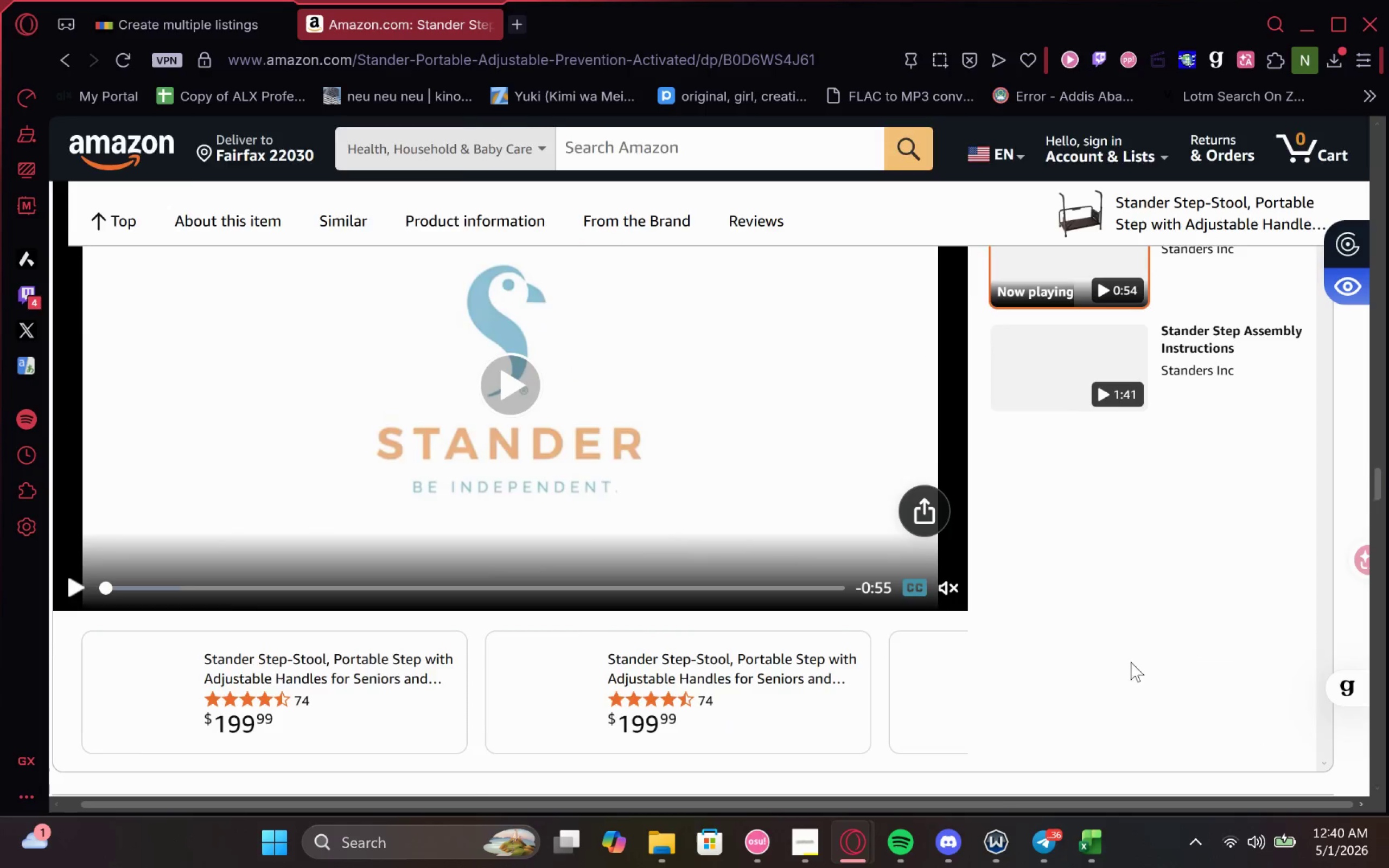 
left_click([1238, 459])
 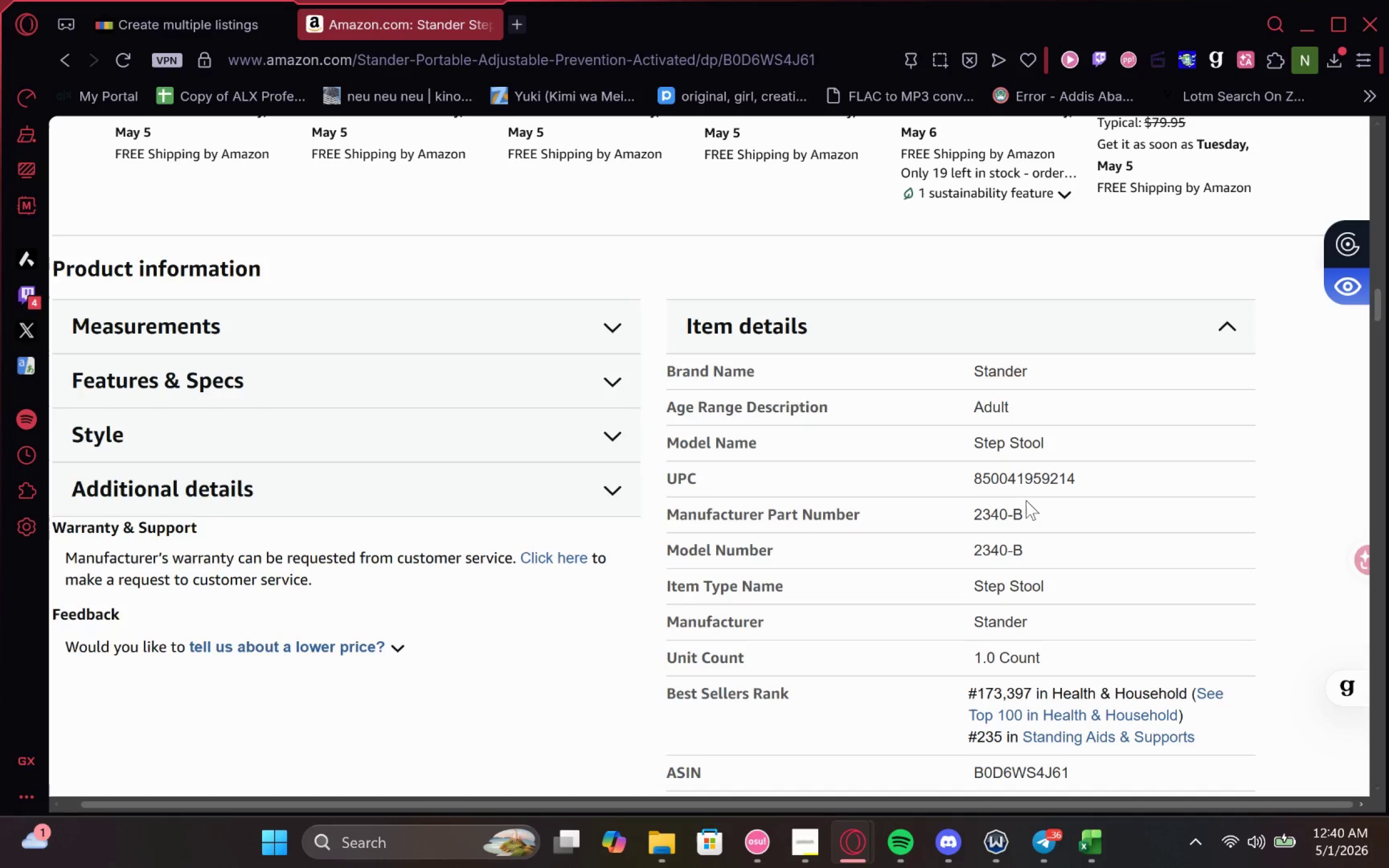 
double_click([1036, 484])
 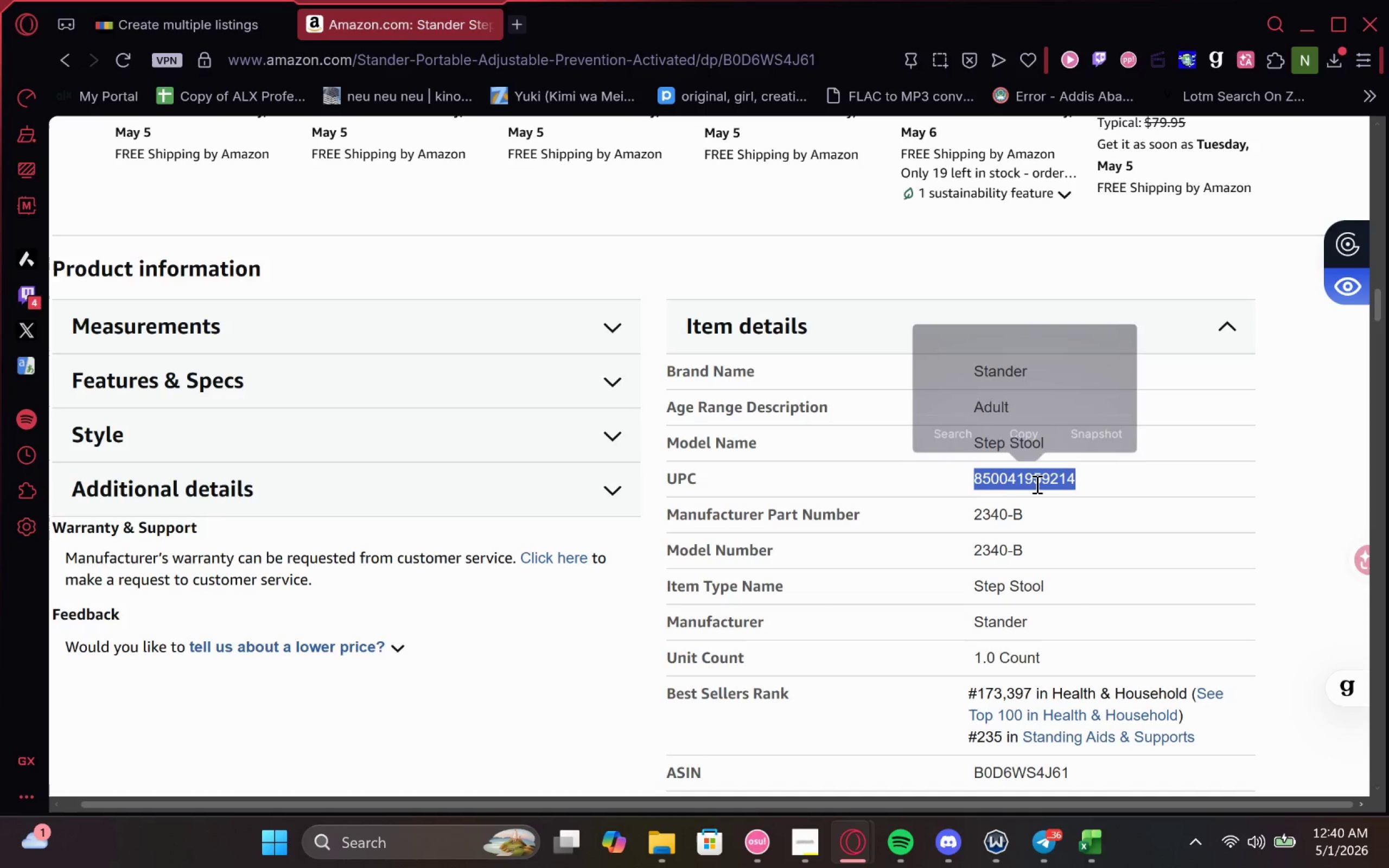 
key(Control+C)
 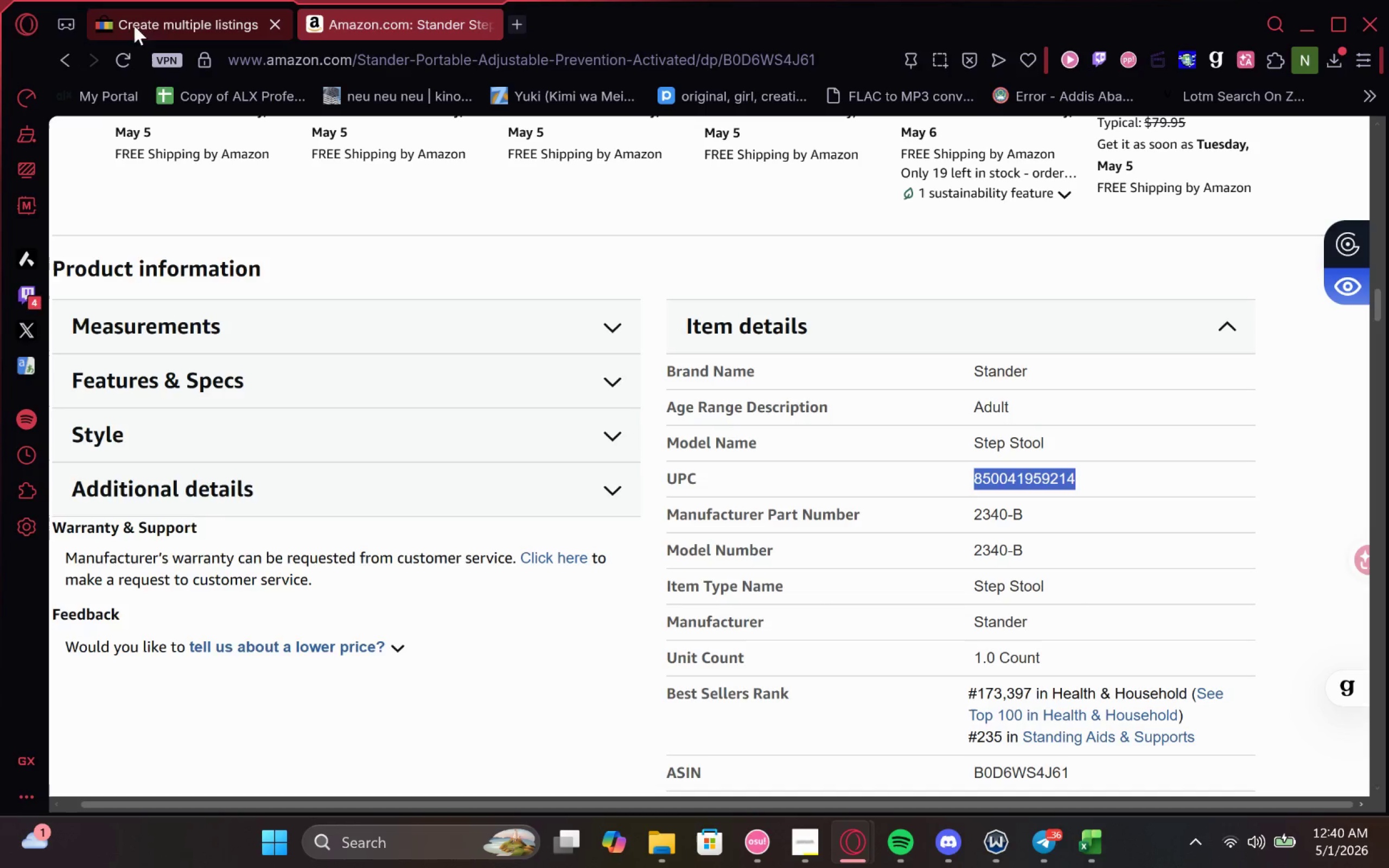 
left_click([150, 22])
 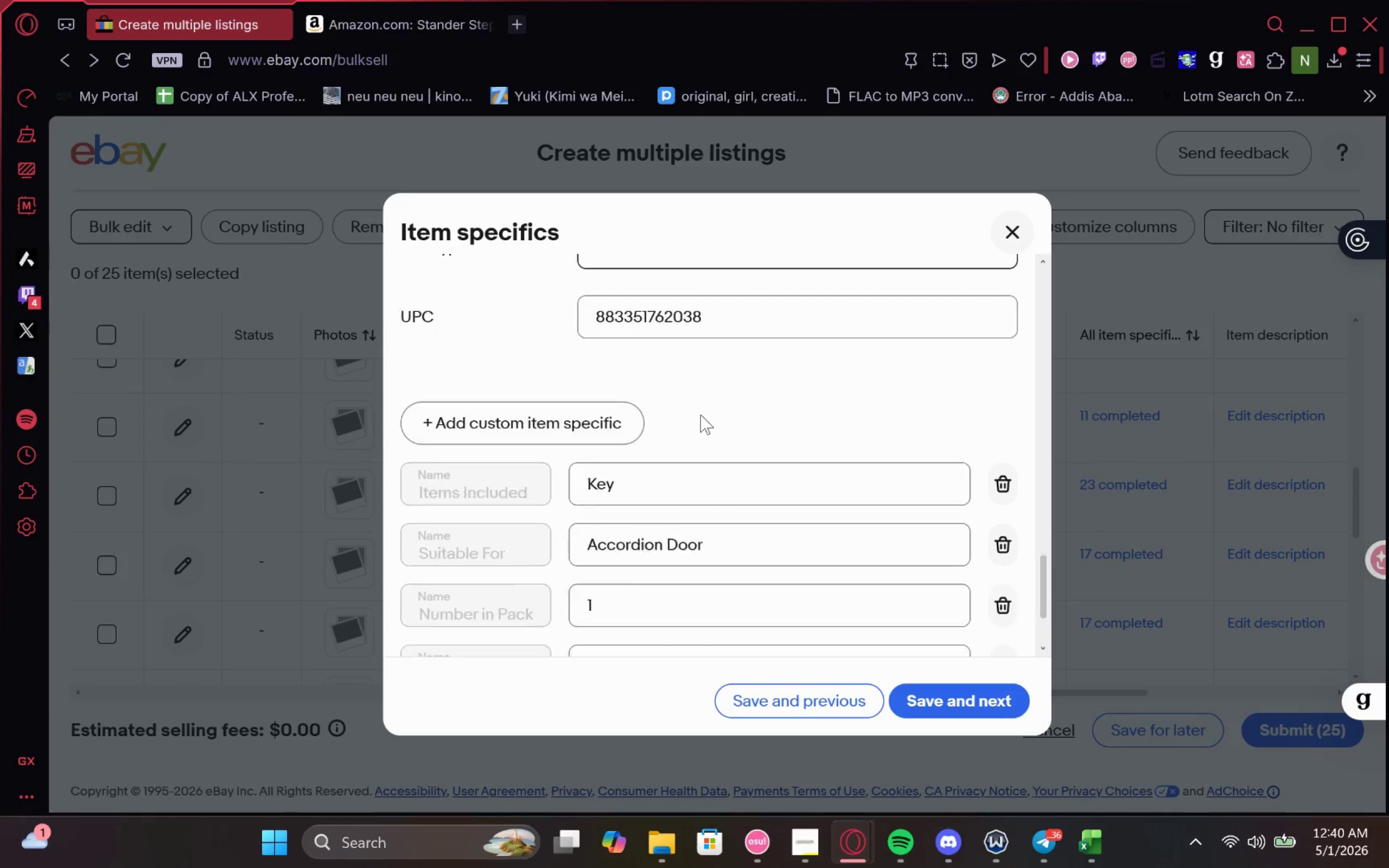 
left_click_drag(start_coordinate=[743, 384], to_coordinate=[545, 368])
 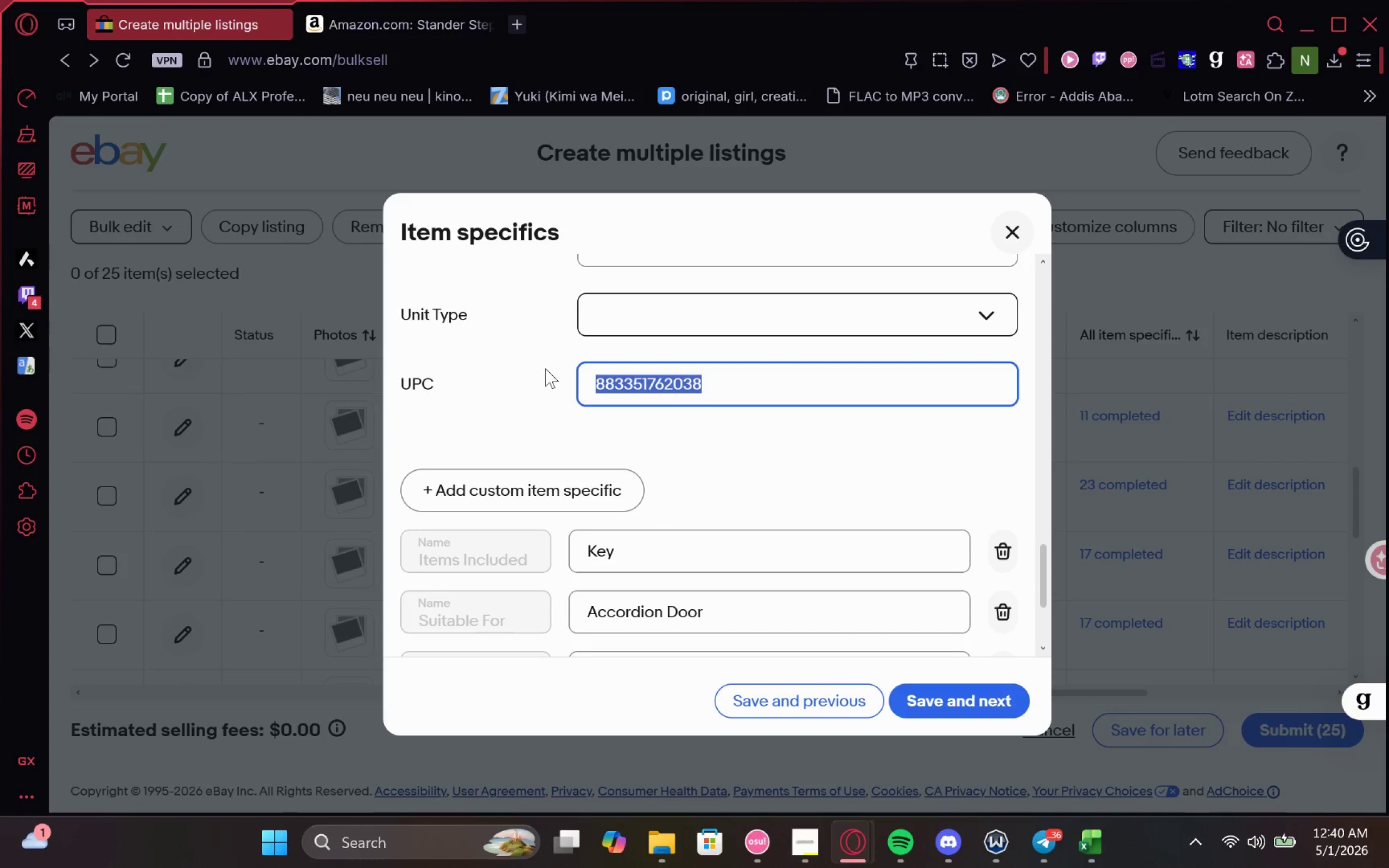 
key(Control+V)
 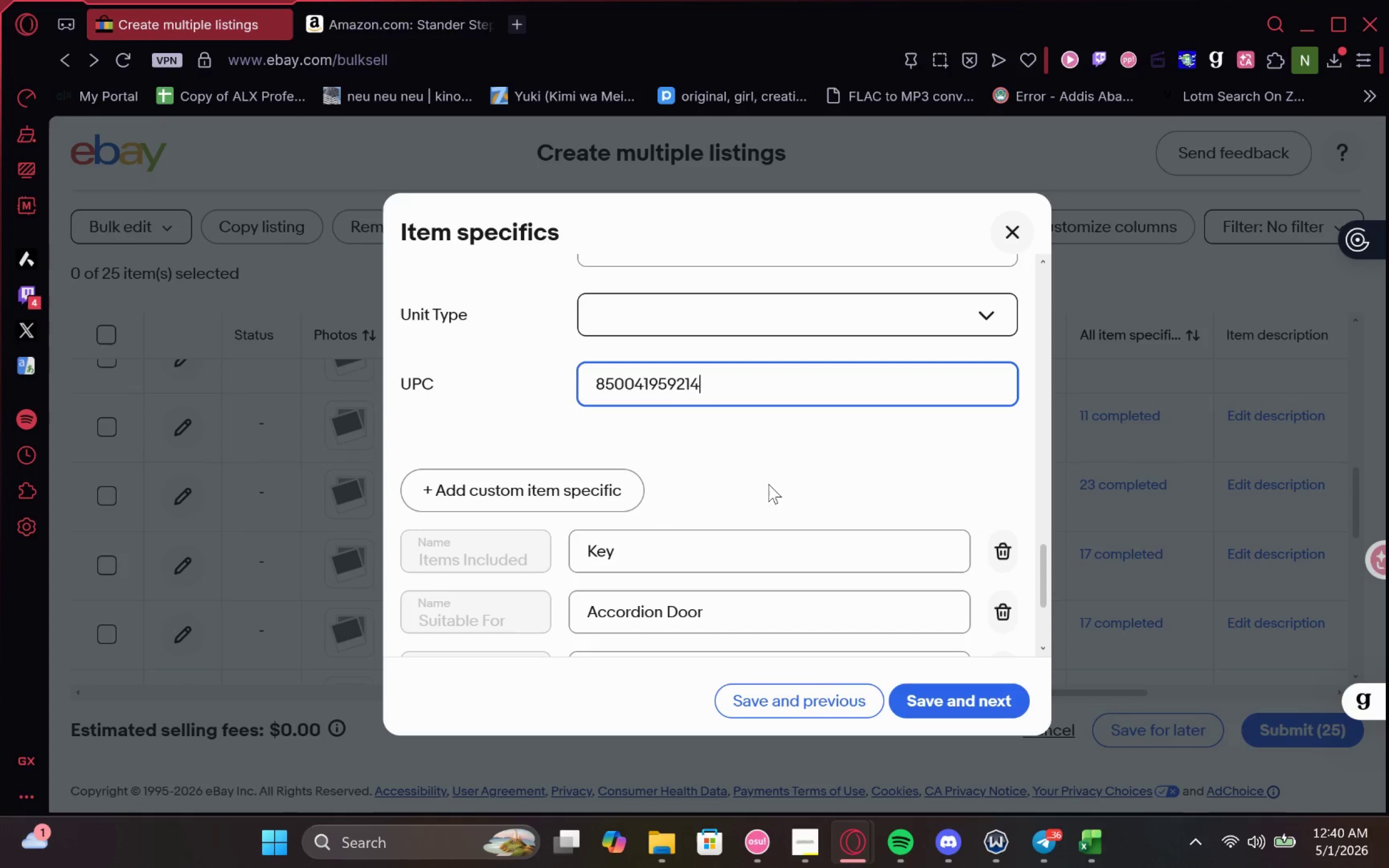 
left_click([784, 460])
 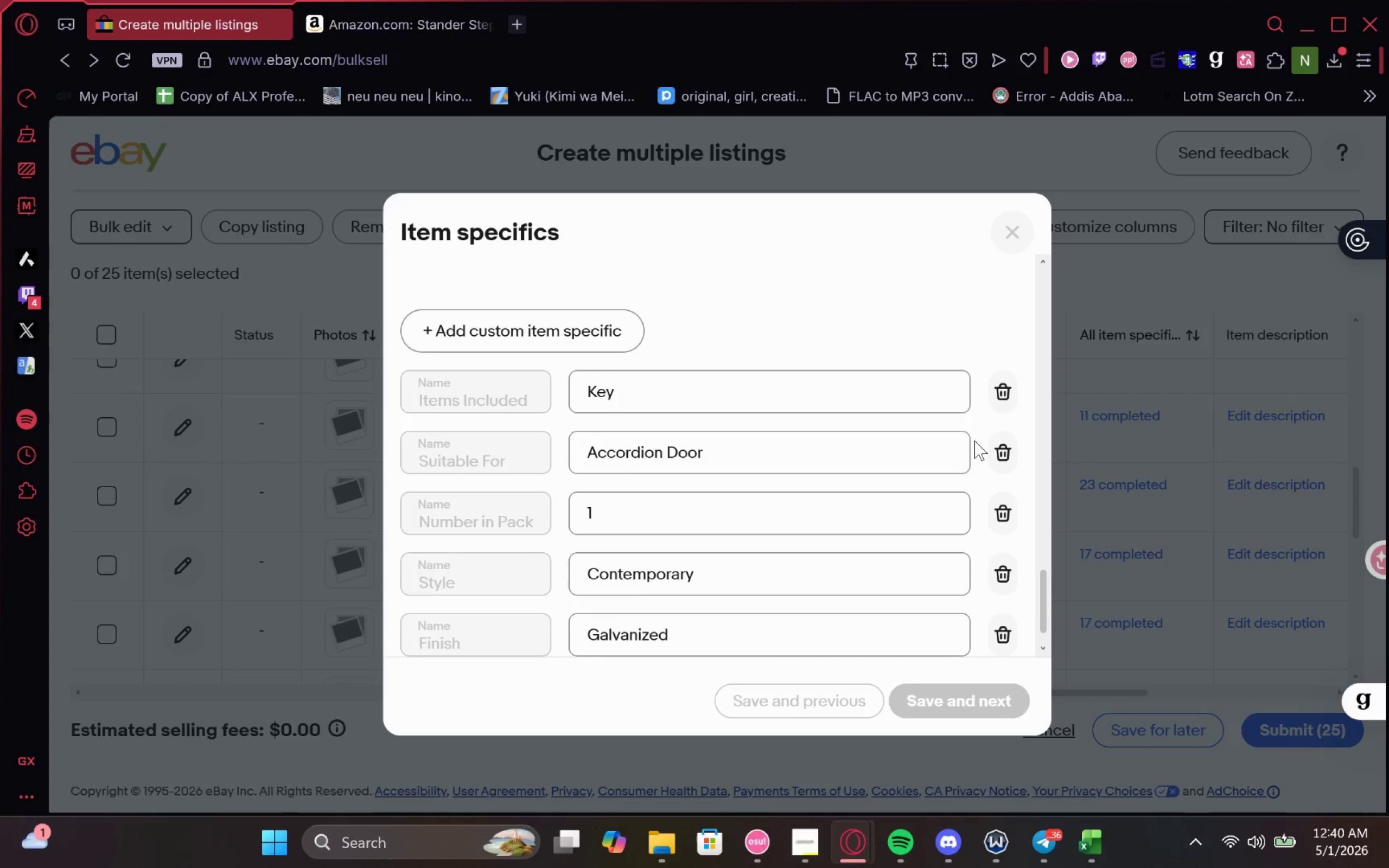 
left_click([994, 397])
 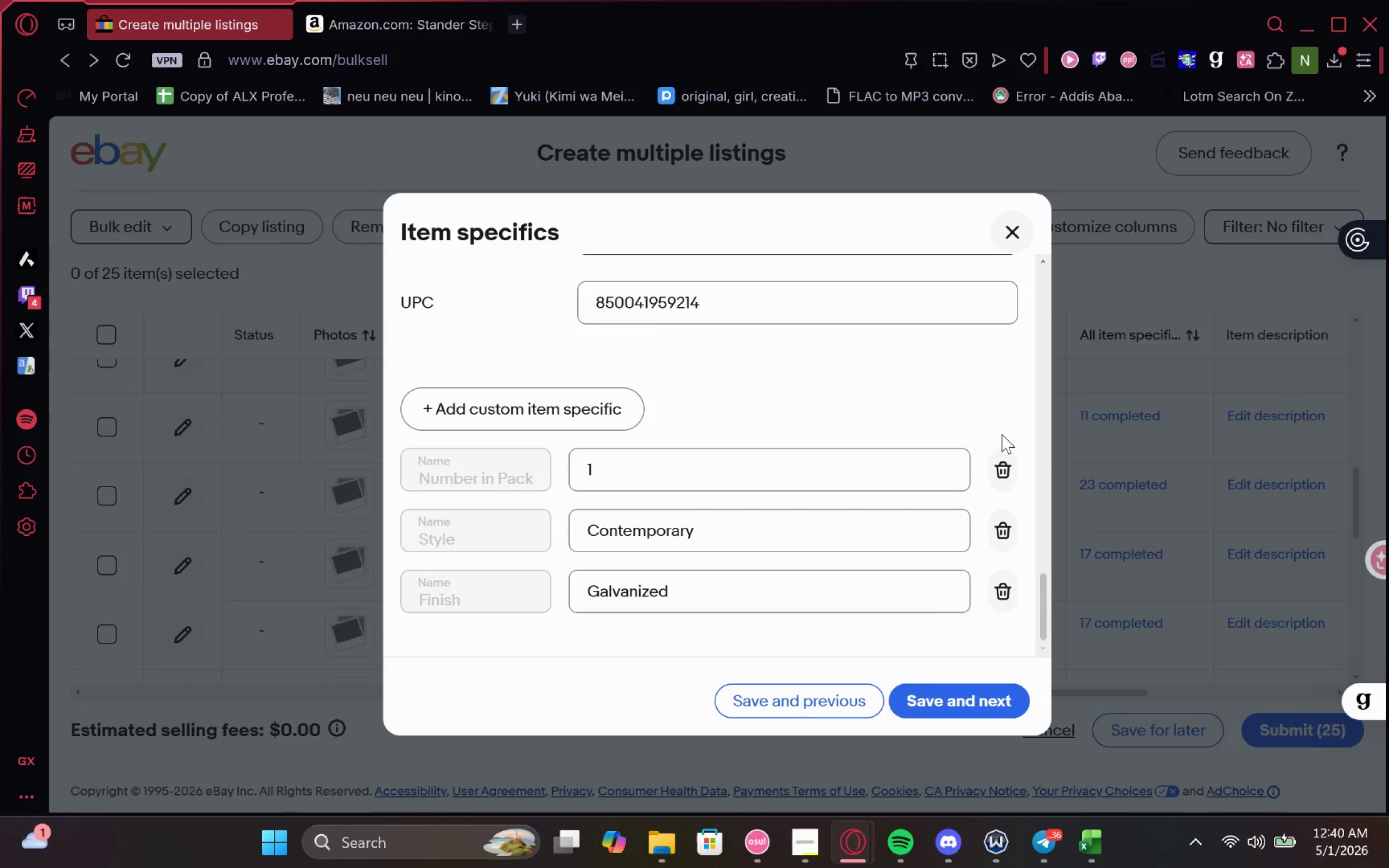 
left_click([999, 469])
 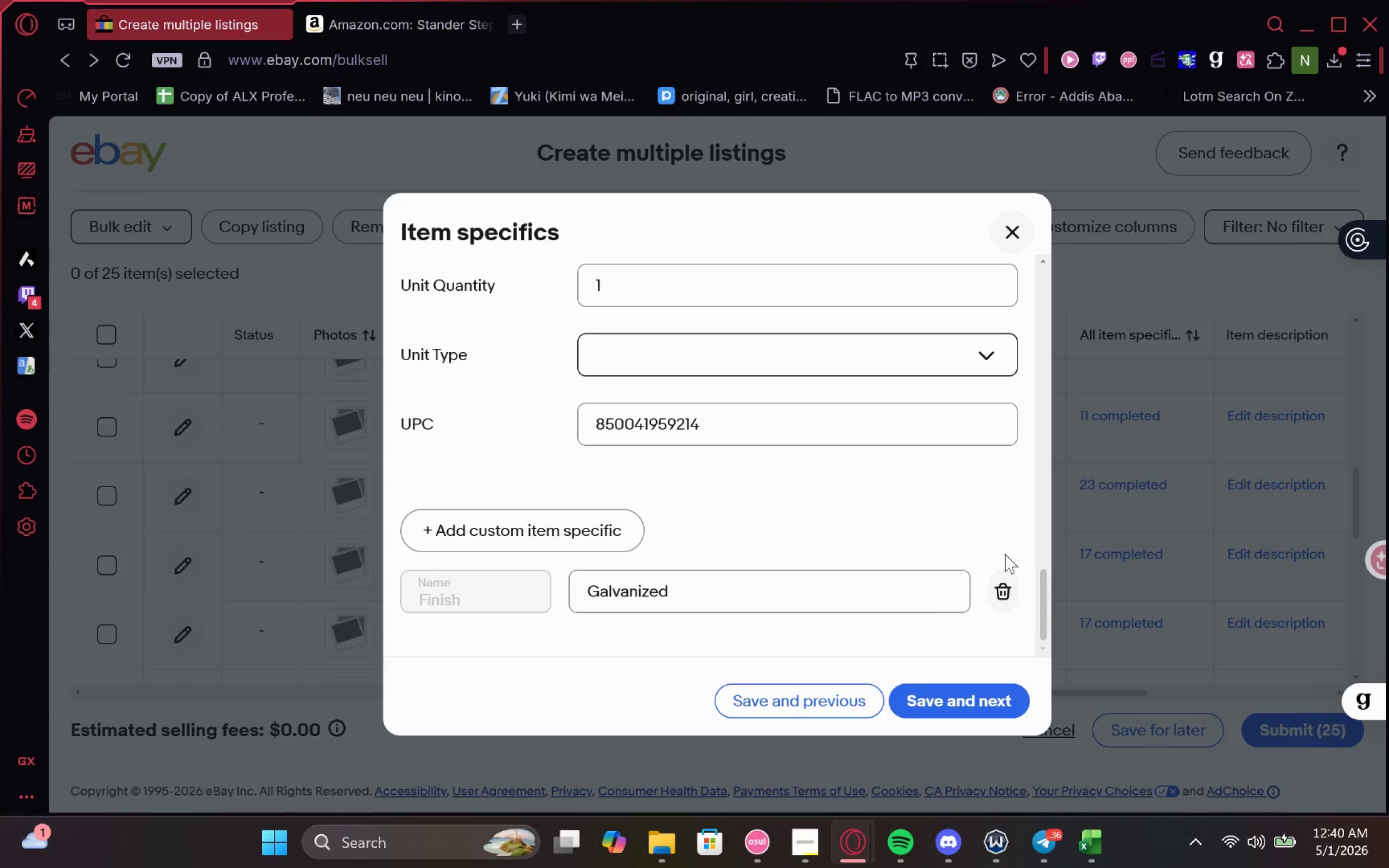 
double_click([997, 591])
 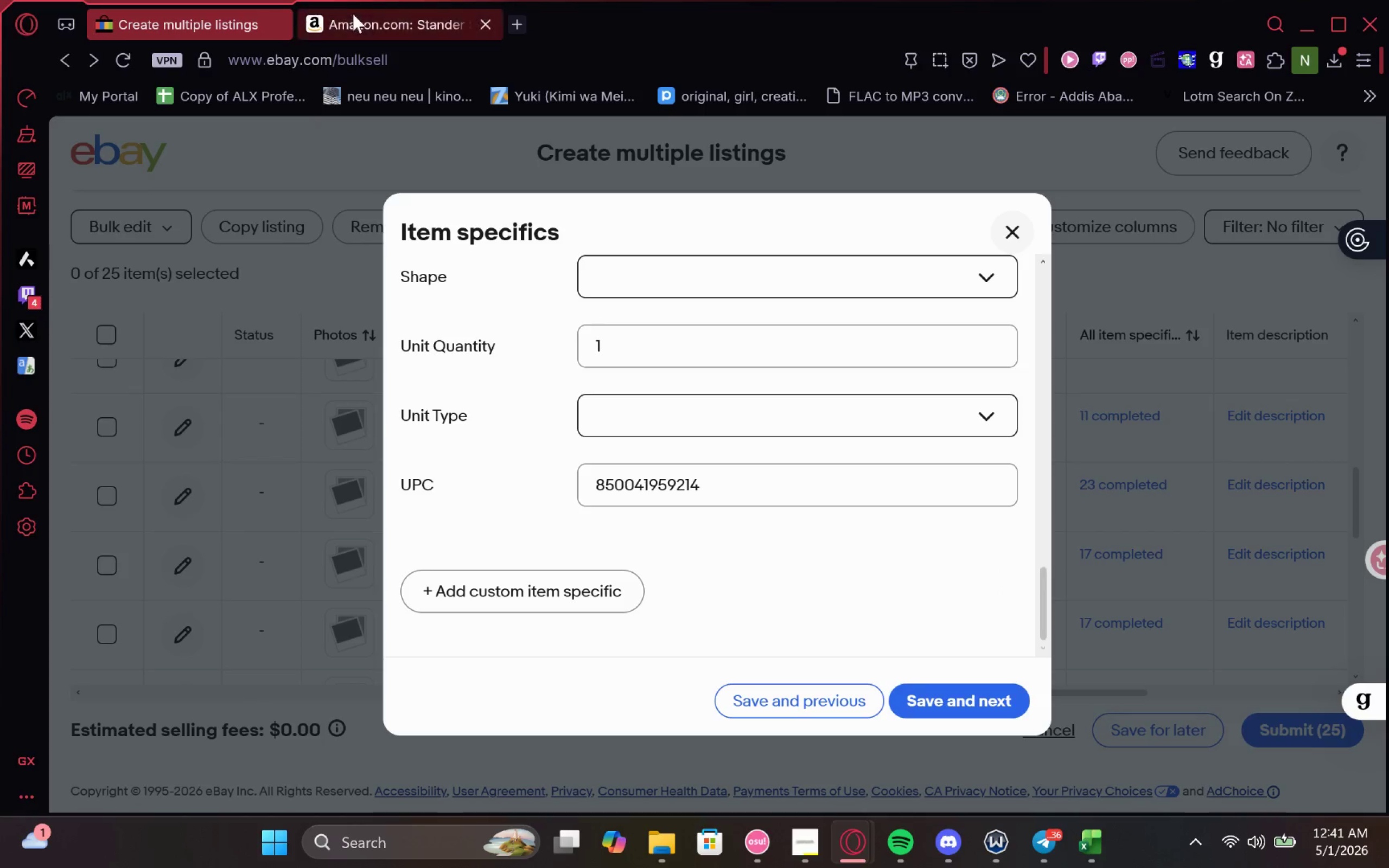 
left_click([353, 16])
 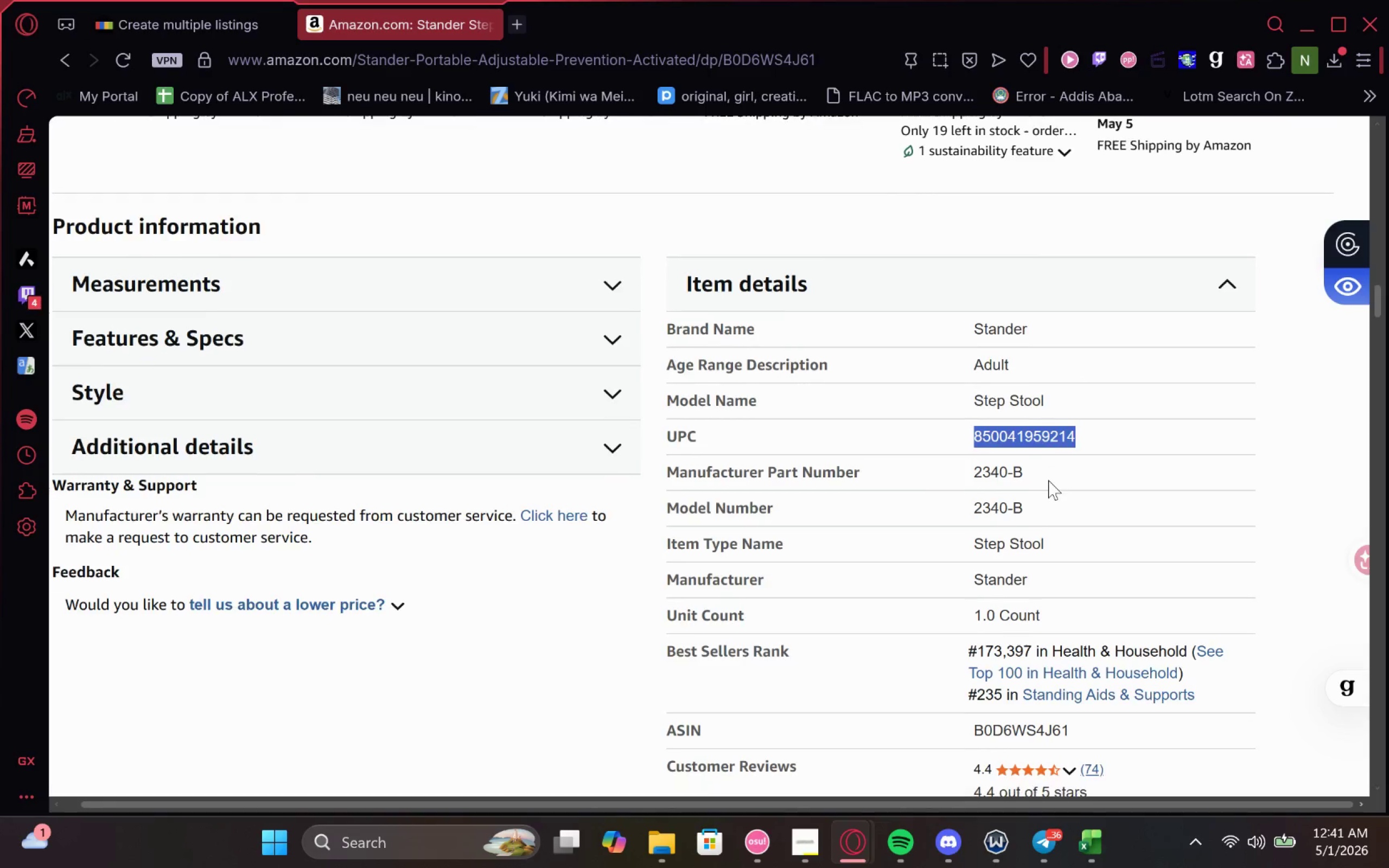 
left_click_drag(start_coordinate=[1044, 467], to_coordinate=[972, 467])
 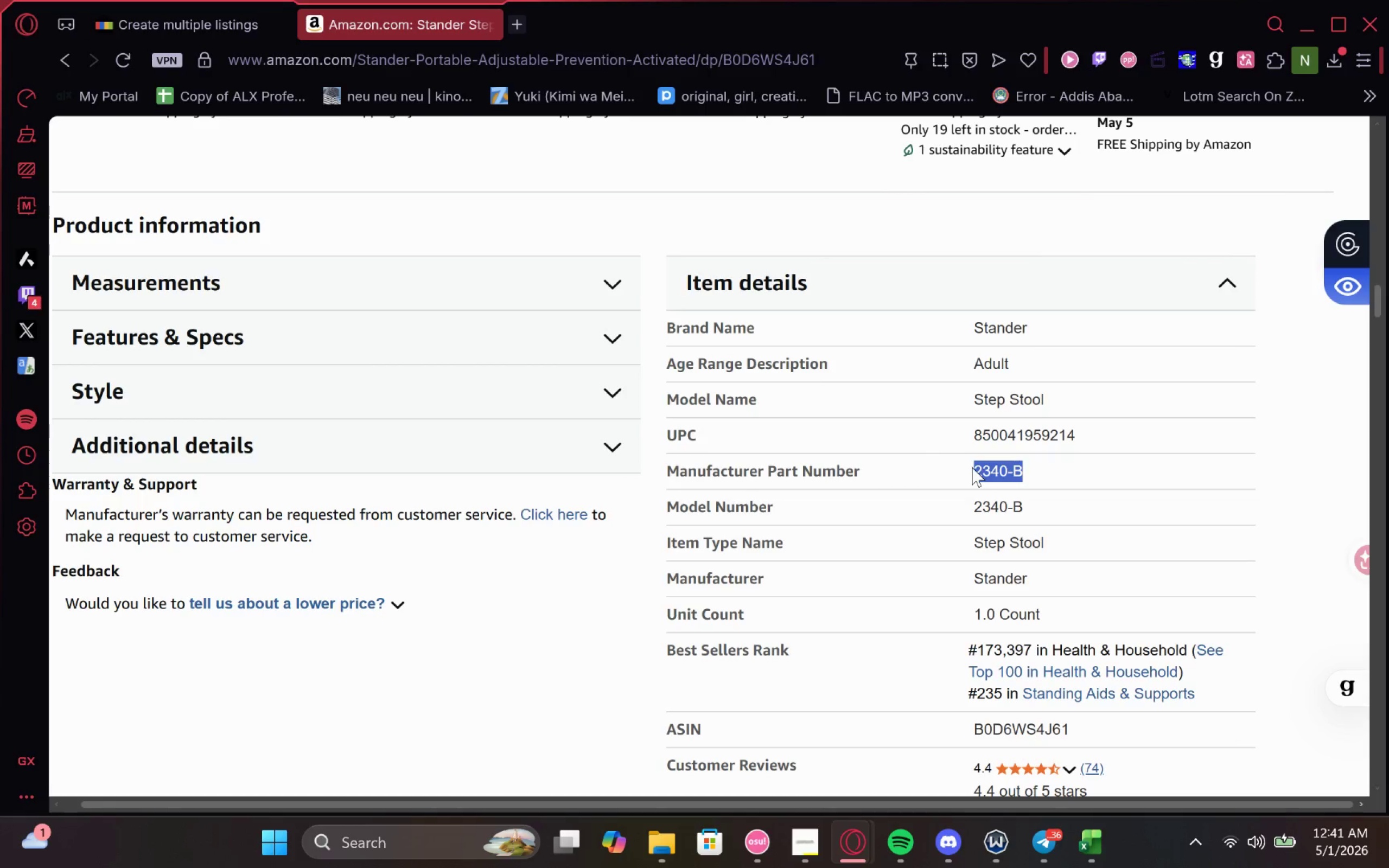 
key(Control+C)
 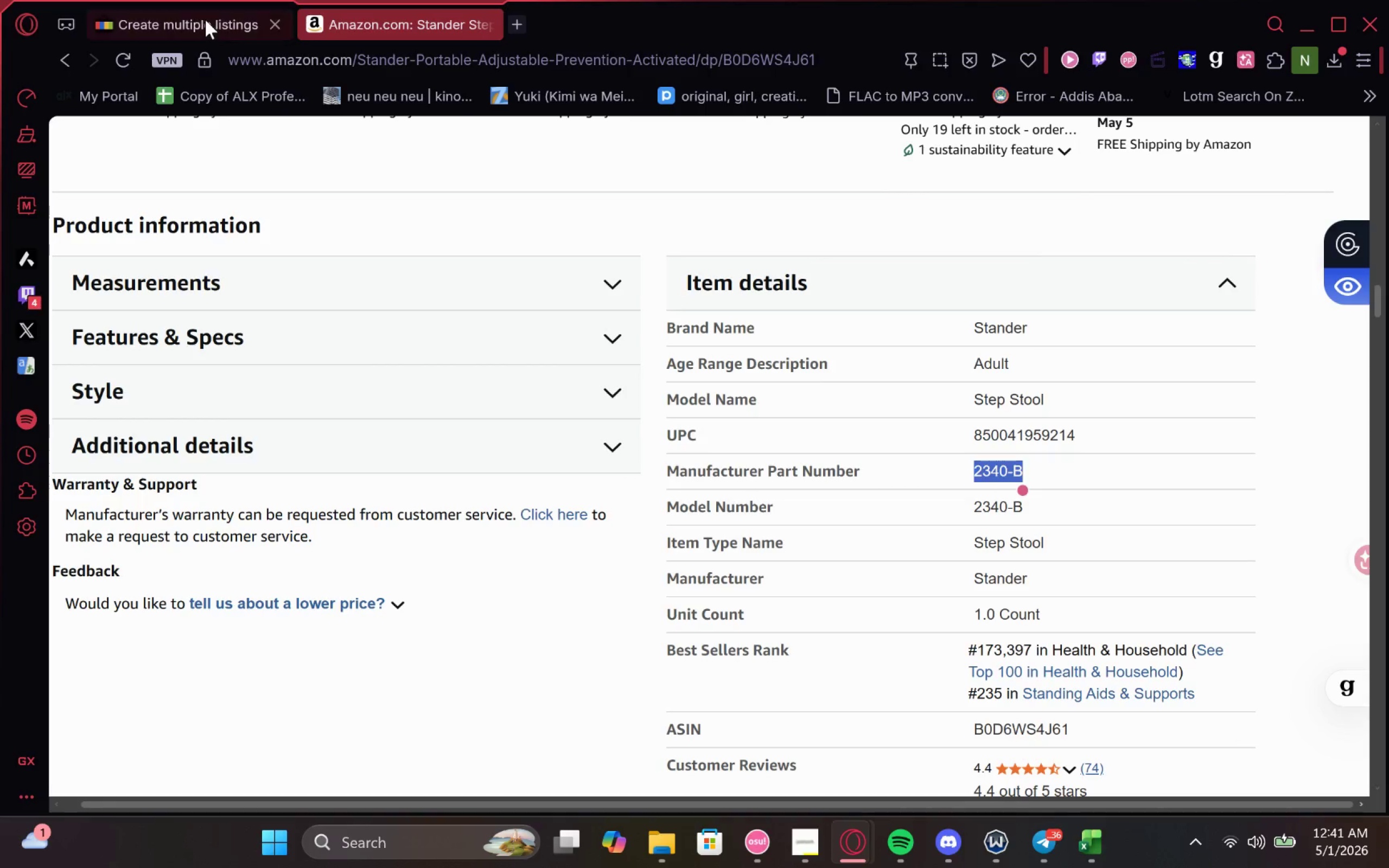 
left_click([205, 20])
 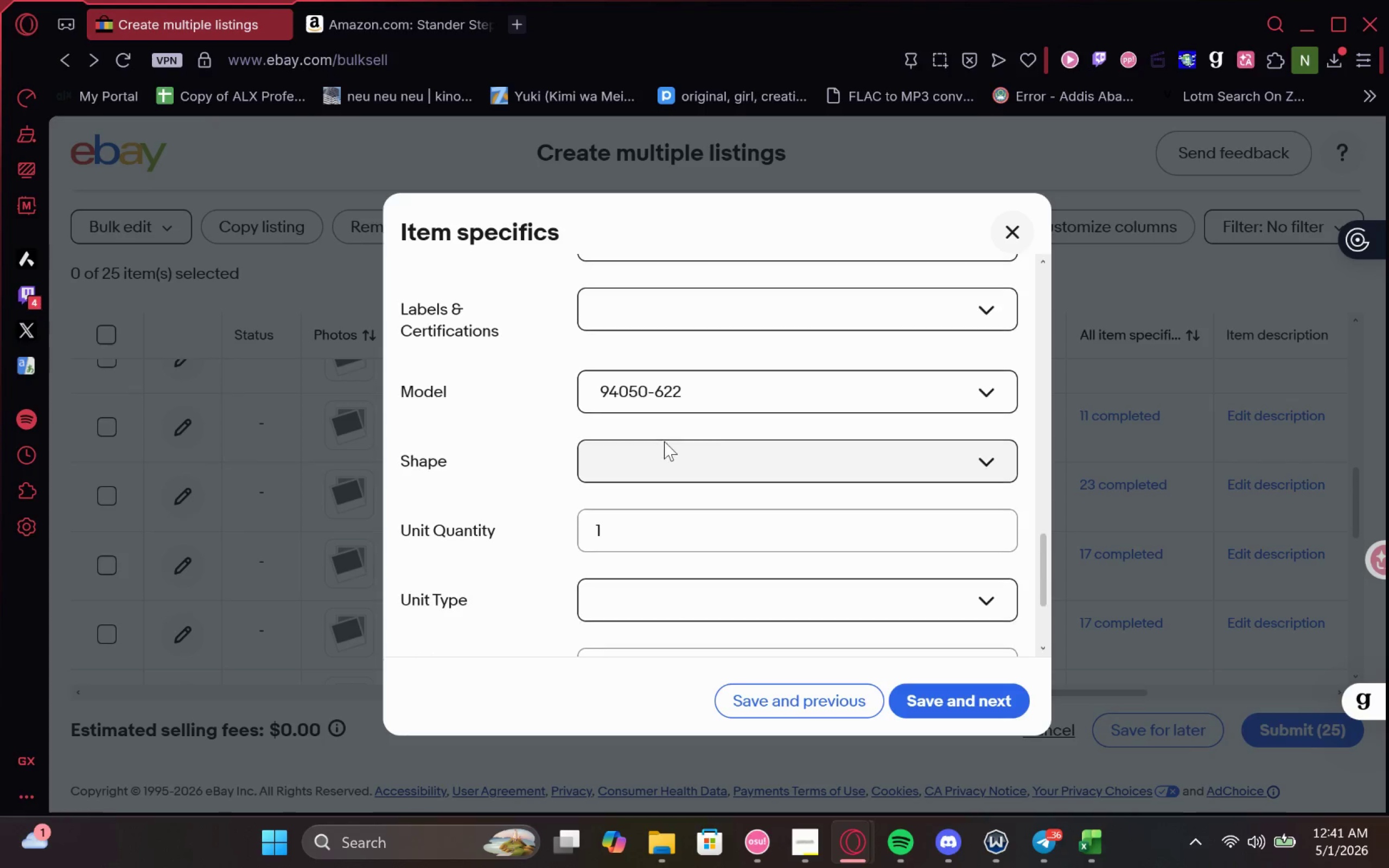 
left_click([716, 398])
 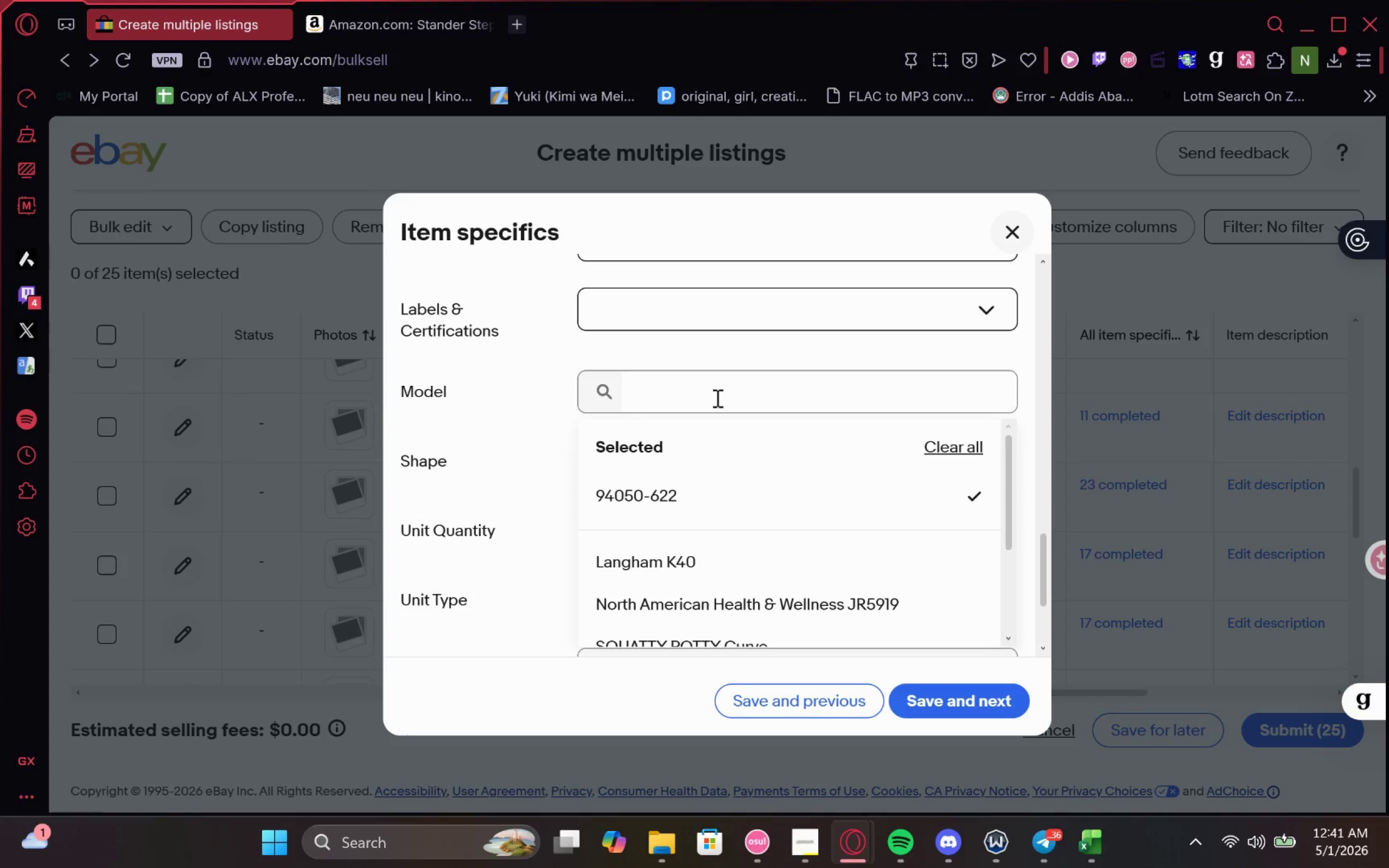 
left_click([715, 397])
 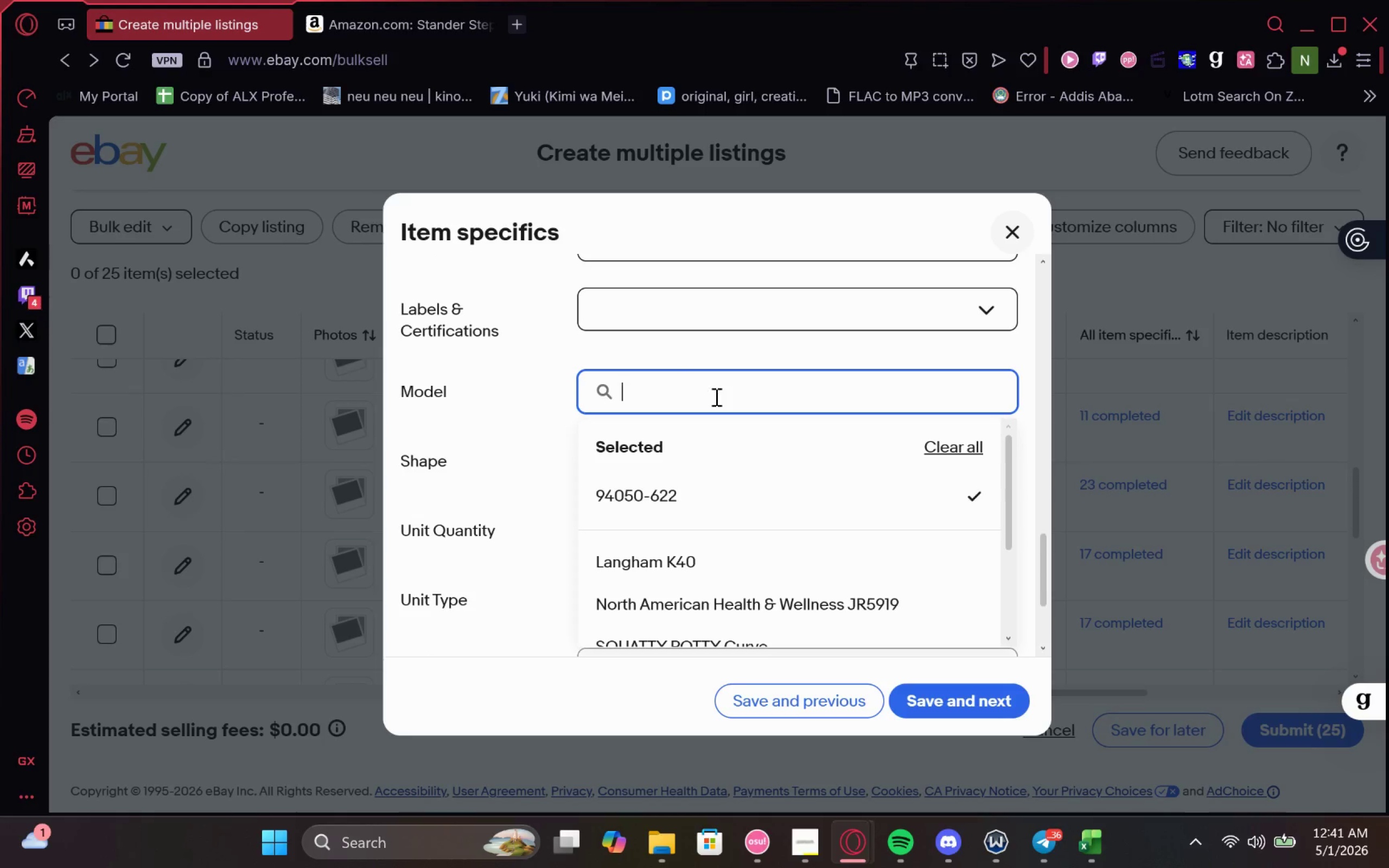 
key(Control+V)
 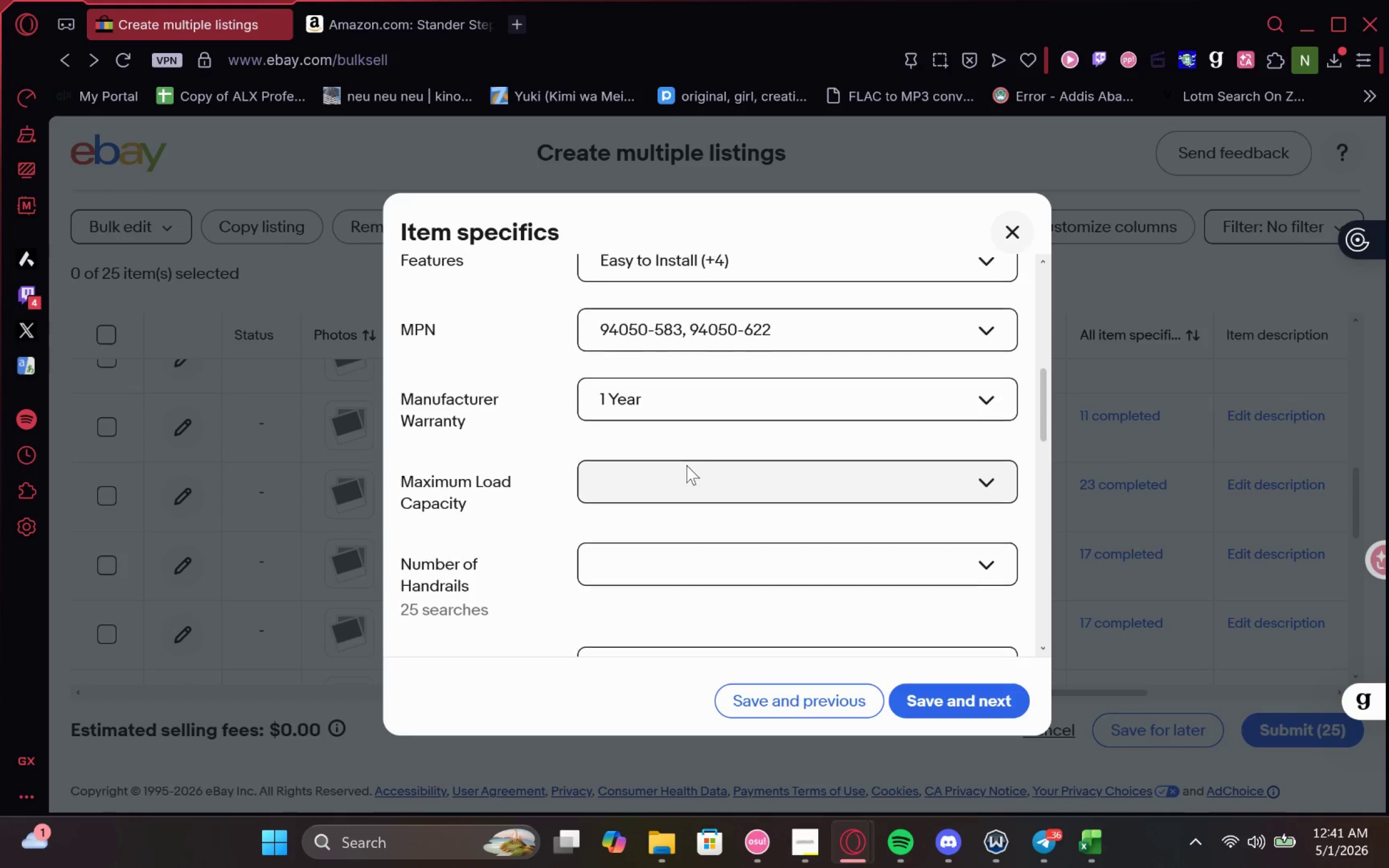 
wait(6.55)
 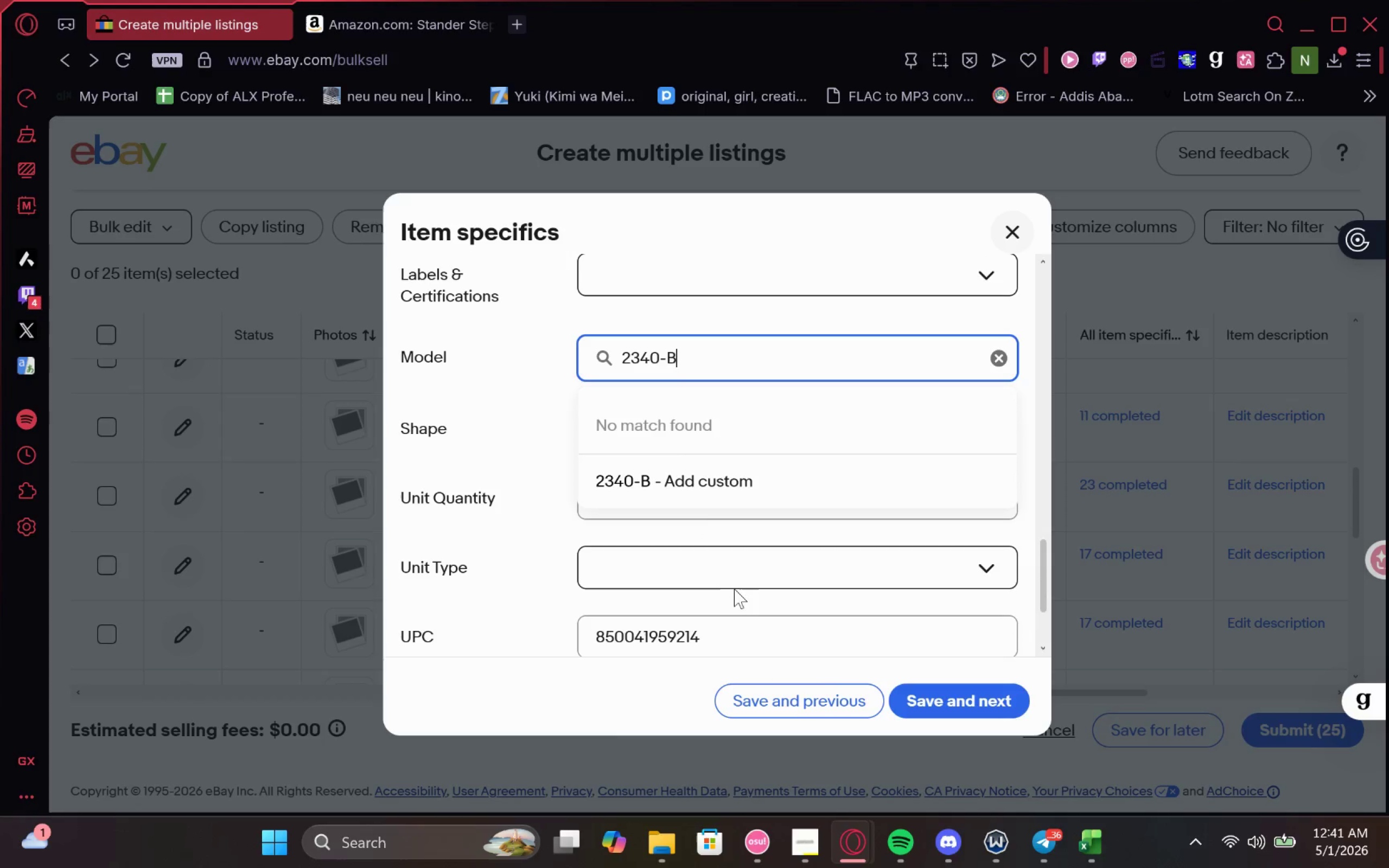 
key(Control+V)
 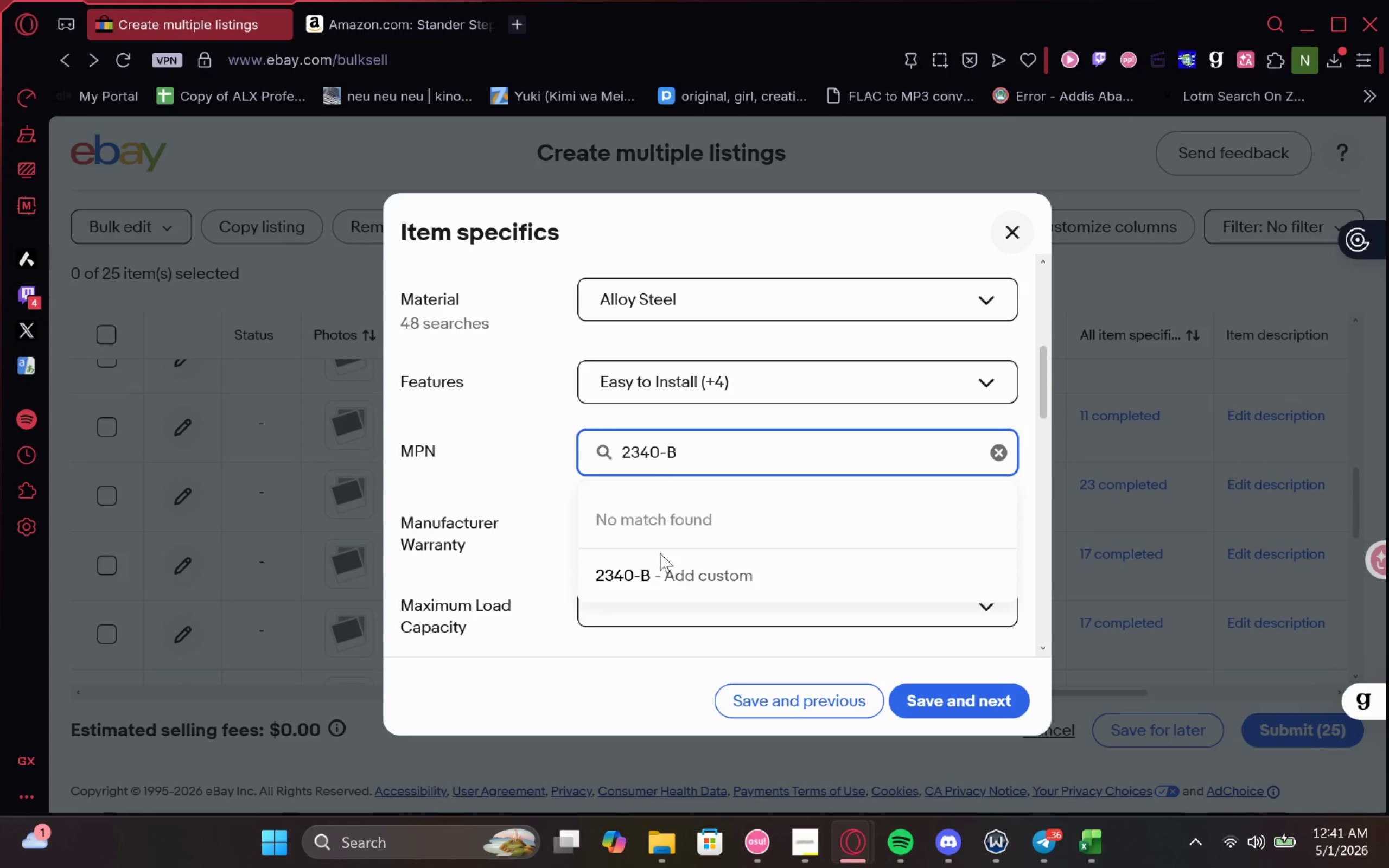 
left_click([653, 572])
 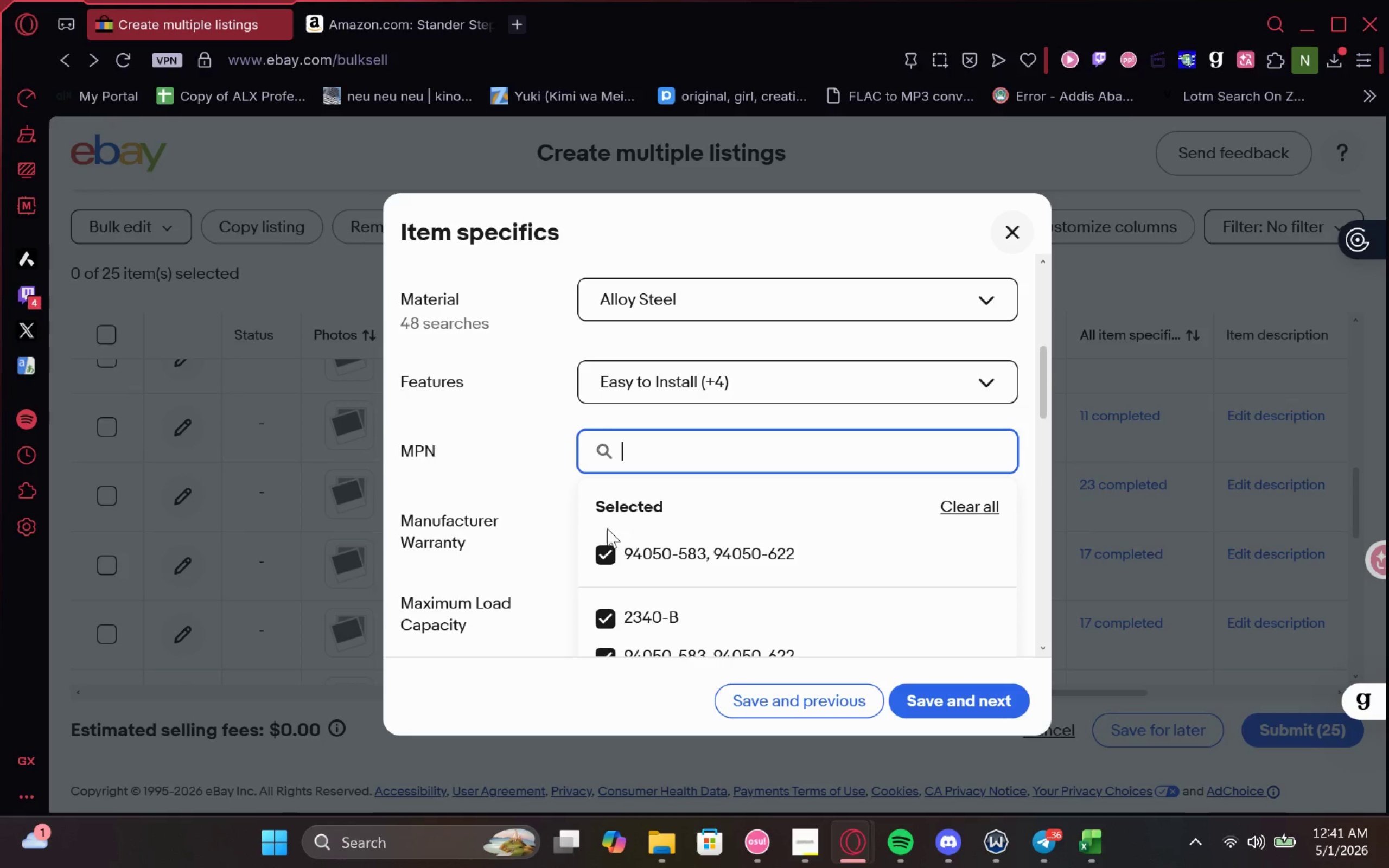 
left_click([604, 546])
 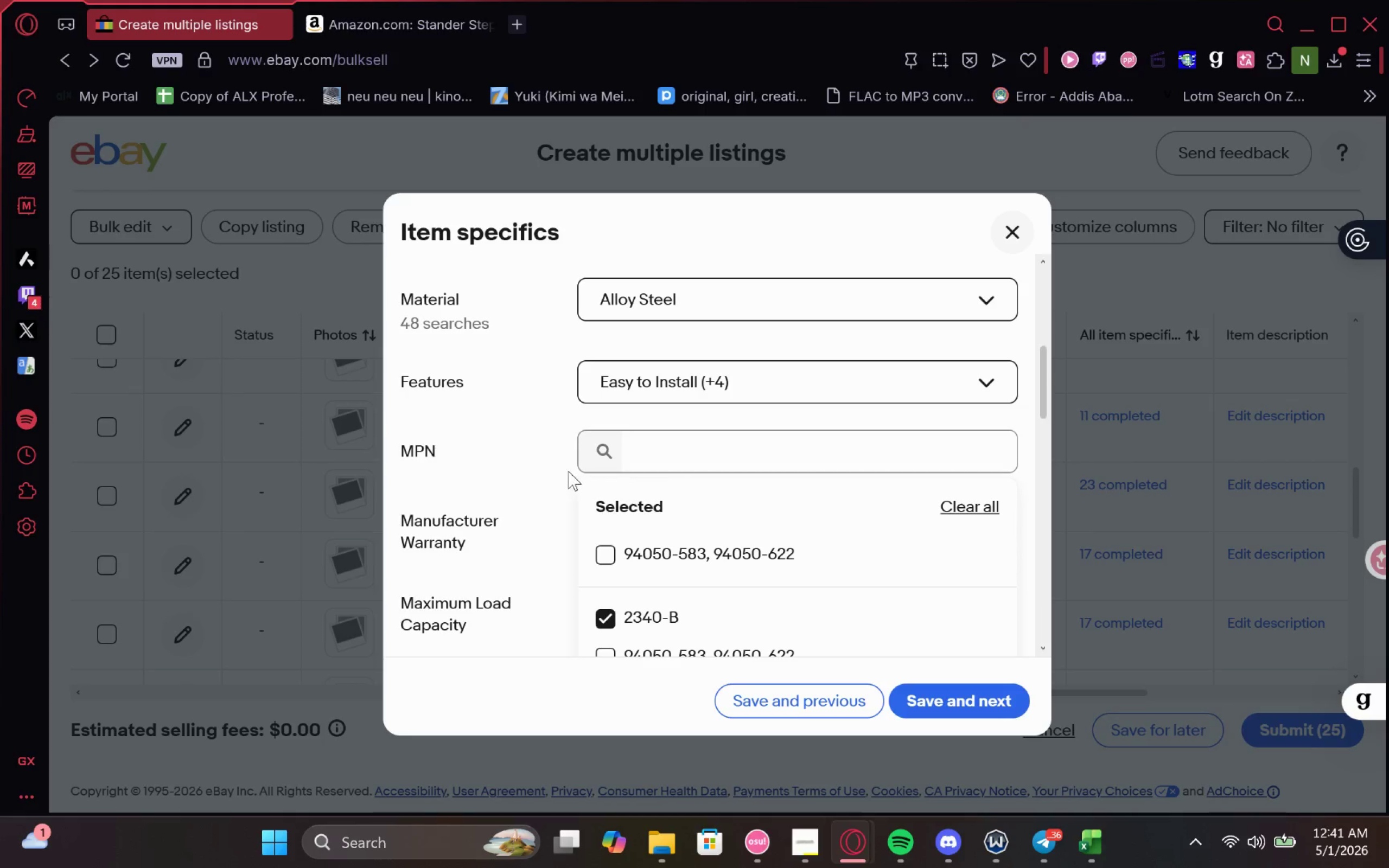 
left_click([541, 476])
 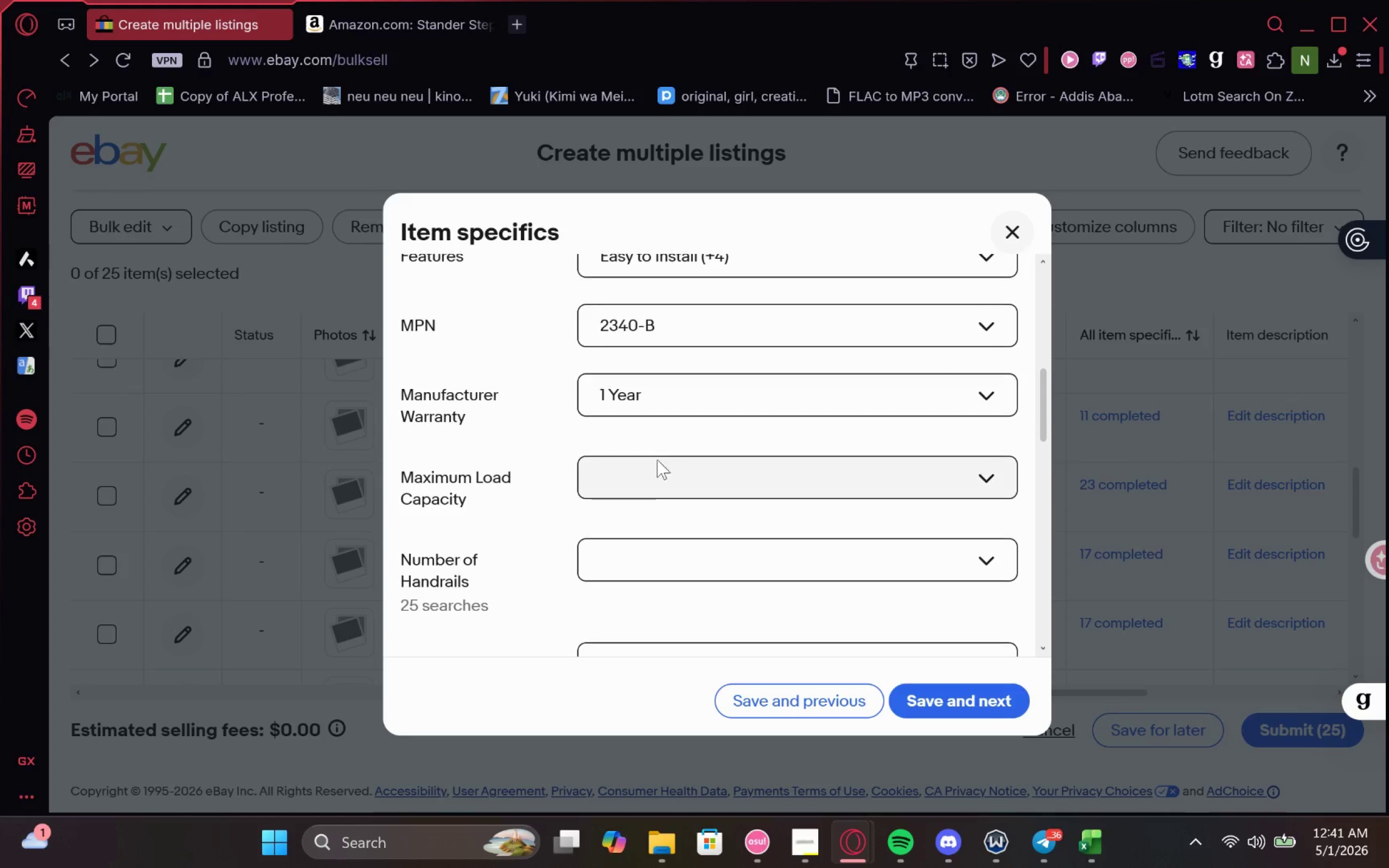 
left_click([367, 14])
 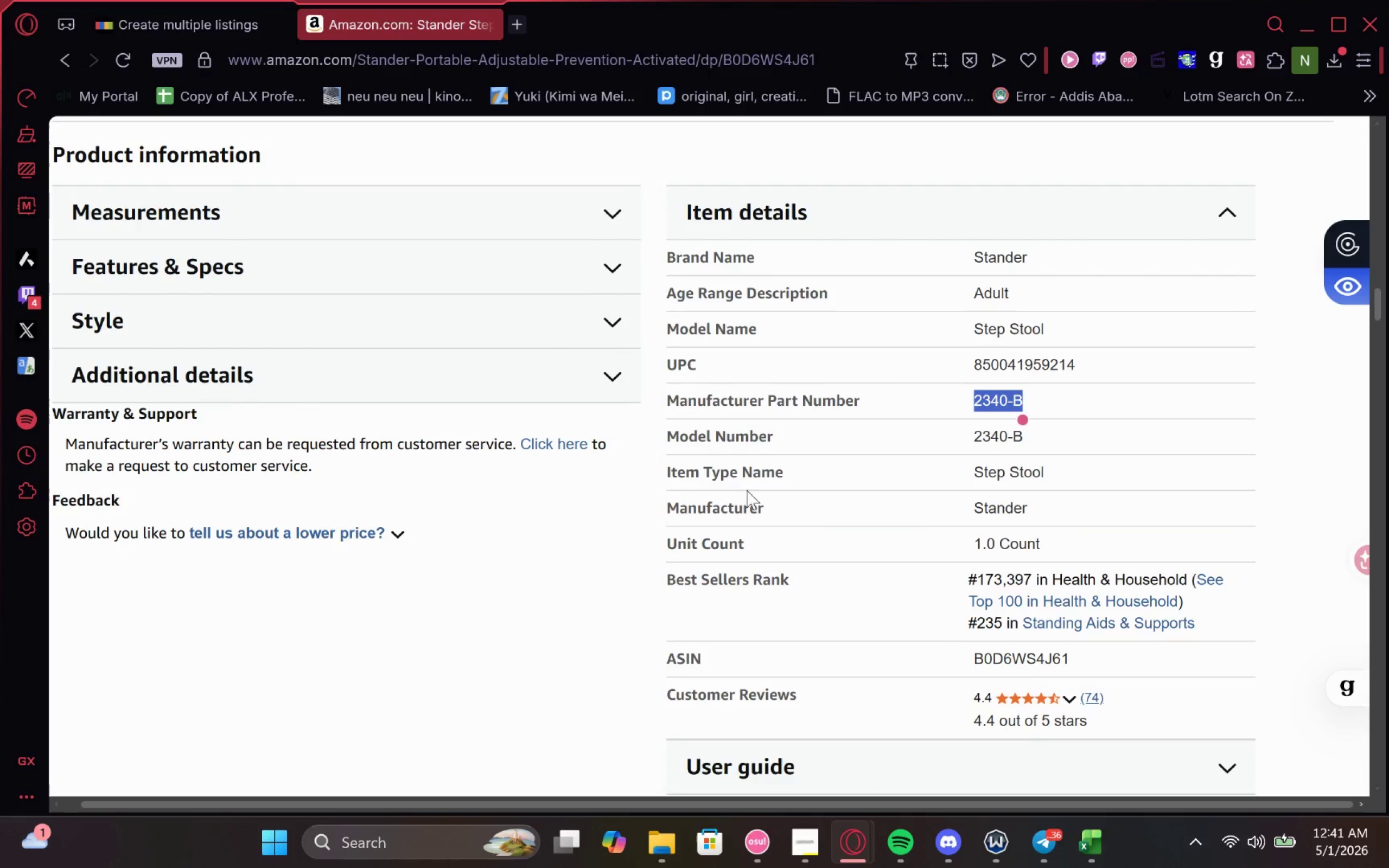 
left_click([657, 502])
 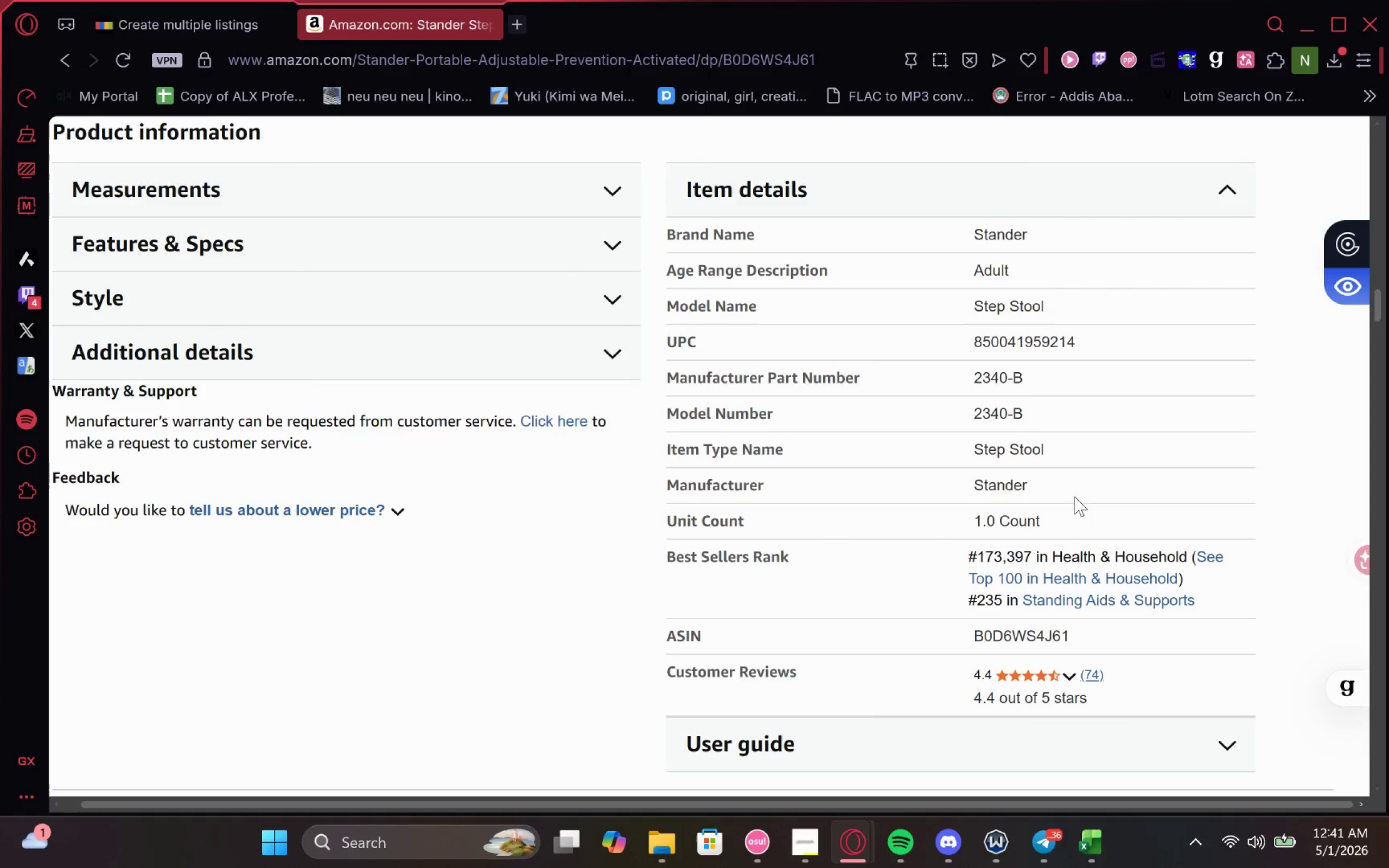 
wait(6.01)
 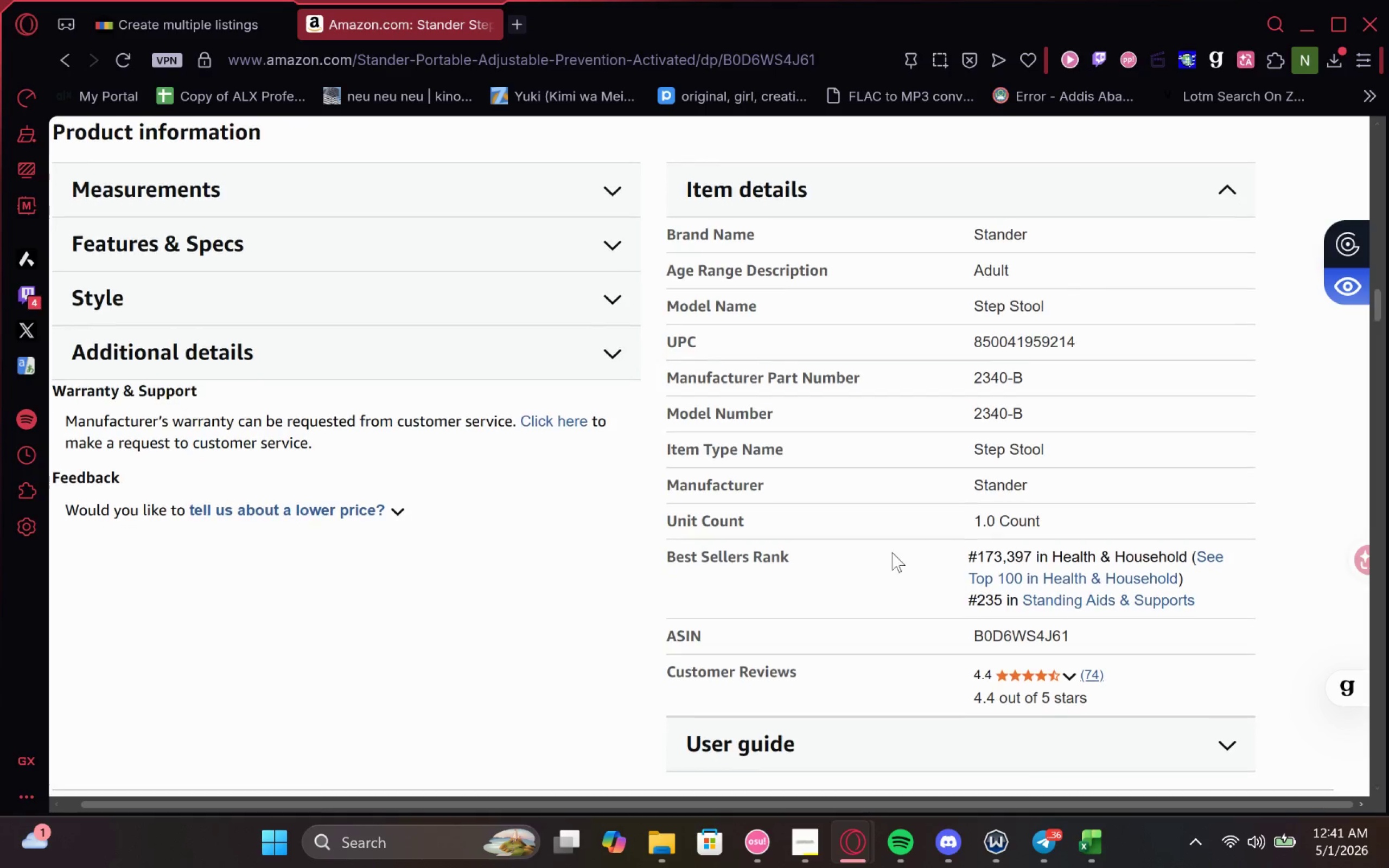 
left_click([857, 653])
 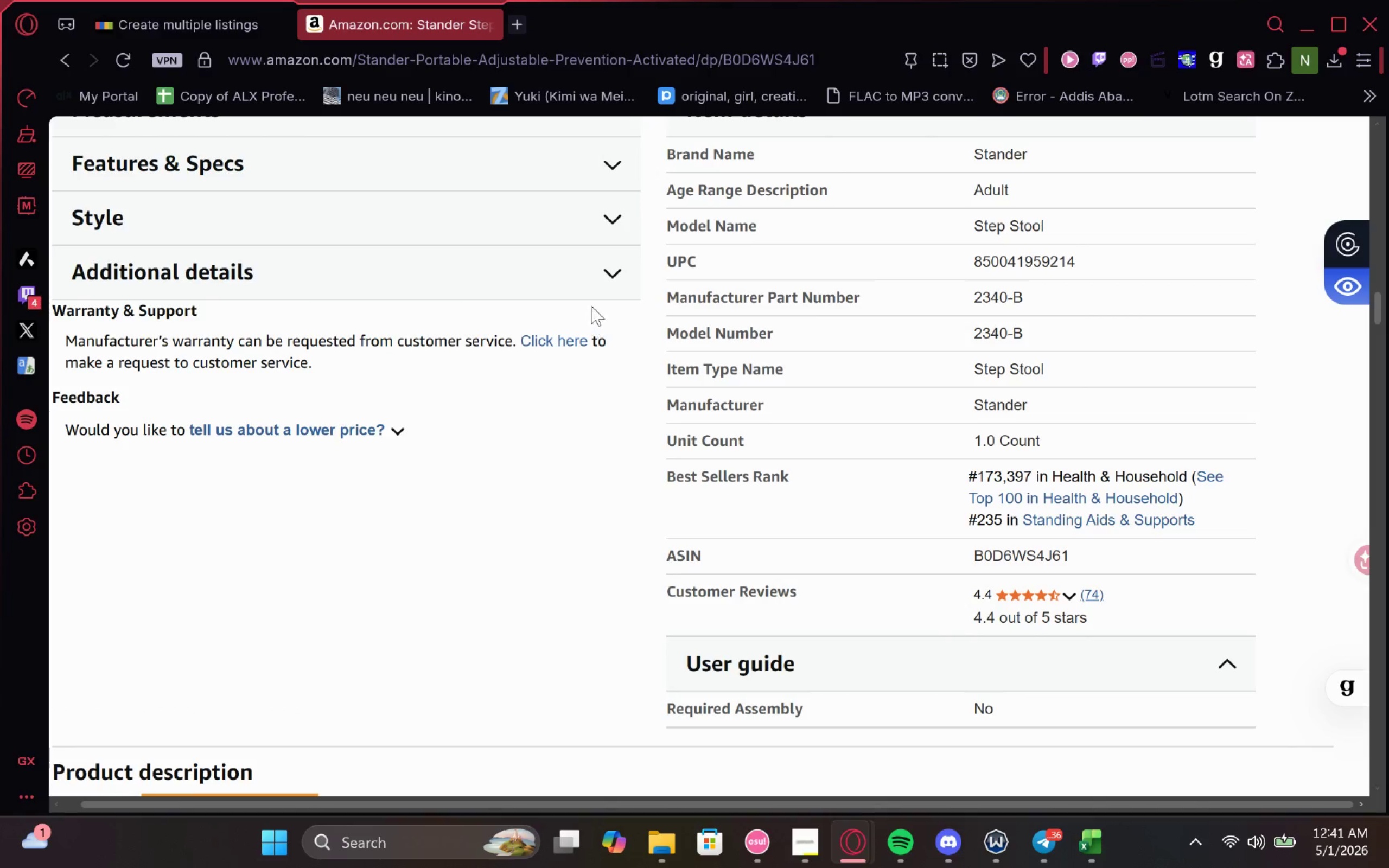 
left_click([589, 267])
 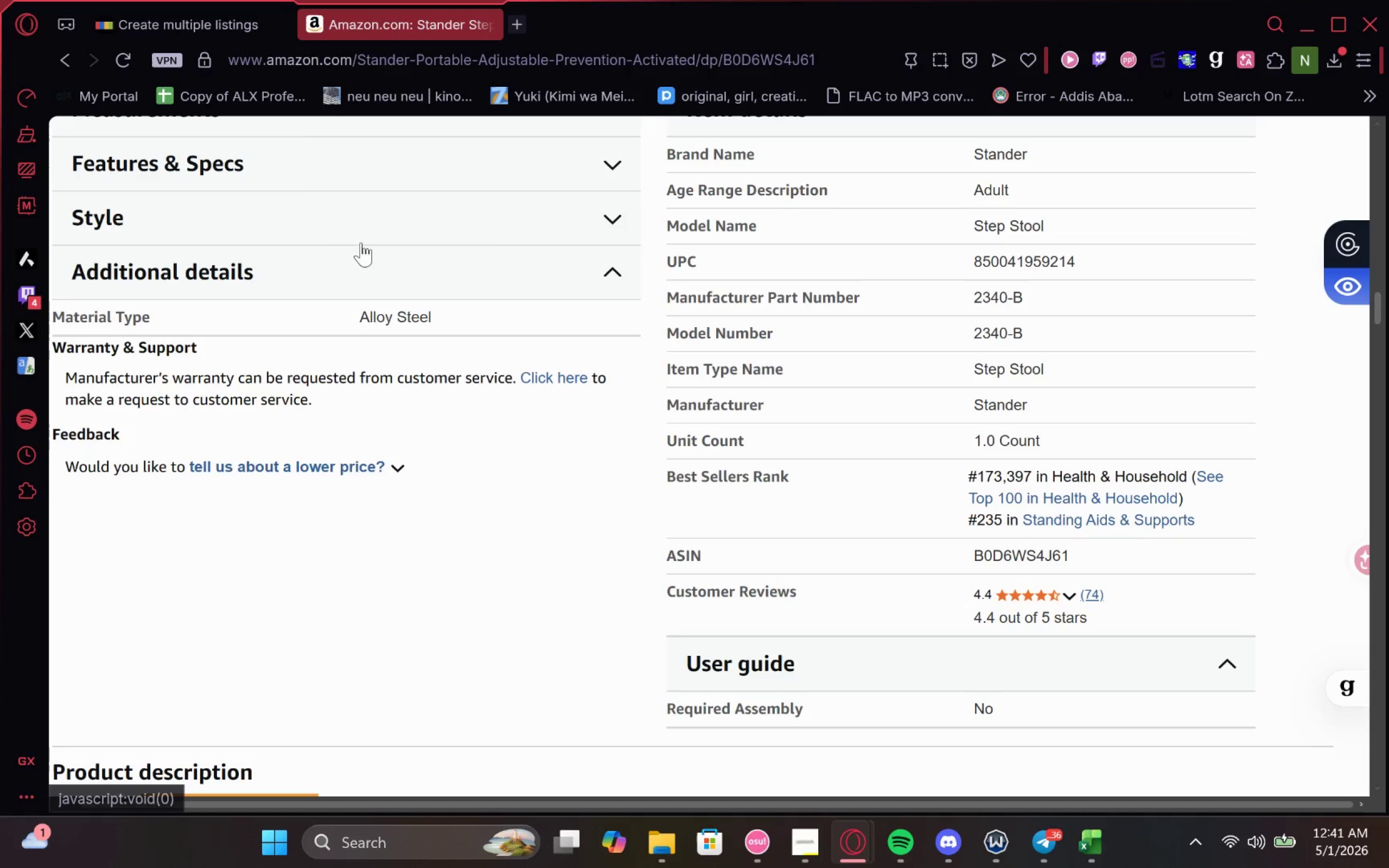 
left_click([519, 224])
 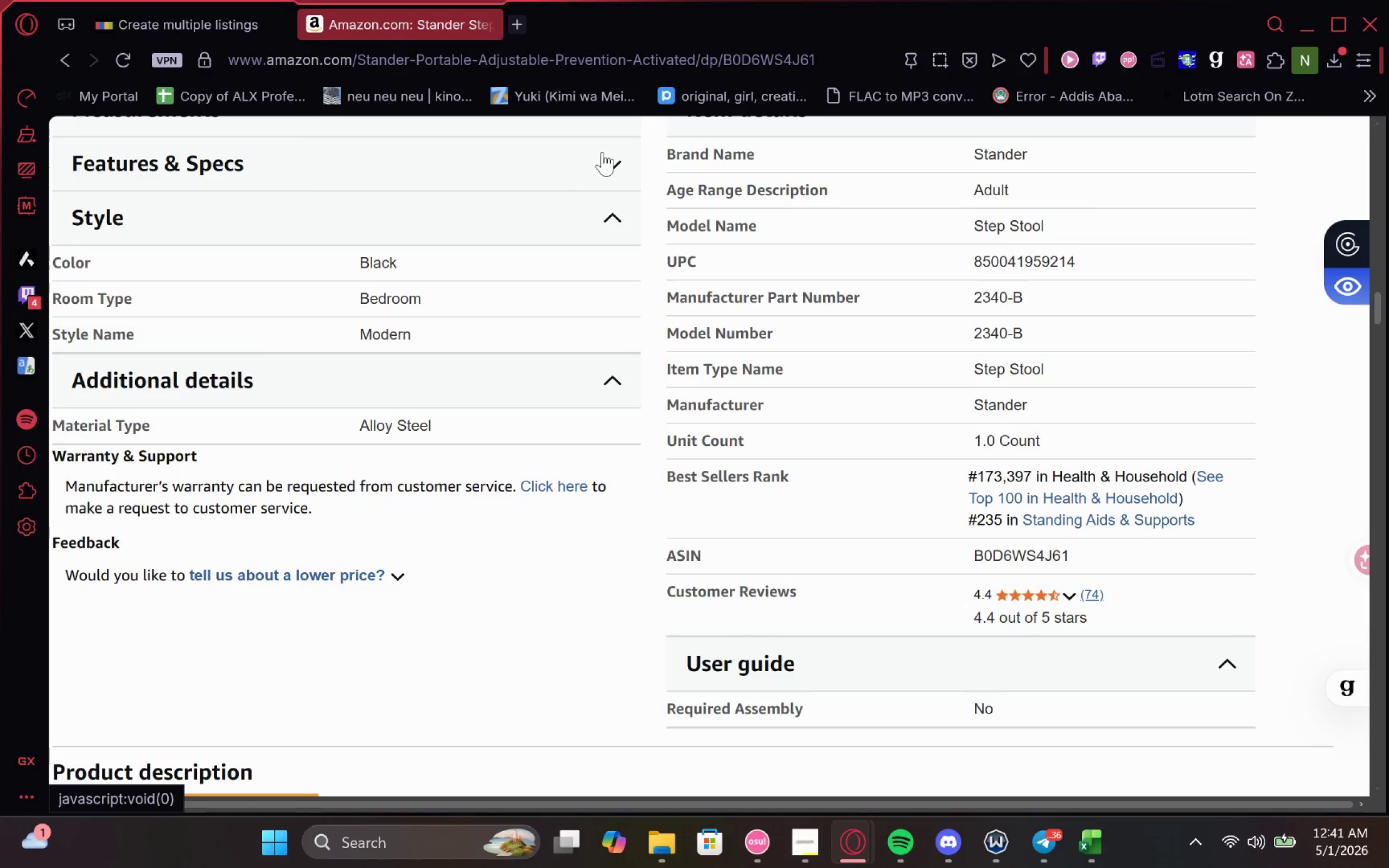 
left_click([603, 151])
 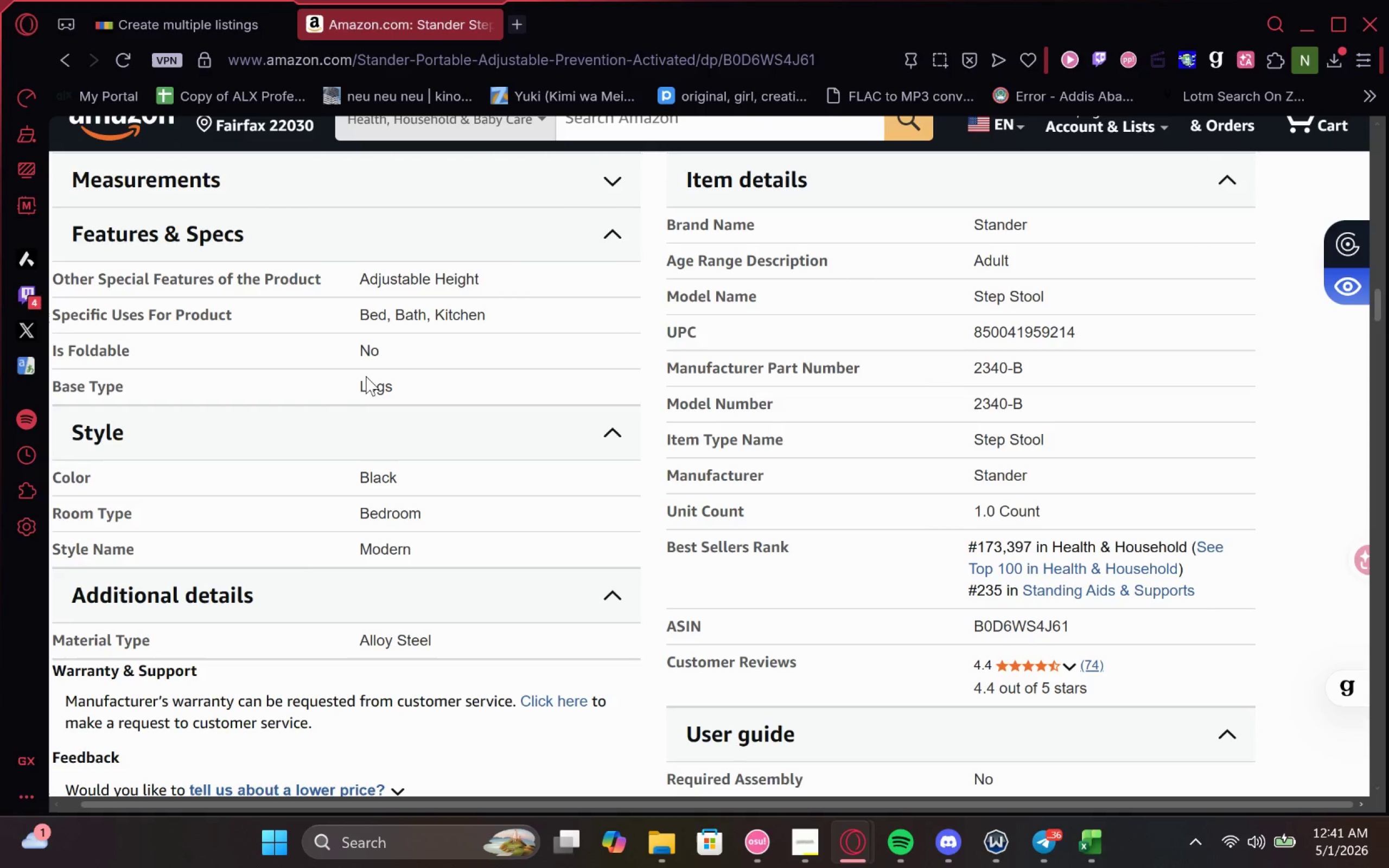 
wait(8.27)
 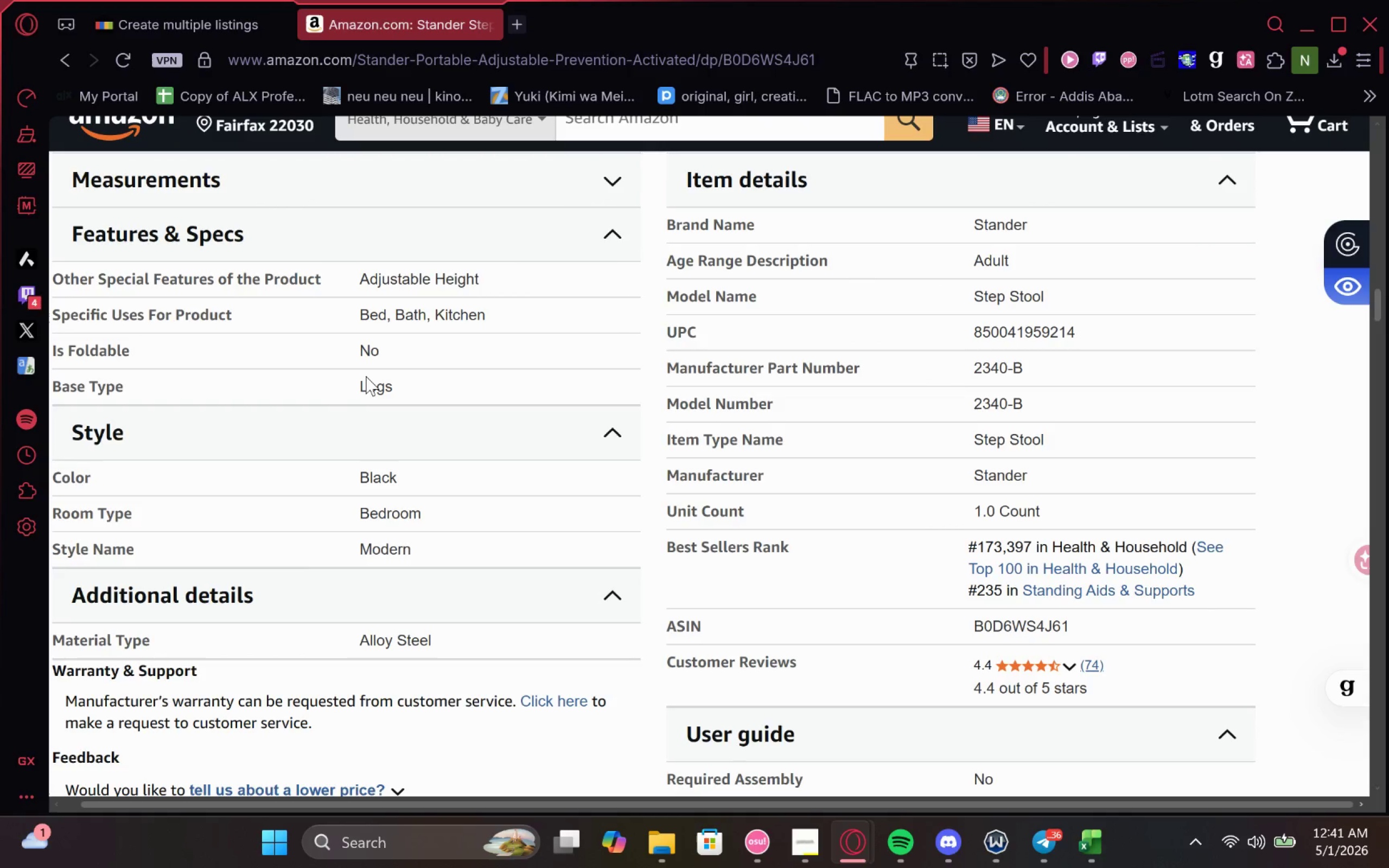 
left_click([175, 13])
 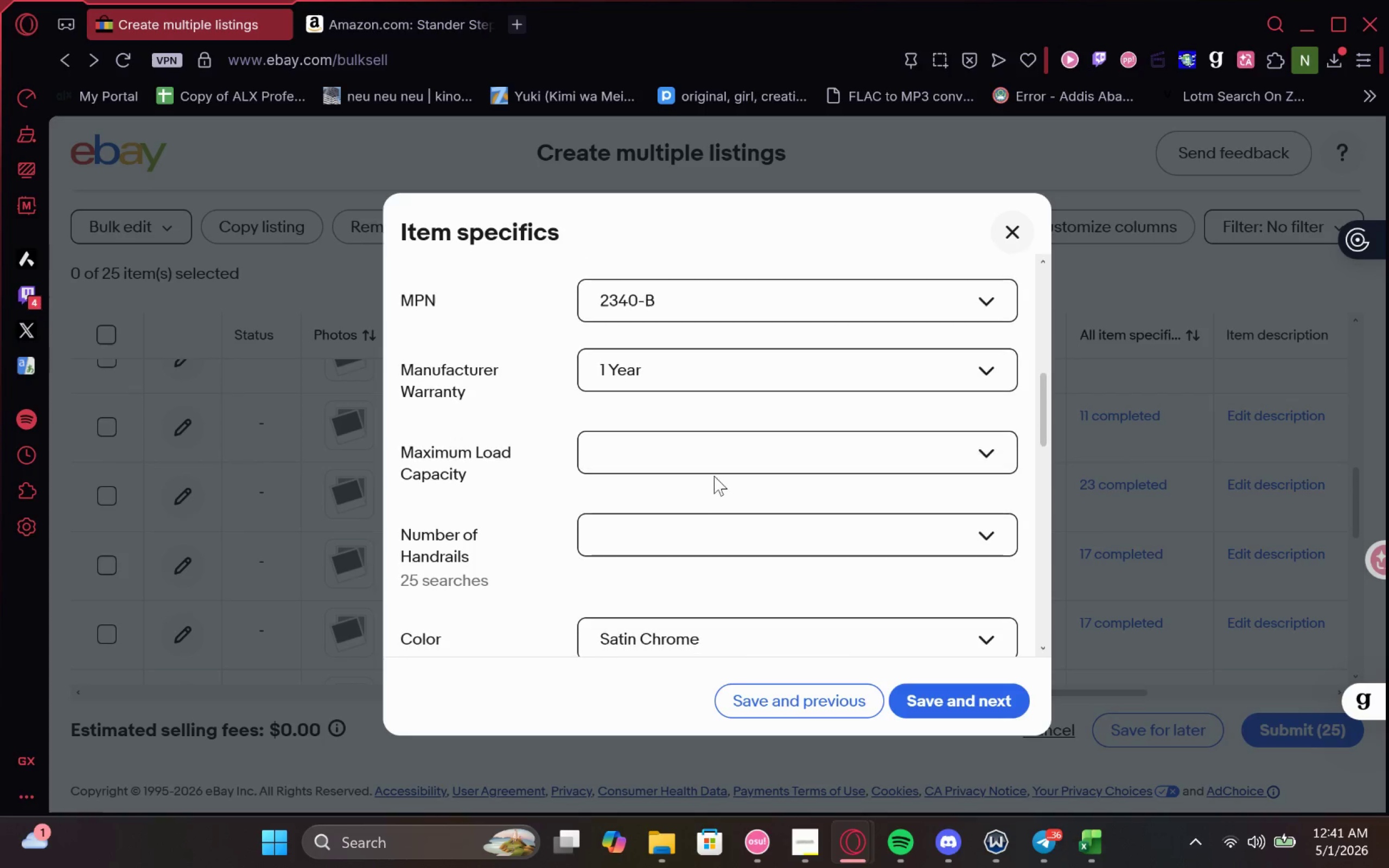 
left_click([376, 1])
 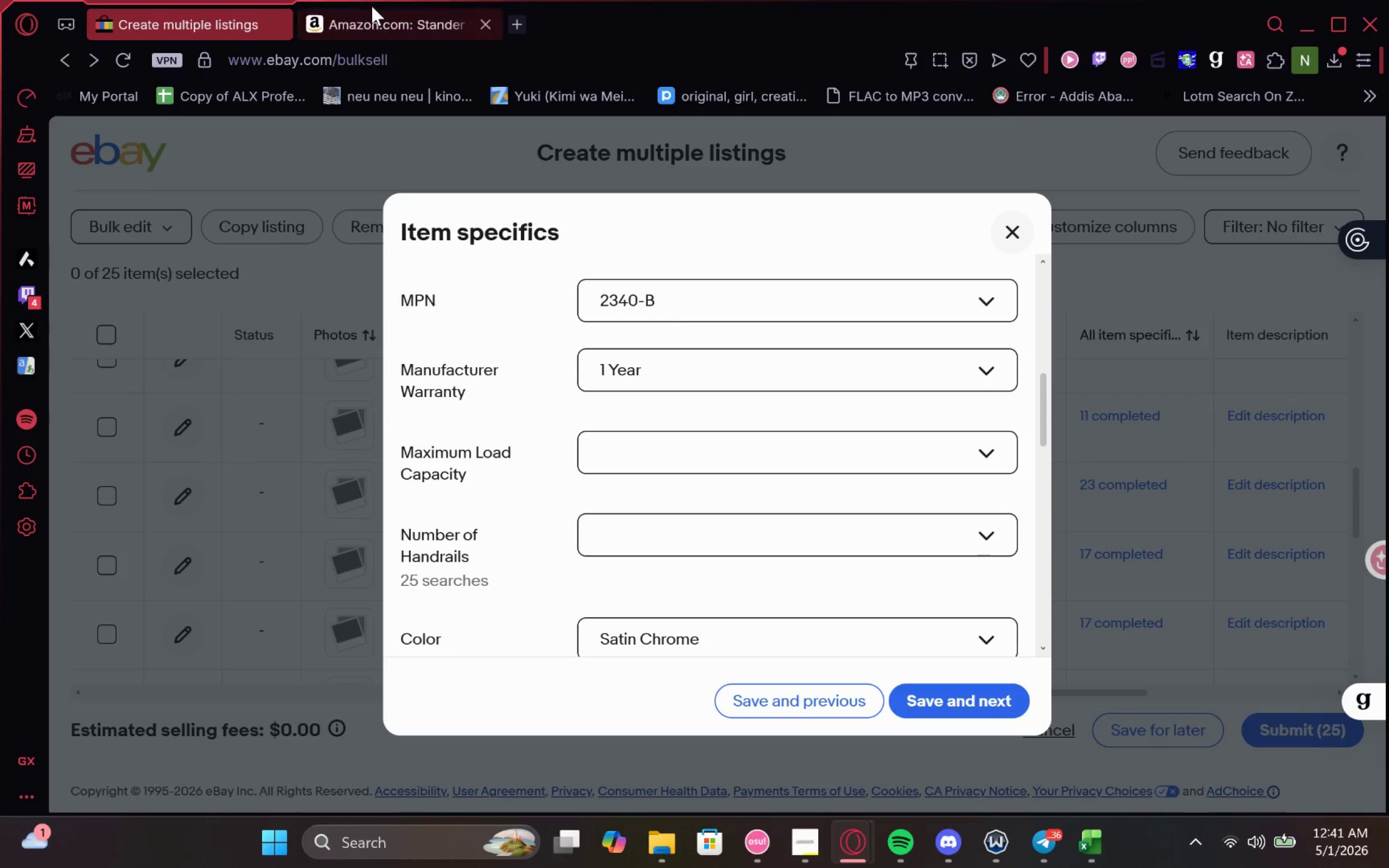 
left_click([372, 6])
 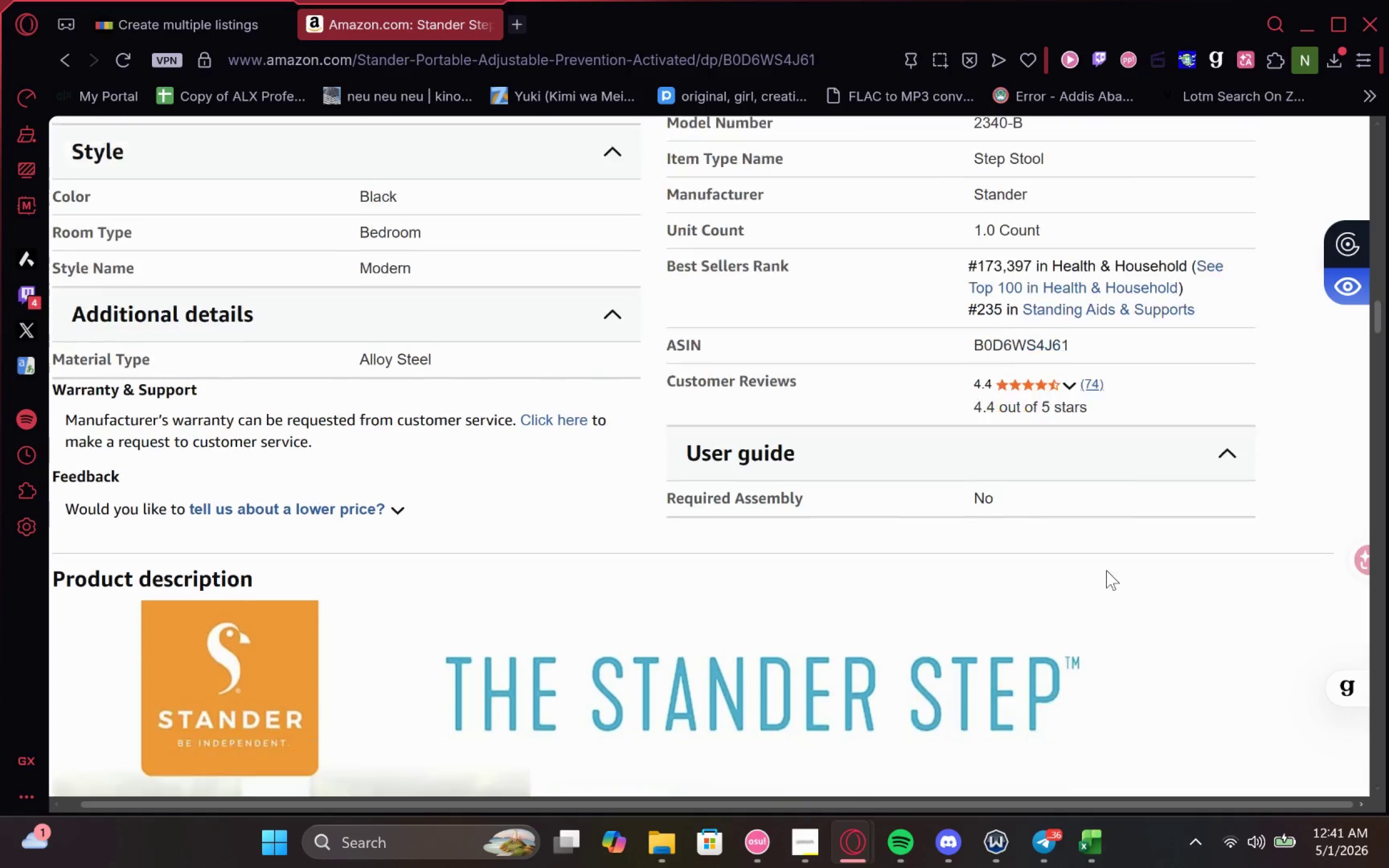 
wait(5.46)
 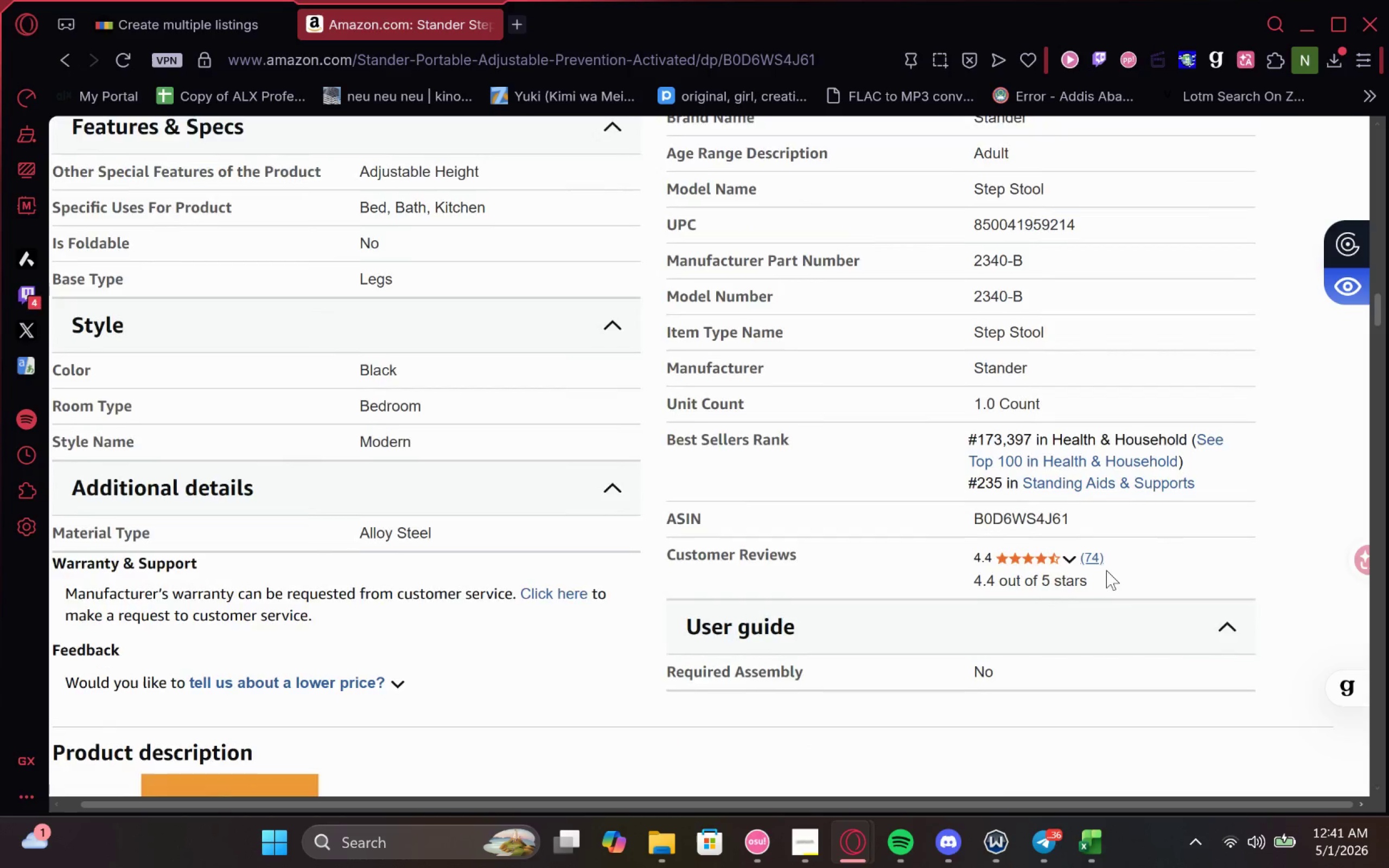 
left_click([112, 25])
 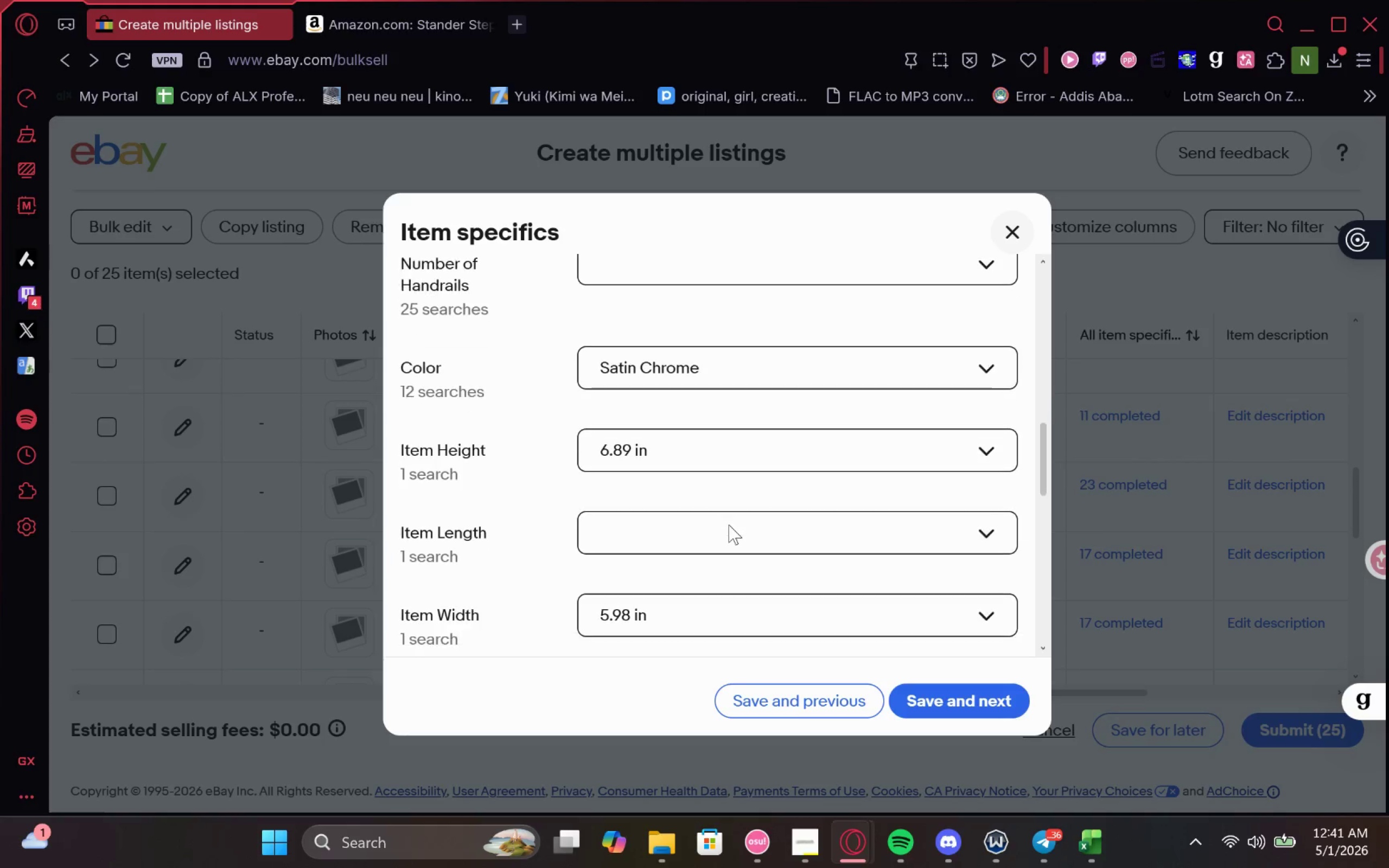 
left_click([813, 451])
 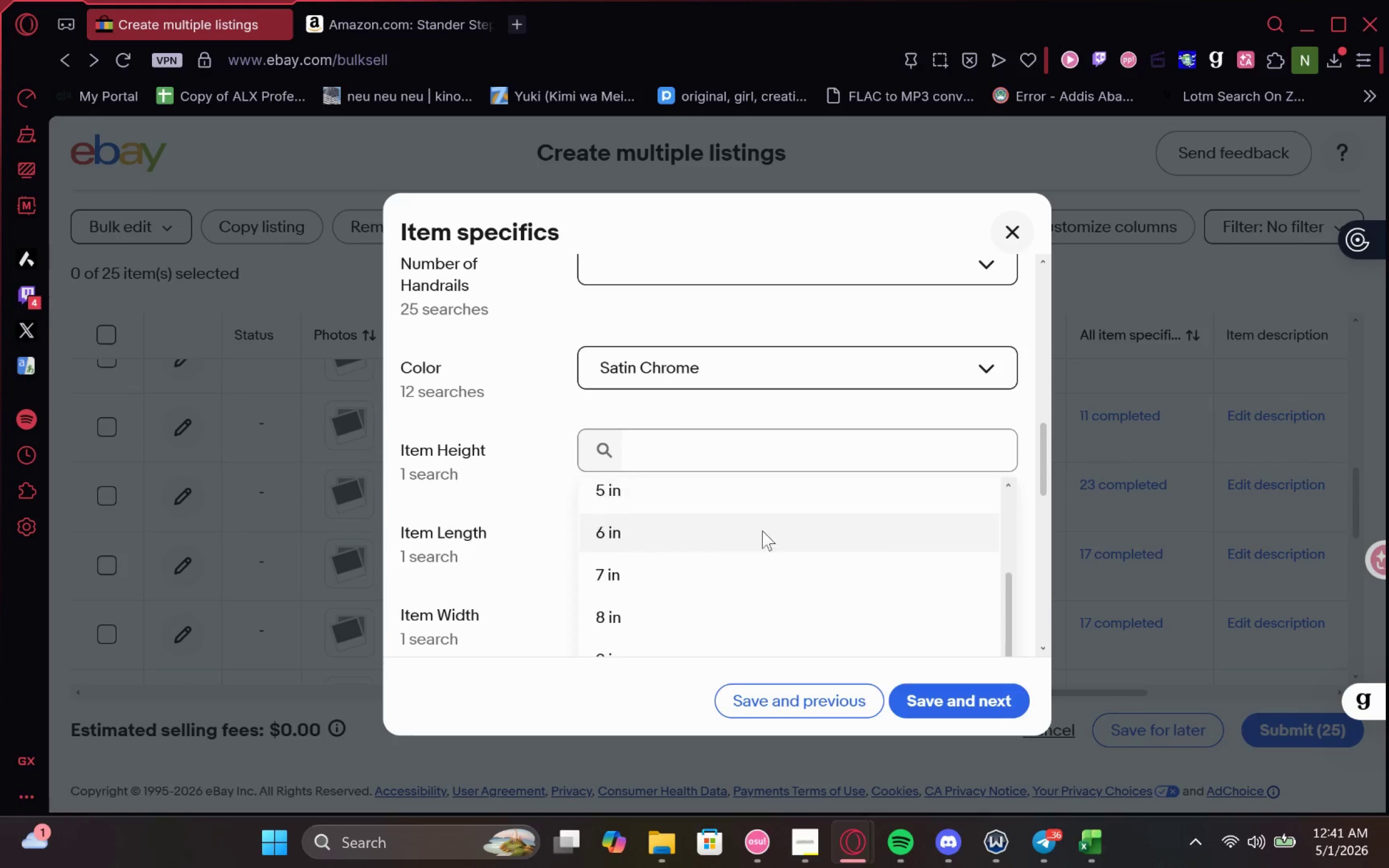 
left_click([640, 397])
 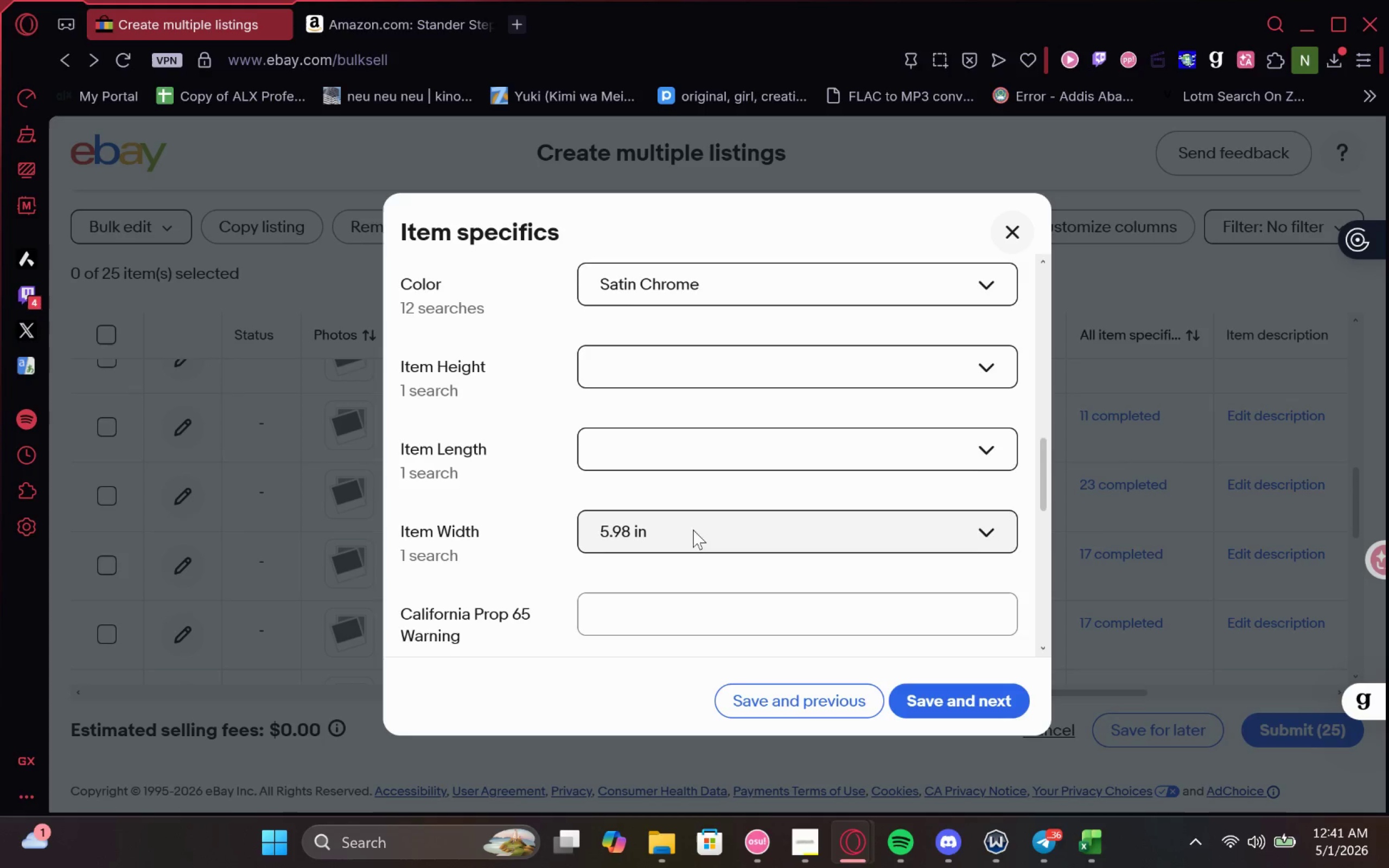 
left_click([712, 512])
 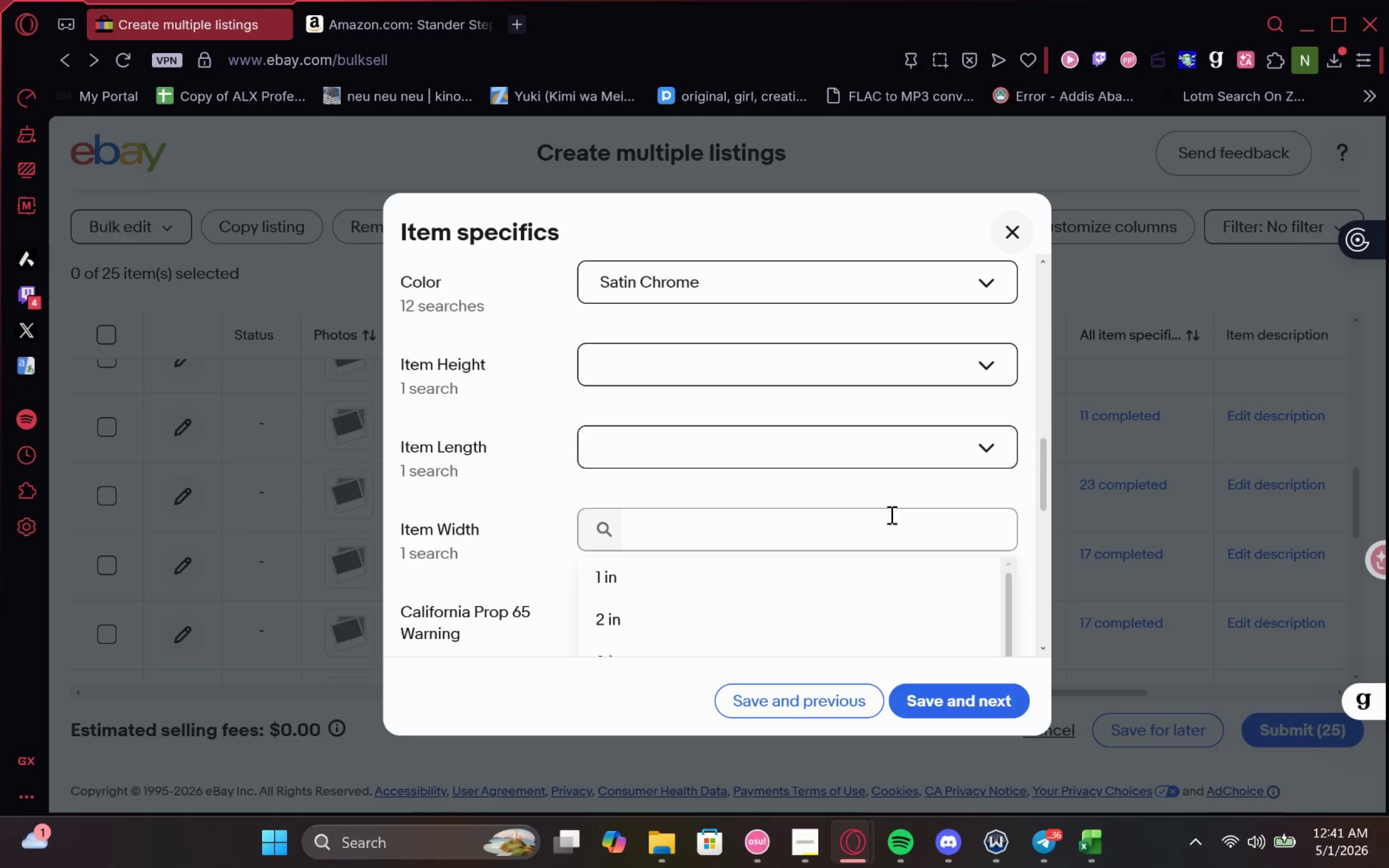 
left_click([874, 476])
 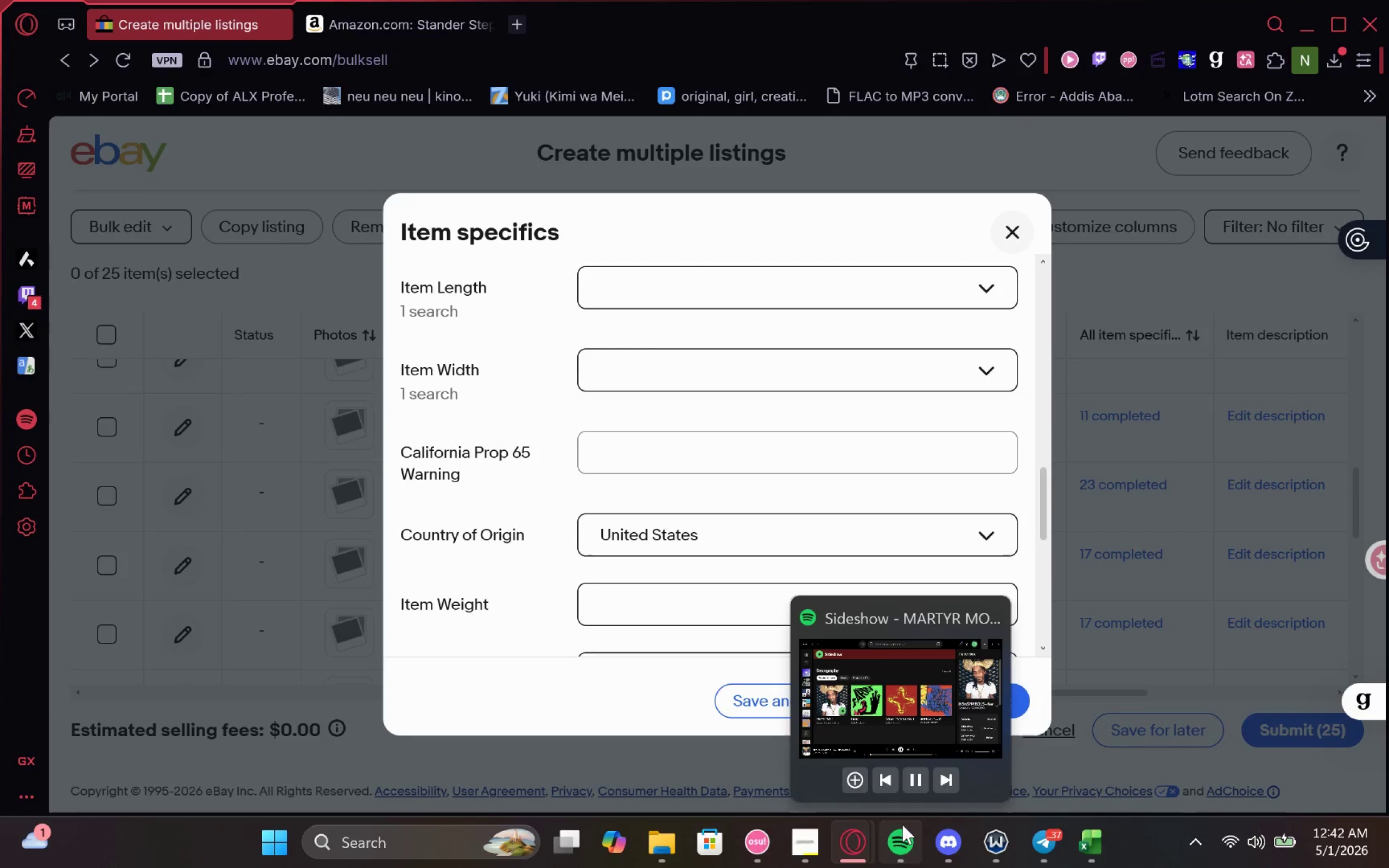 
left_click([863, 782])
 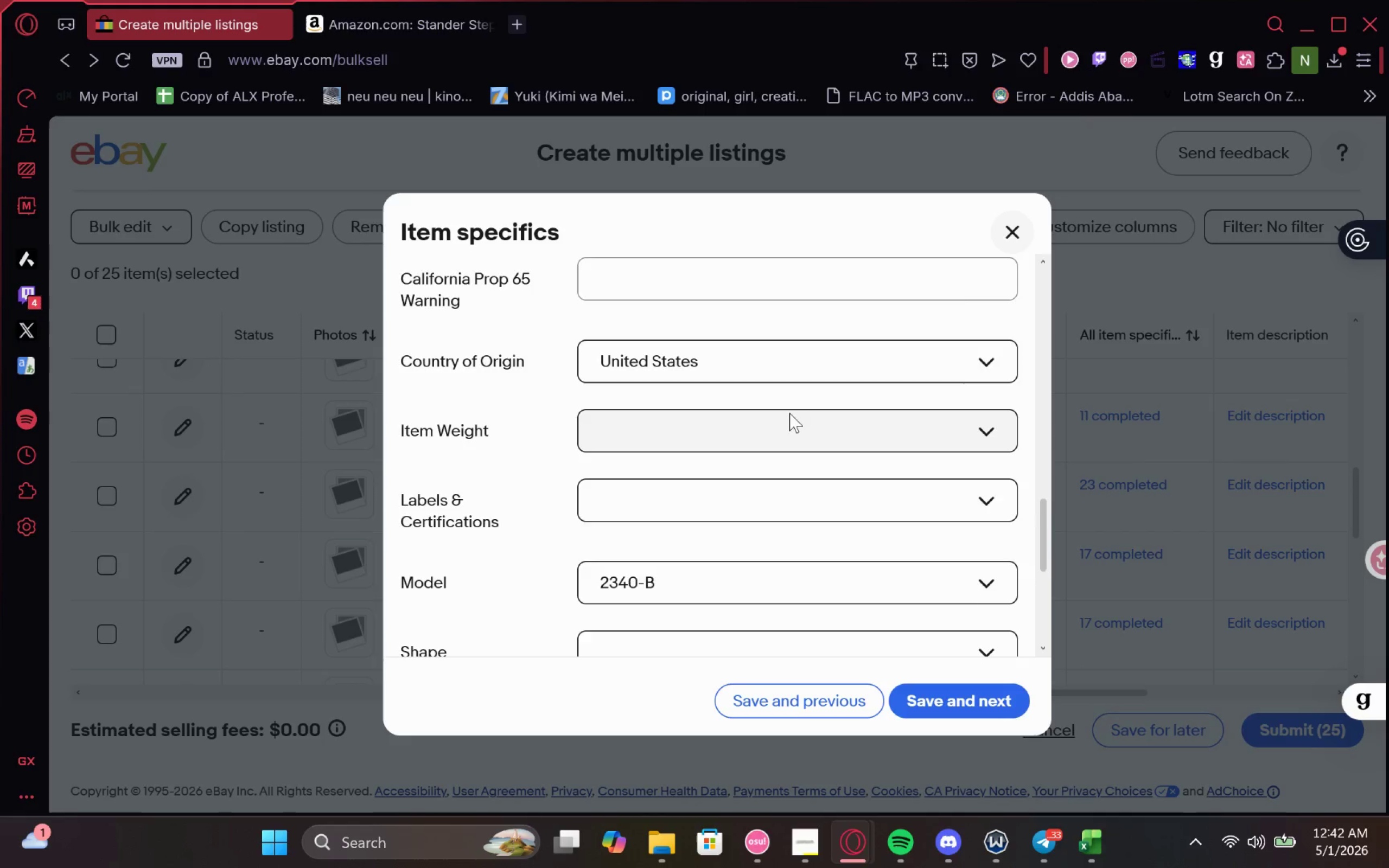 
wait(5.2)
 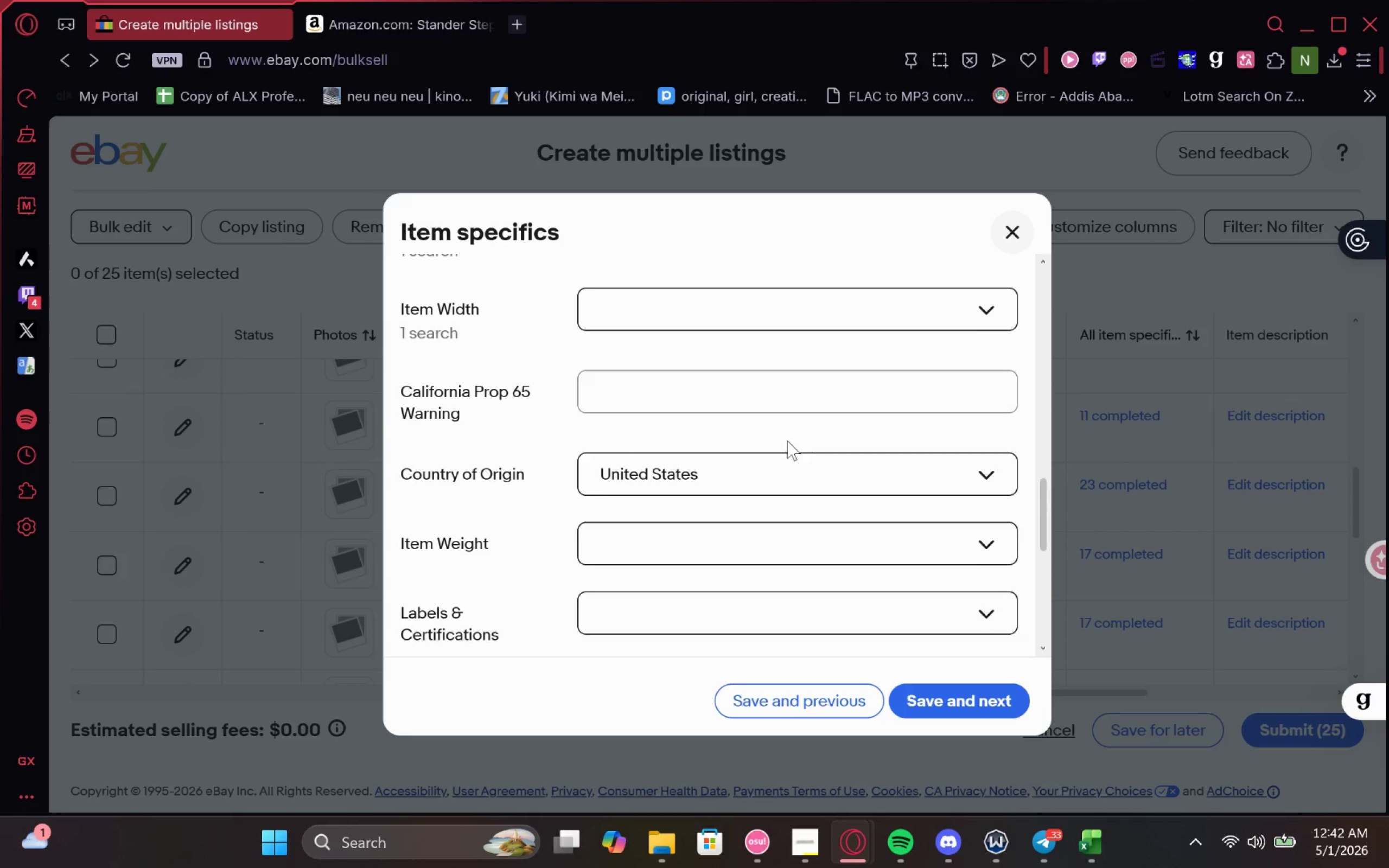 
left_click([752, 375])
 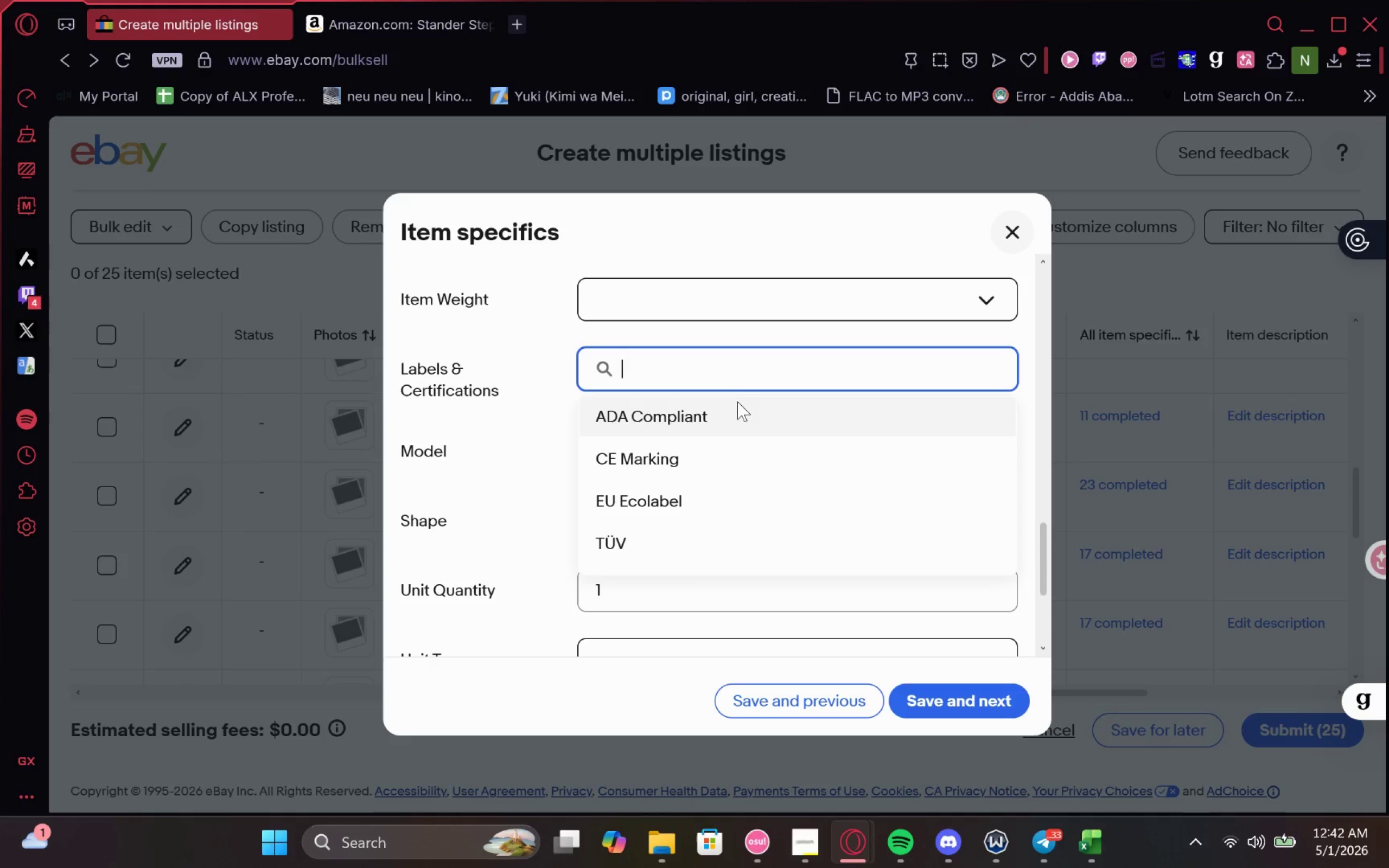 
left_click([738, 406])
 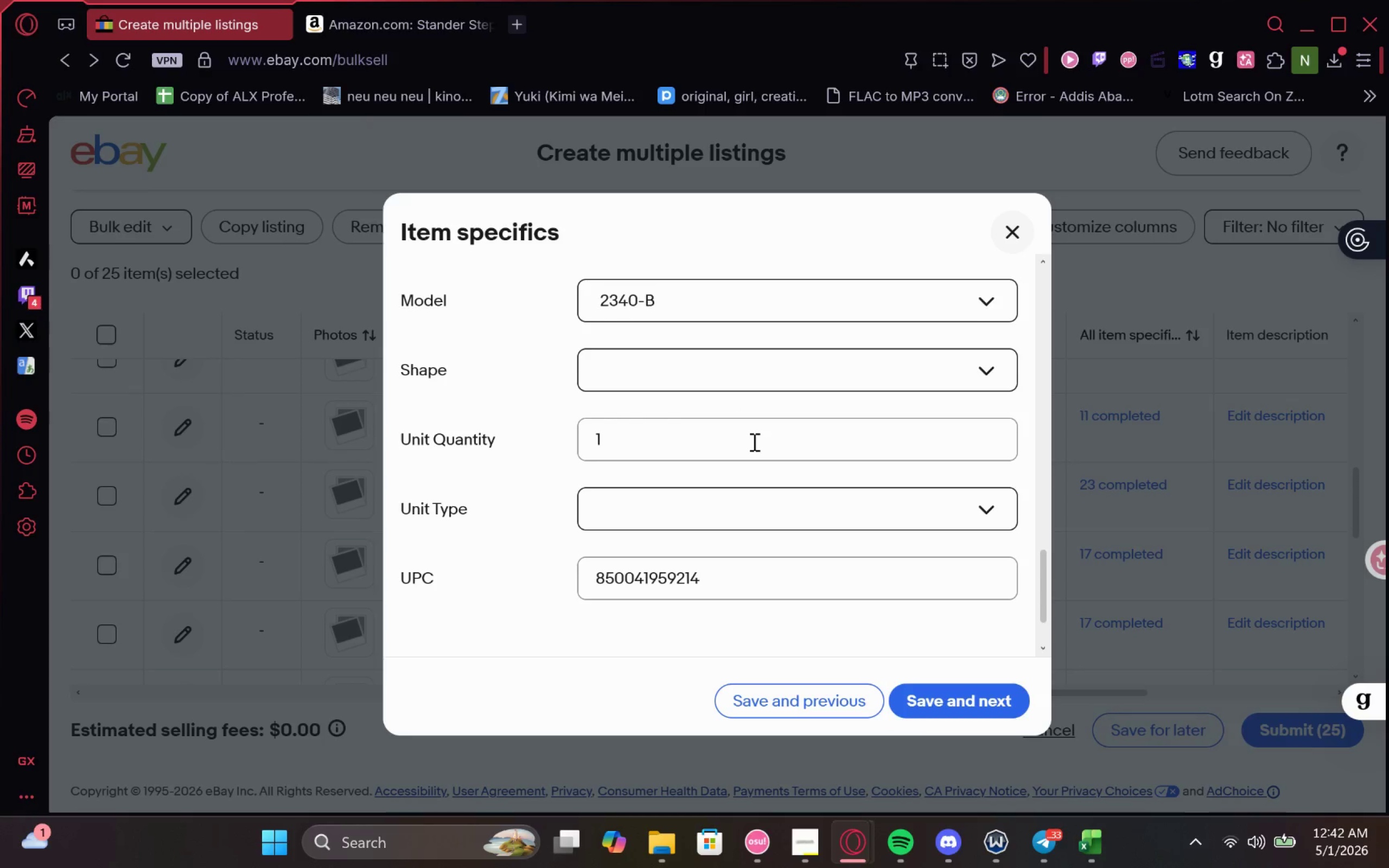 
wait(7.18)
 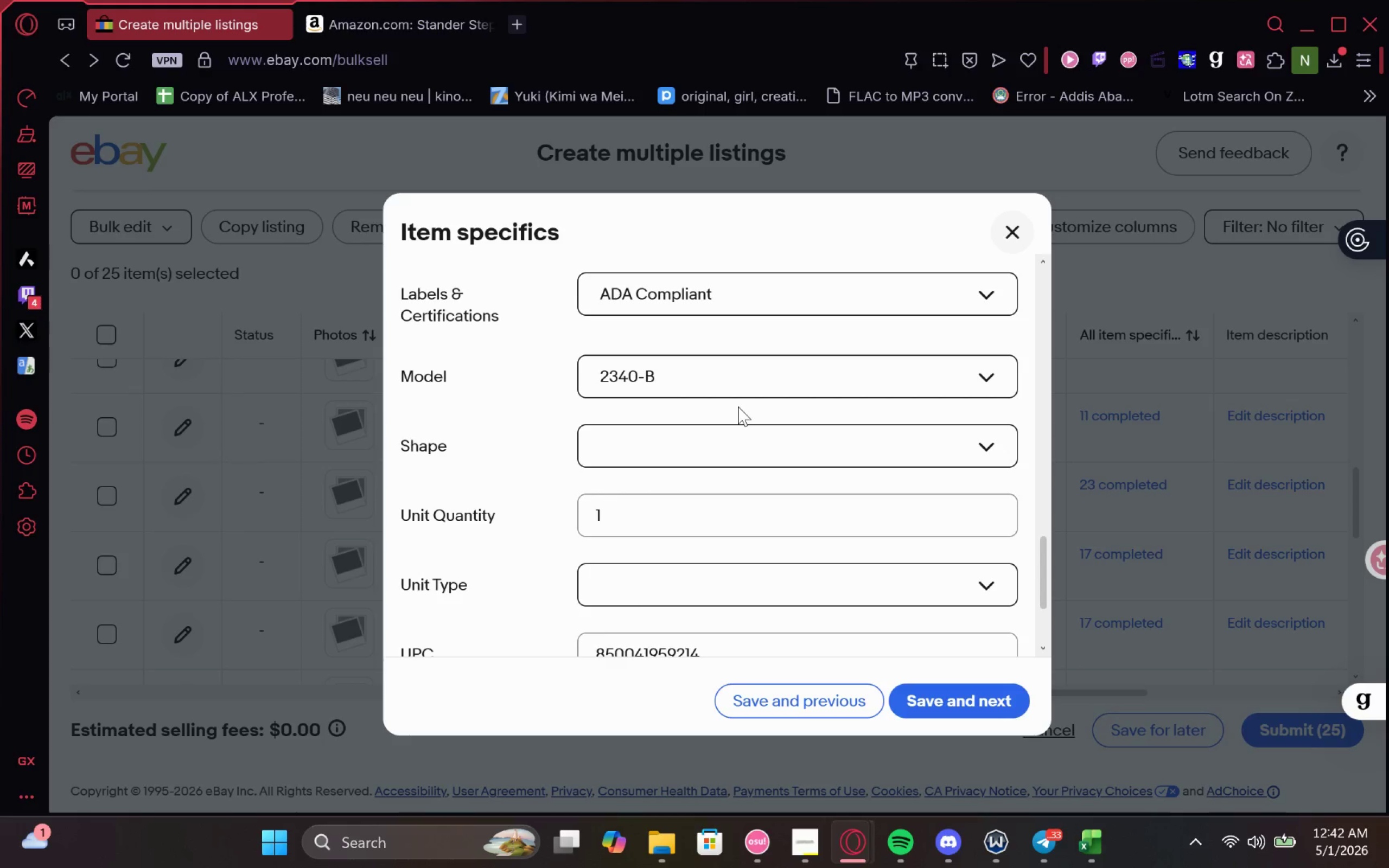 
left_click([712, 337])
 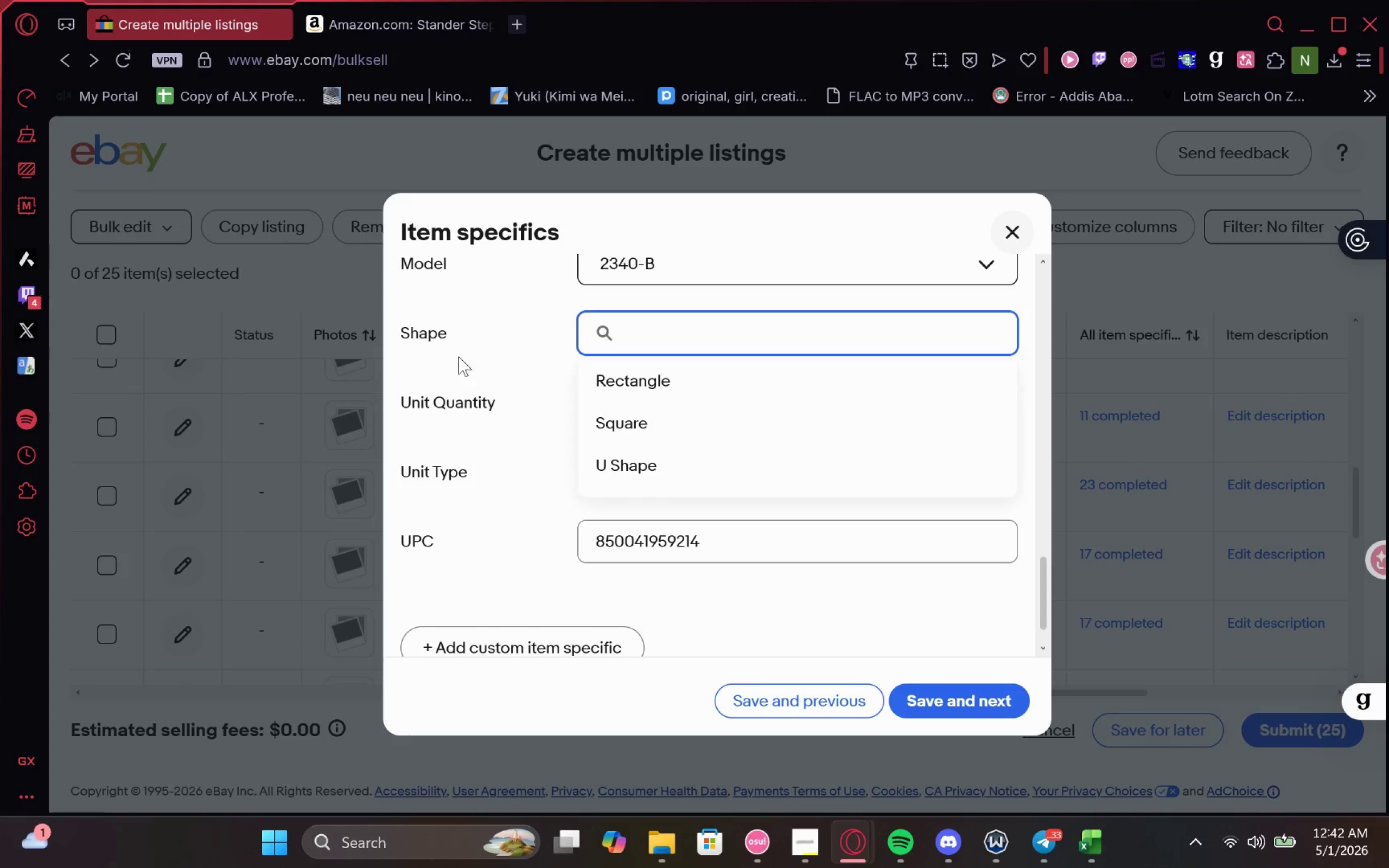 
left_click([487, 359])
 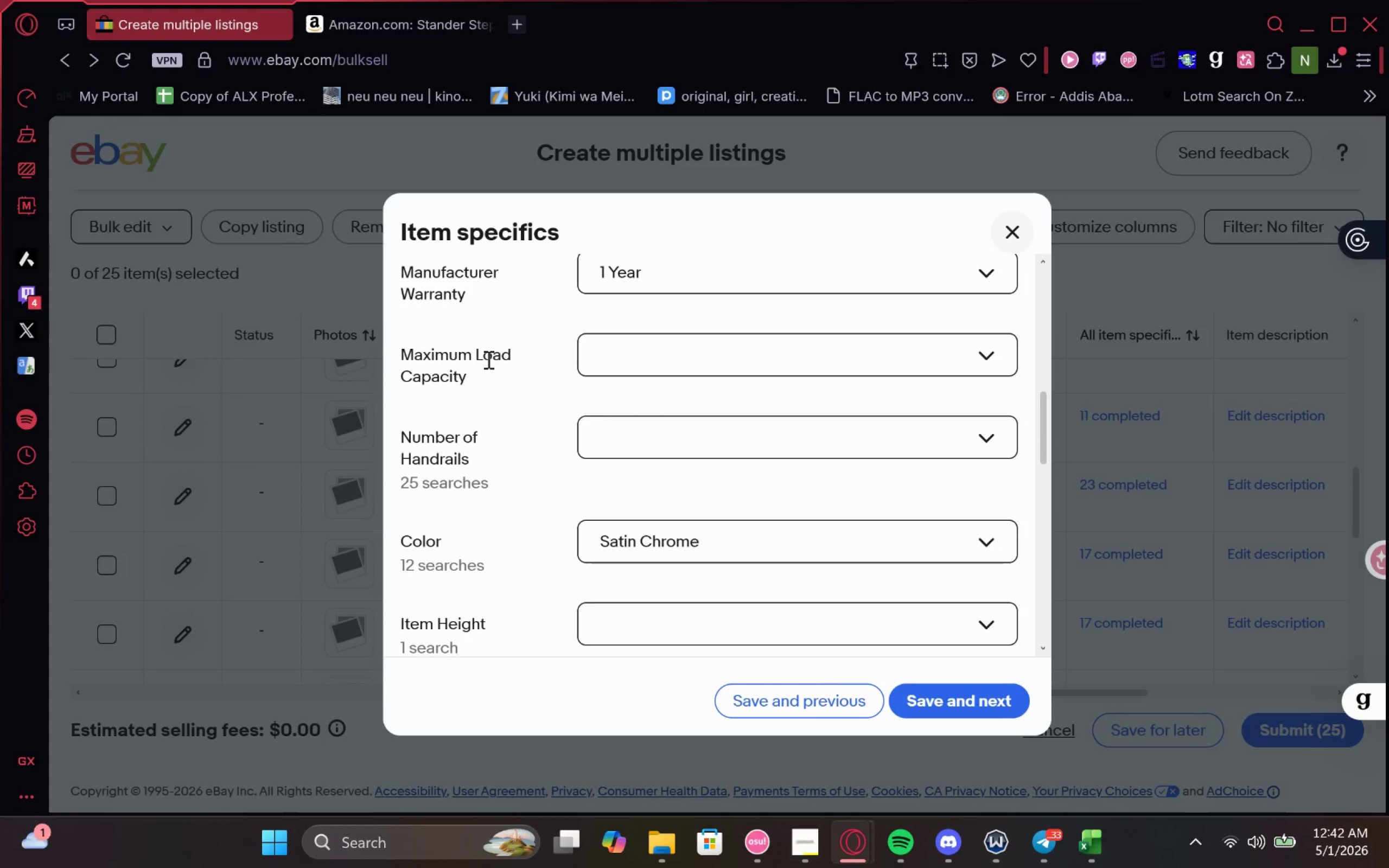 
wait(5.23)
 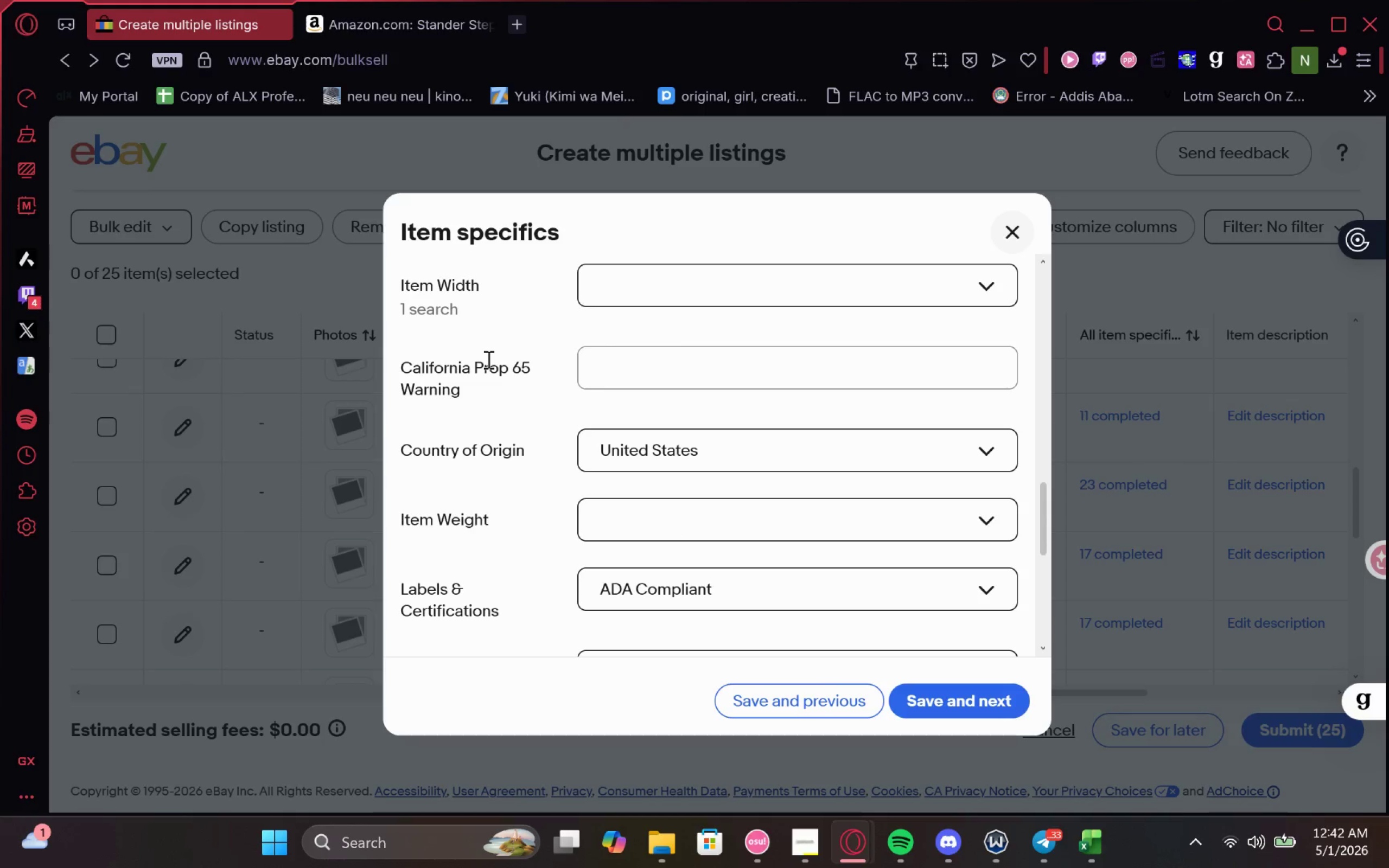 
left_click([615, 469])
 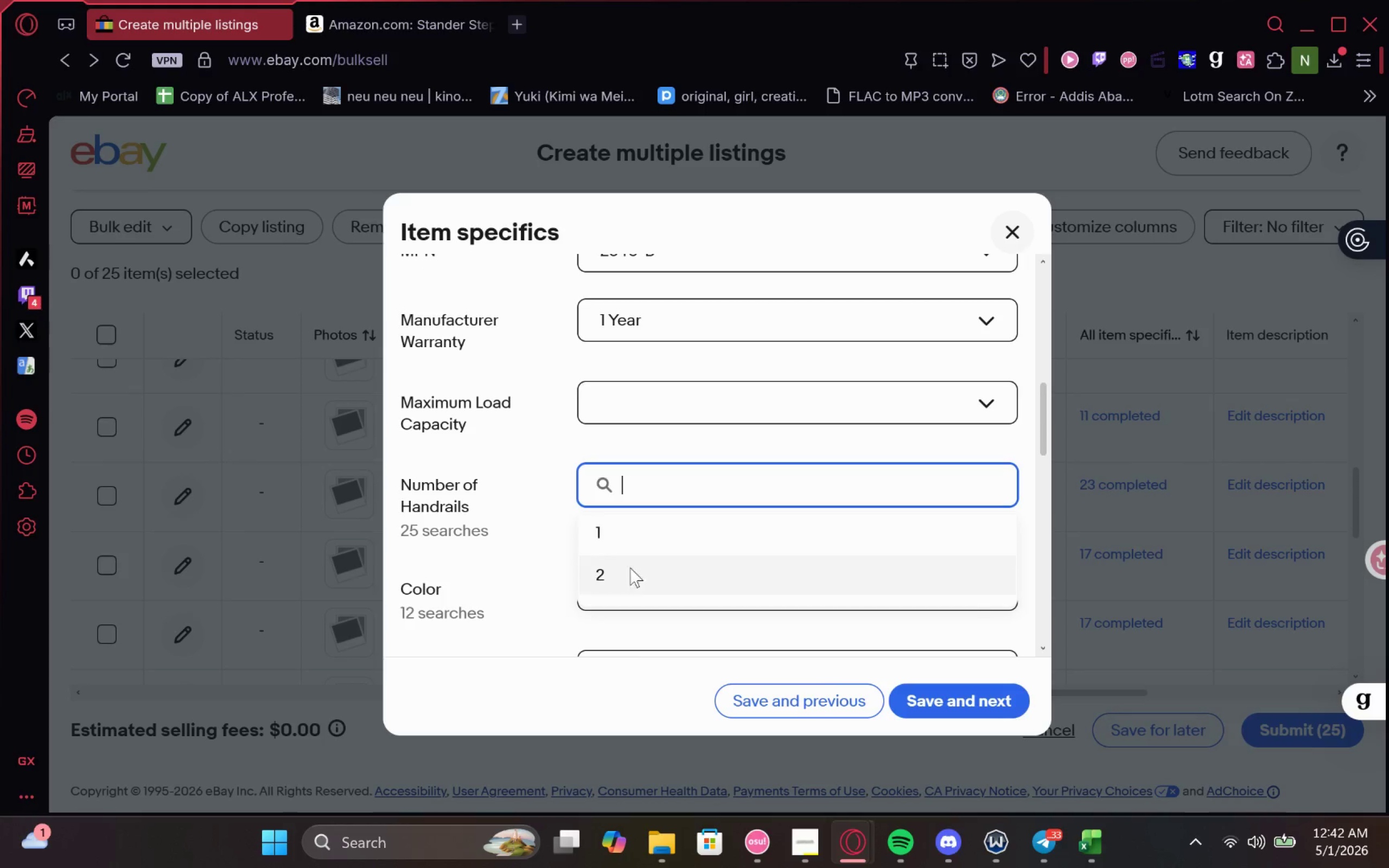 
left_click([631, 575])
 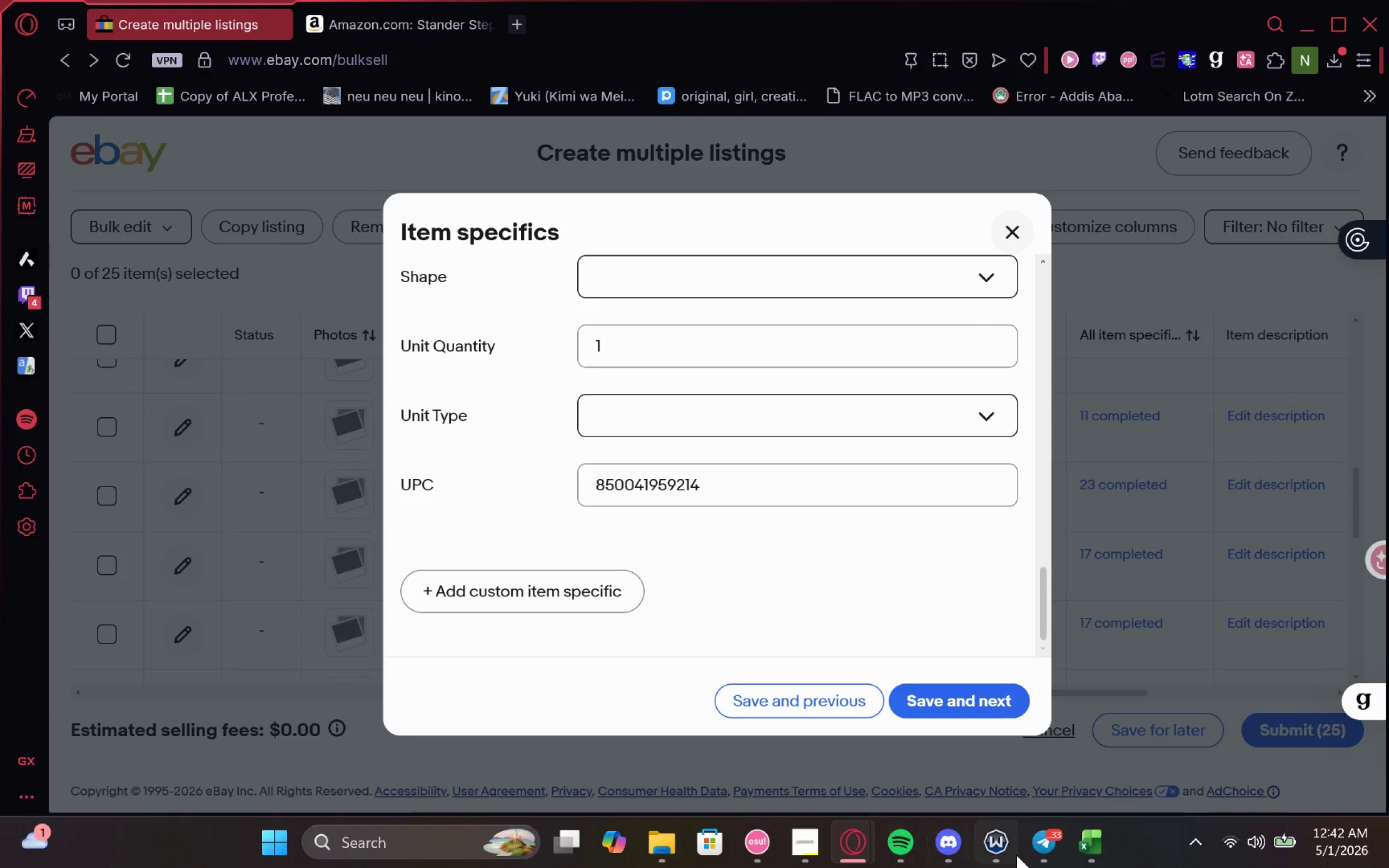 
left_click([950, 698])
 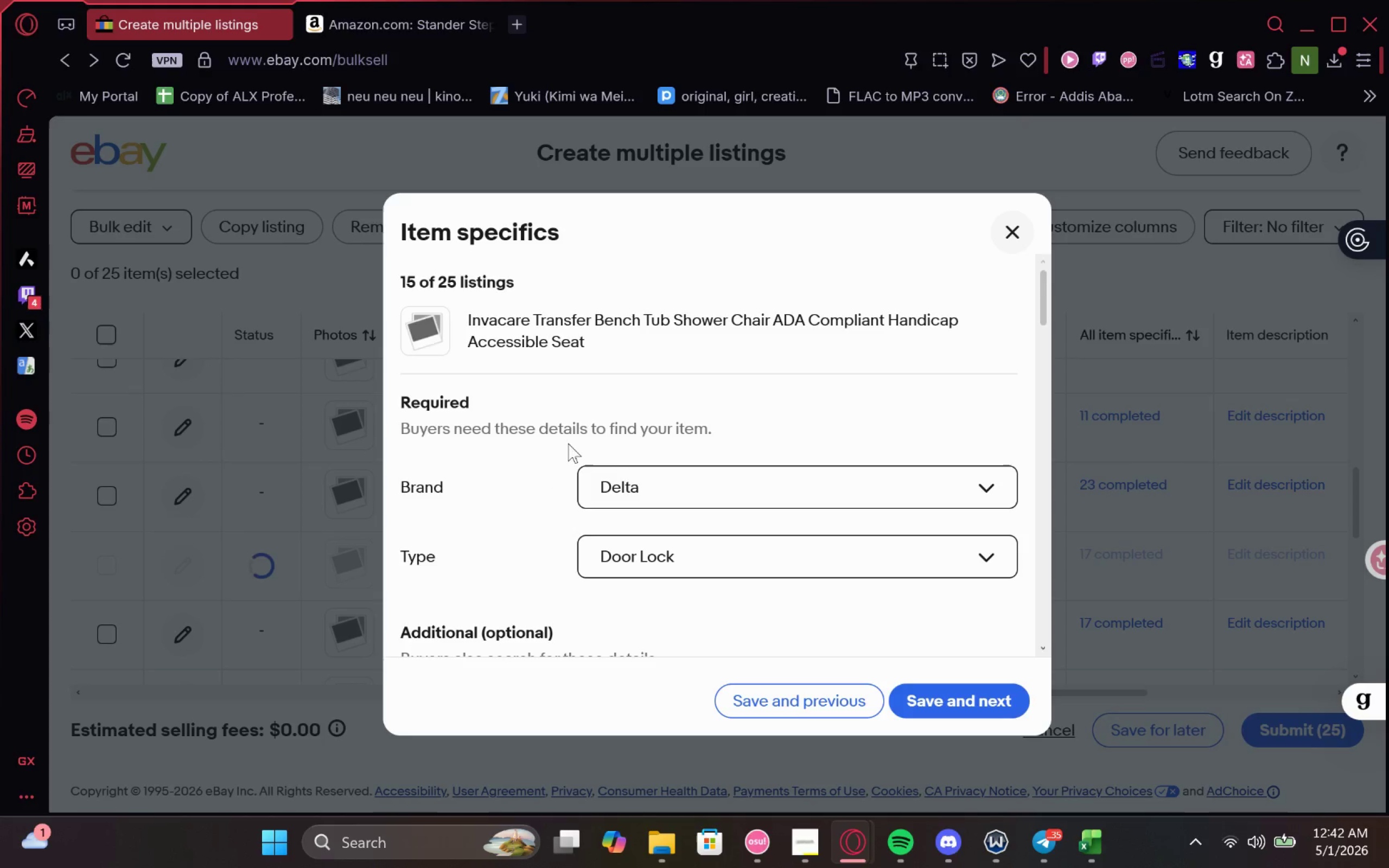 
left_click_drag(start_coordinate=[649, 463], to_coordinate=[650, 483])
 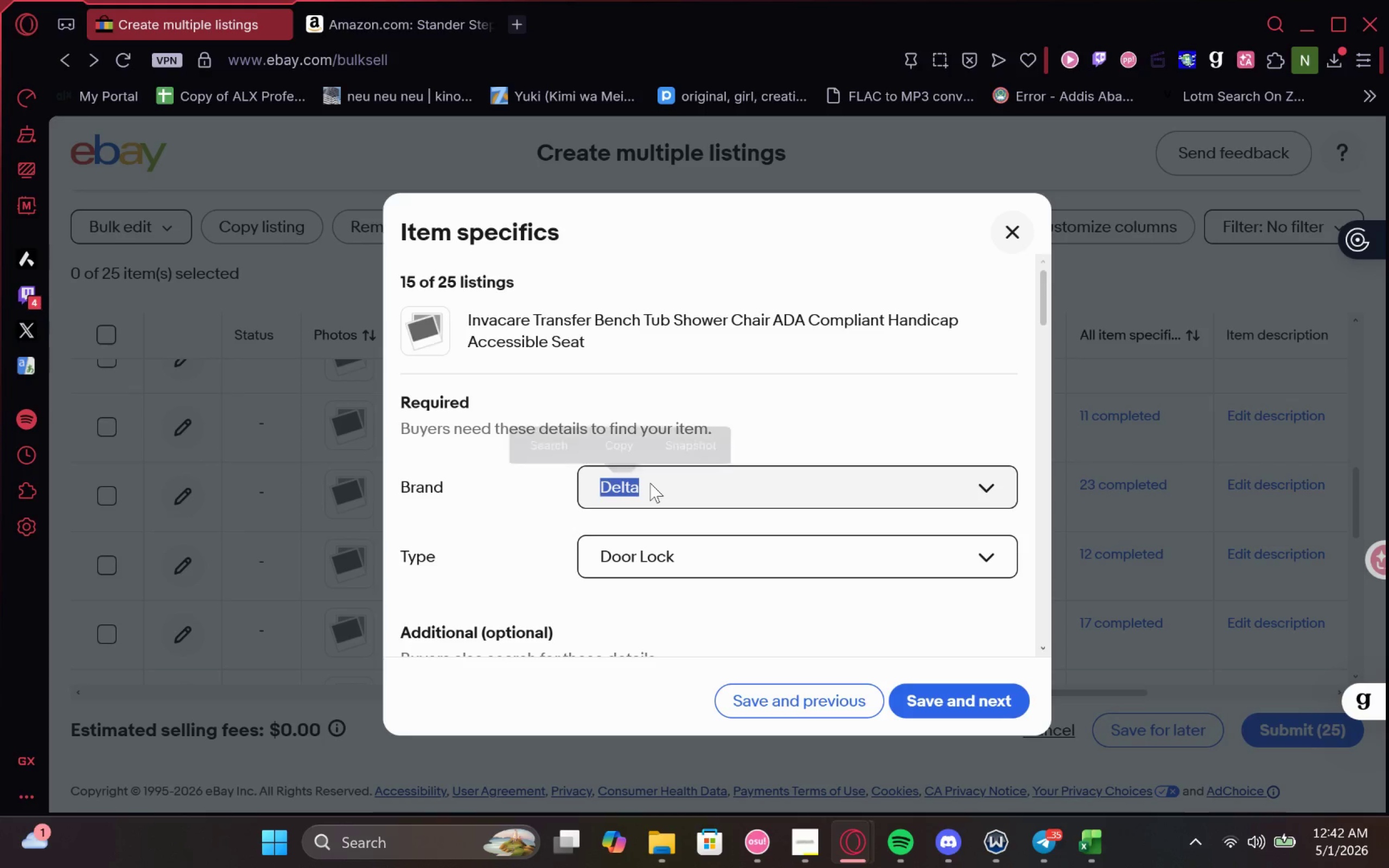 
left_click([650, 483])
 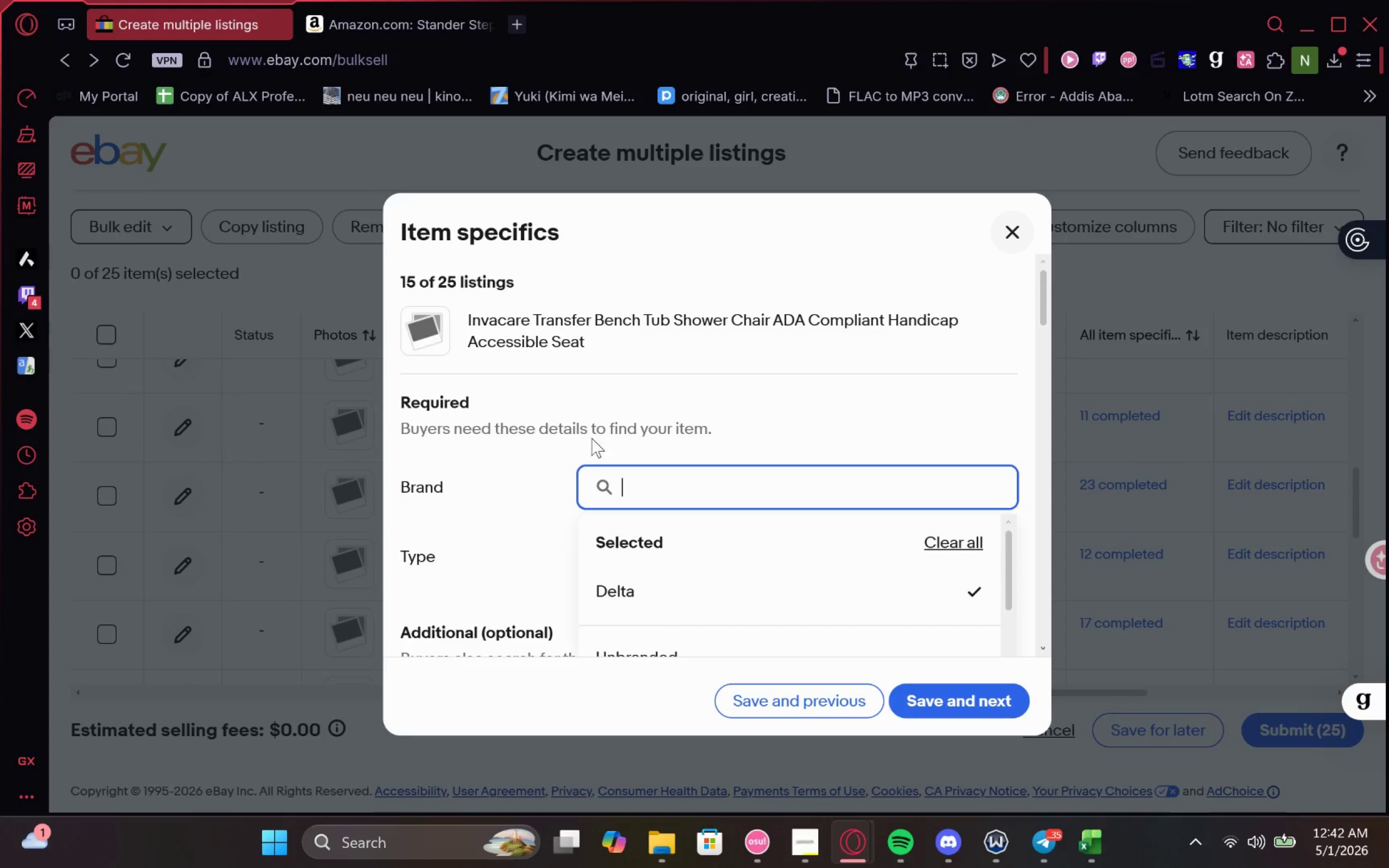 
type(Inc)
key(Backspace)
type(va)
 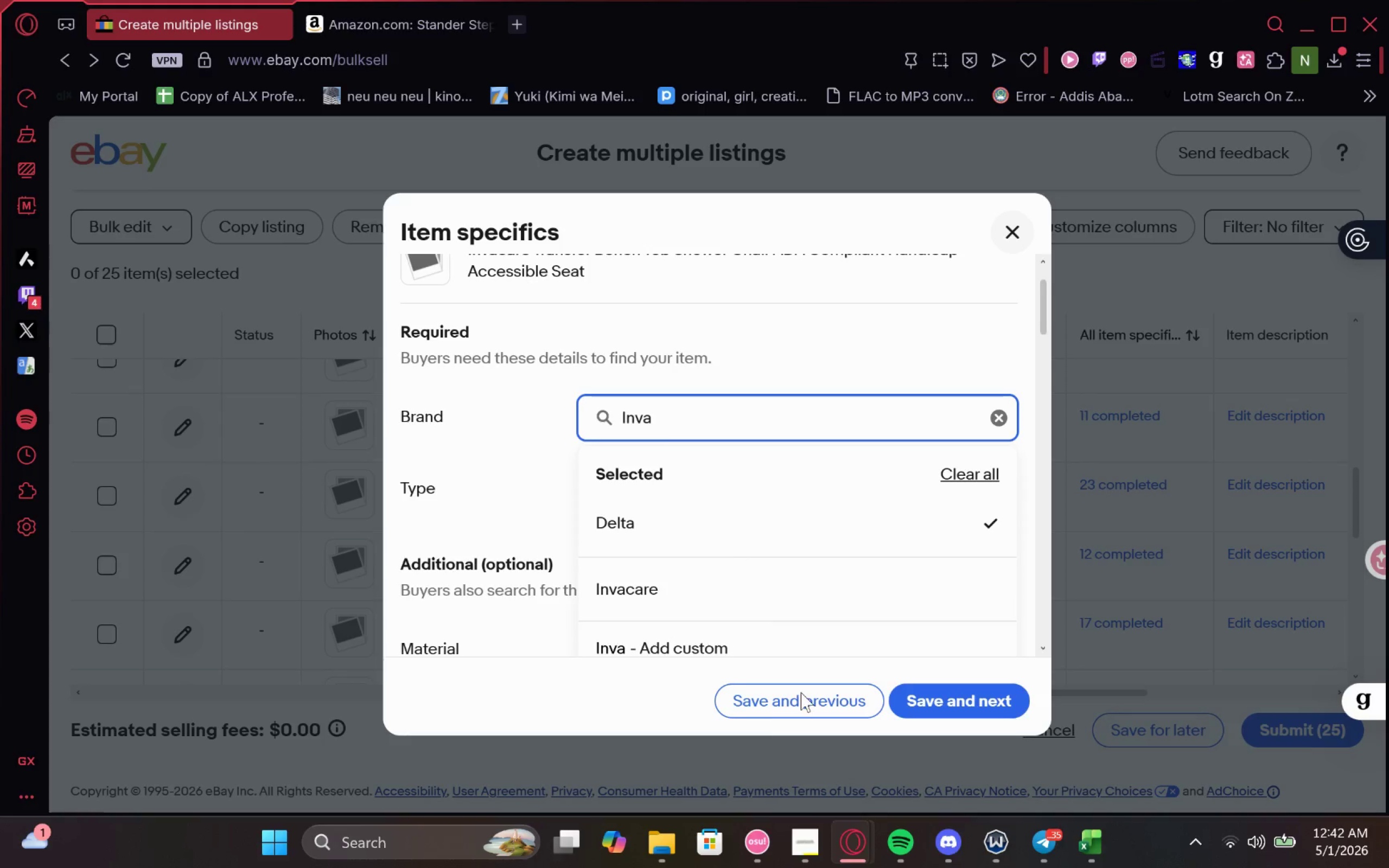 
left_click([760, 593])
 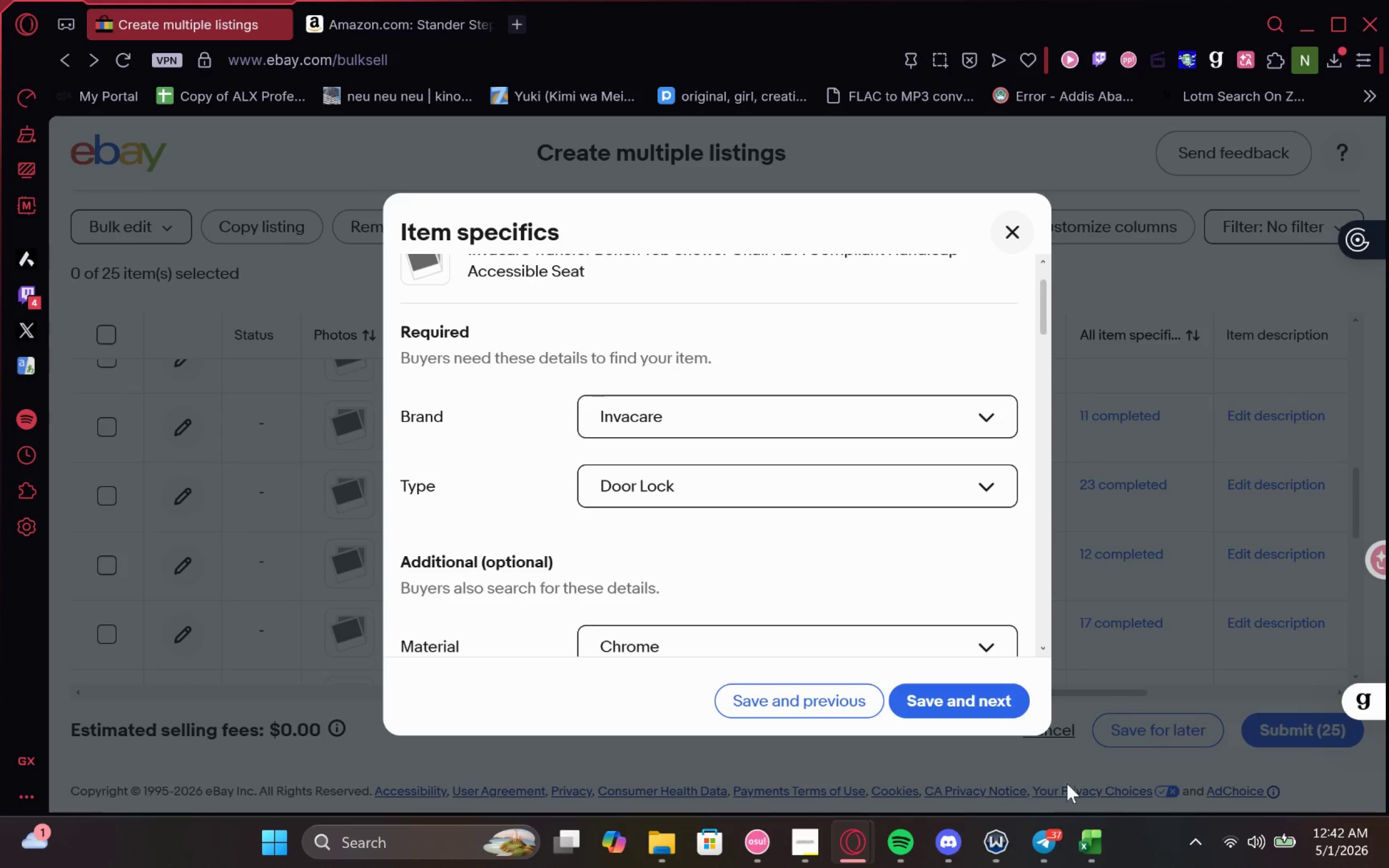 
left_click([1089, 833])
 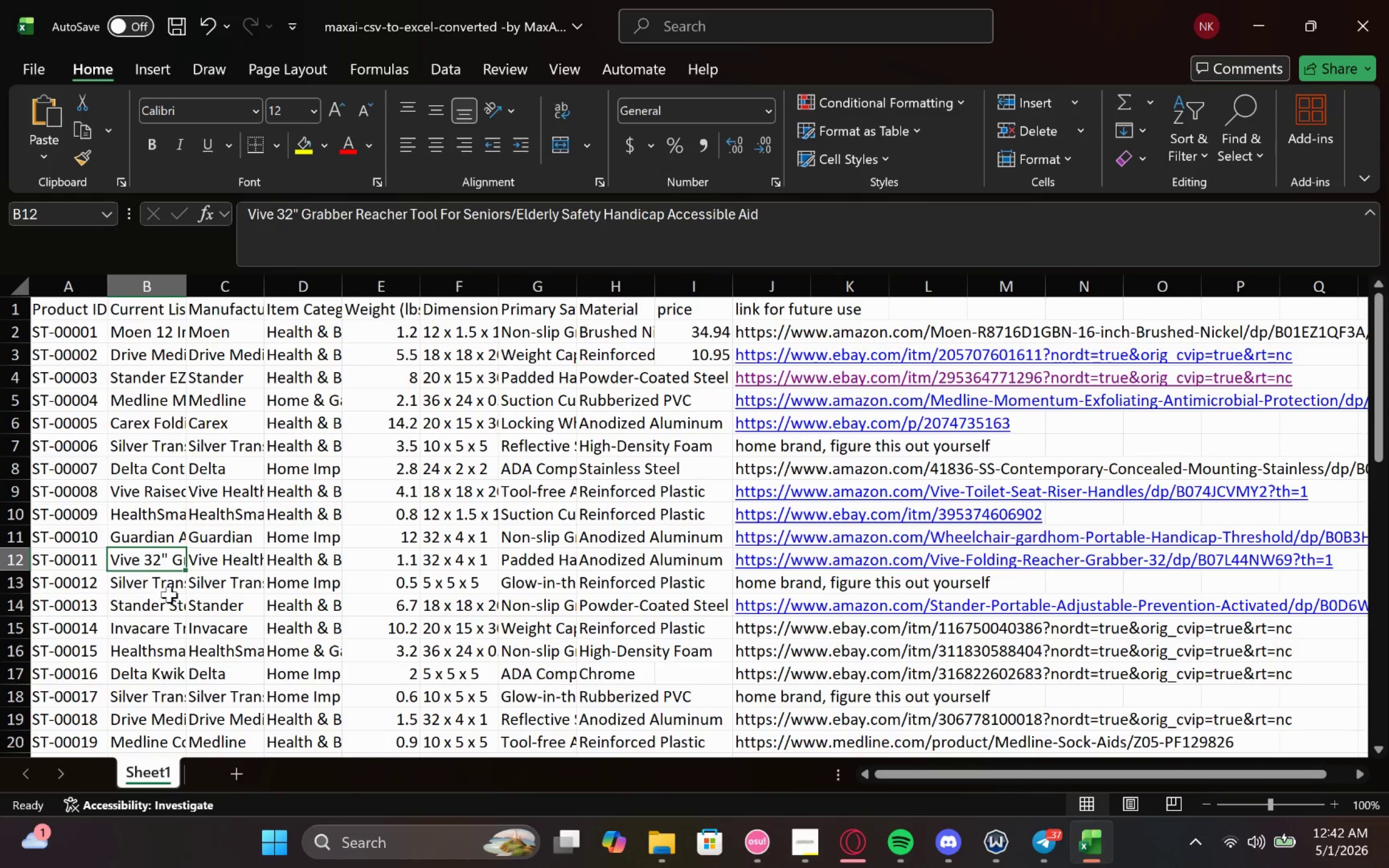 
left_click([156, 585])
 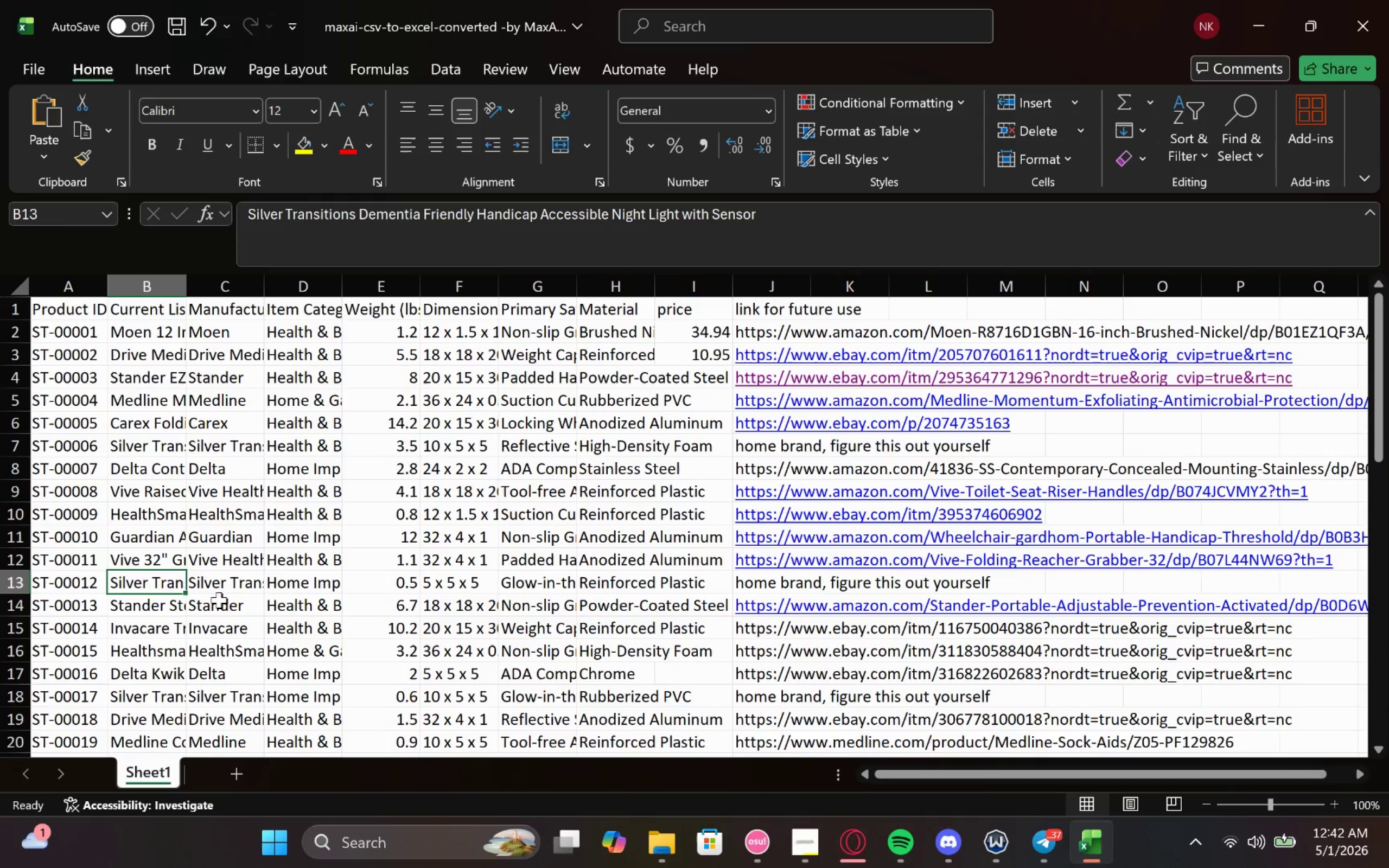 
left_click([145, 608])
 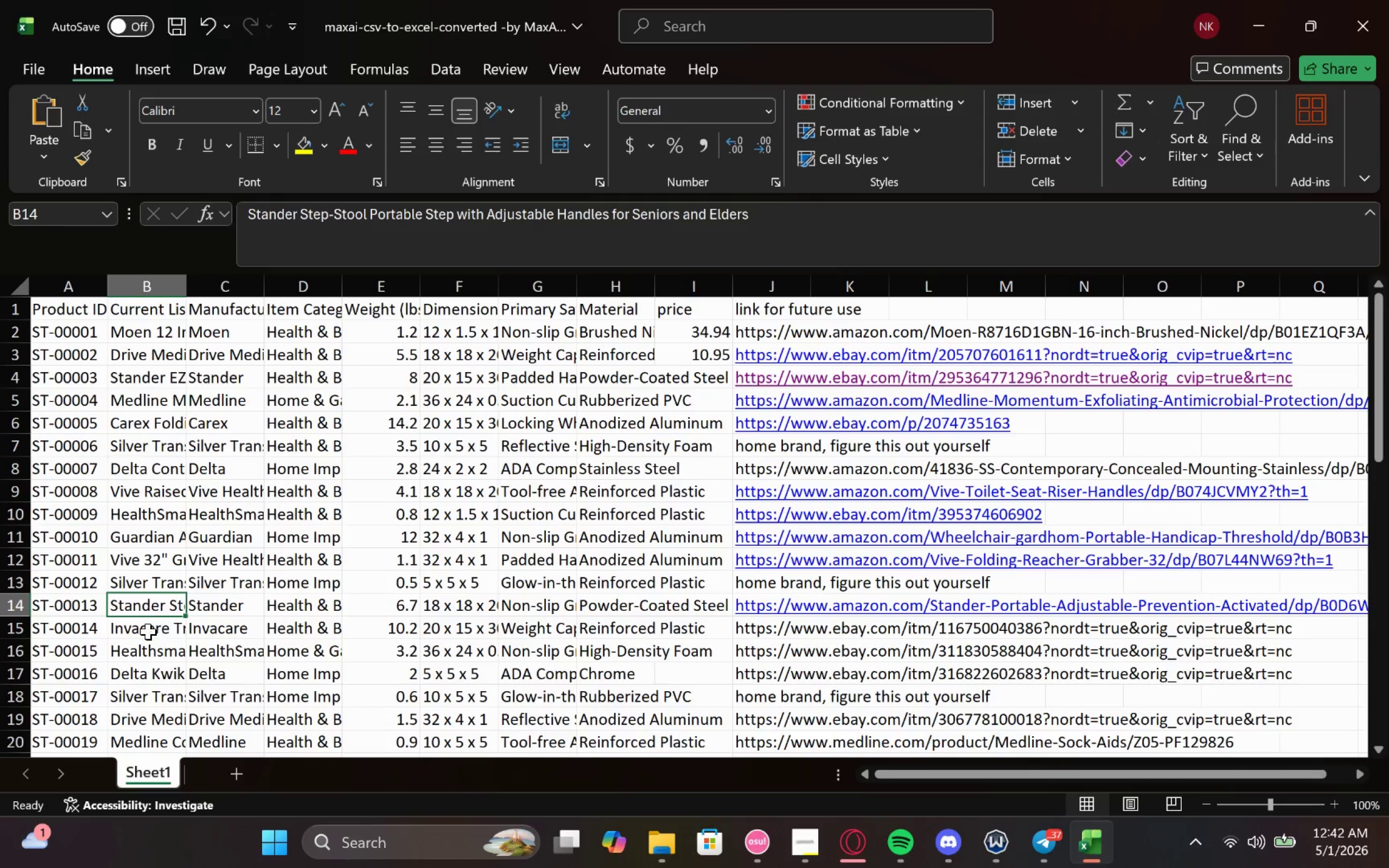 
left_click([148, 635])
 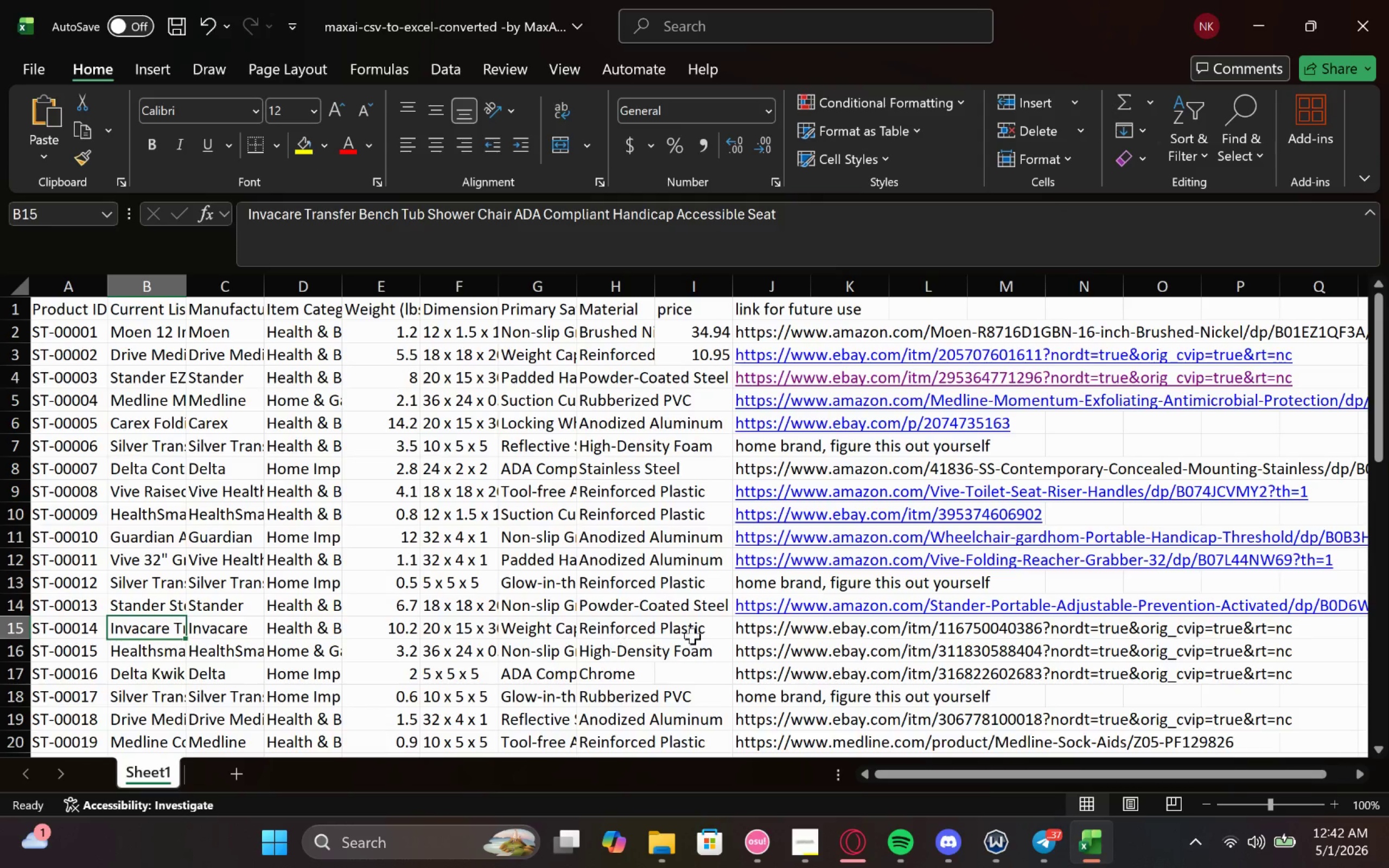 
double_click([751, 629])
 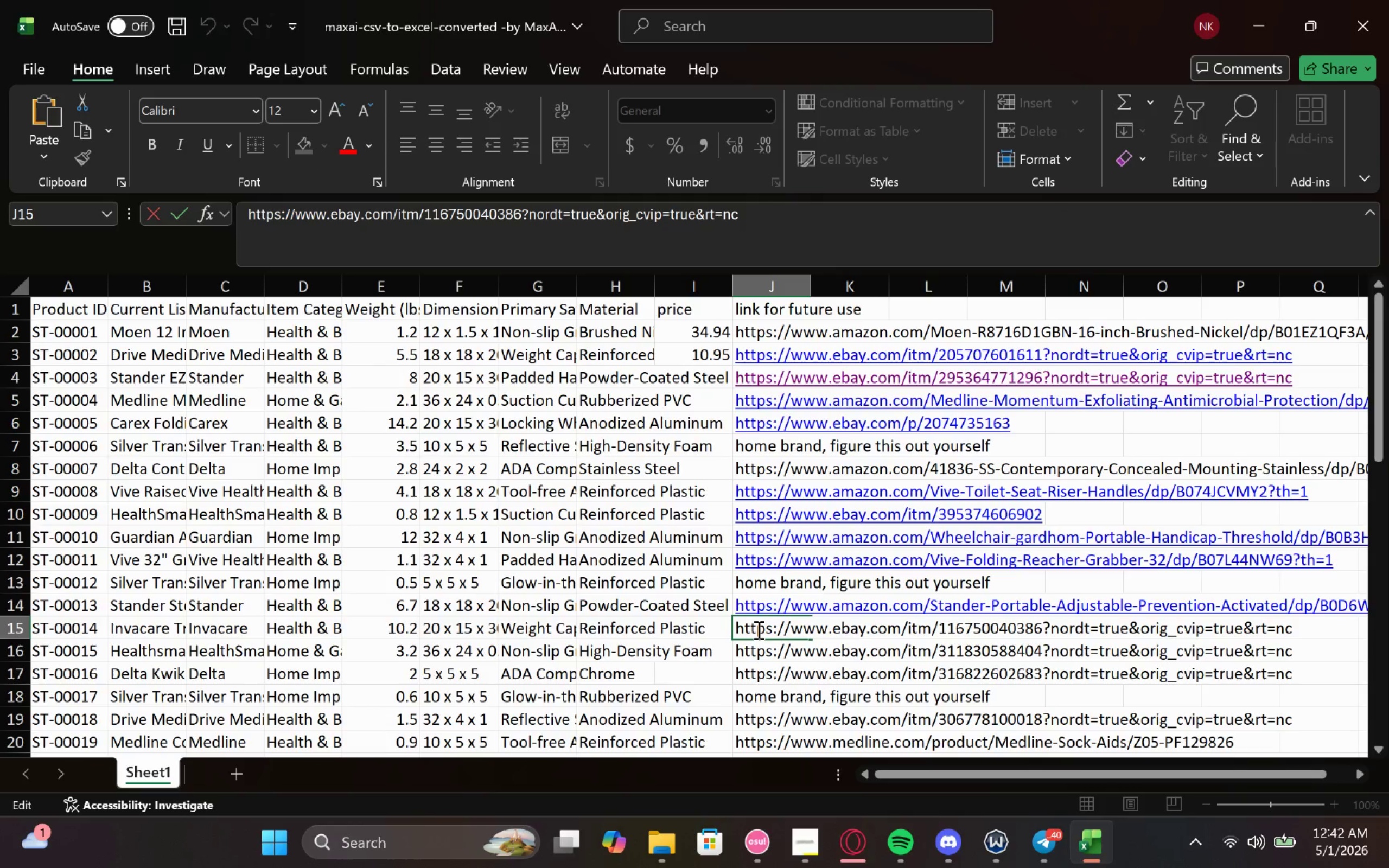 
double_click([757, 629])
 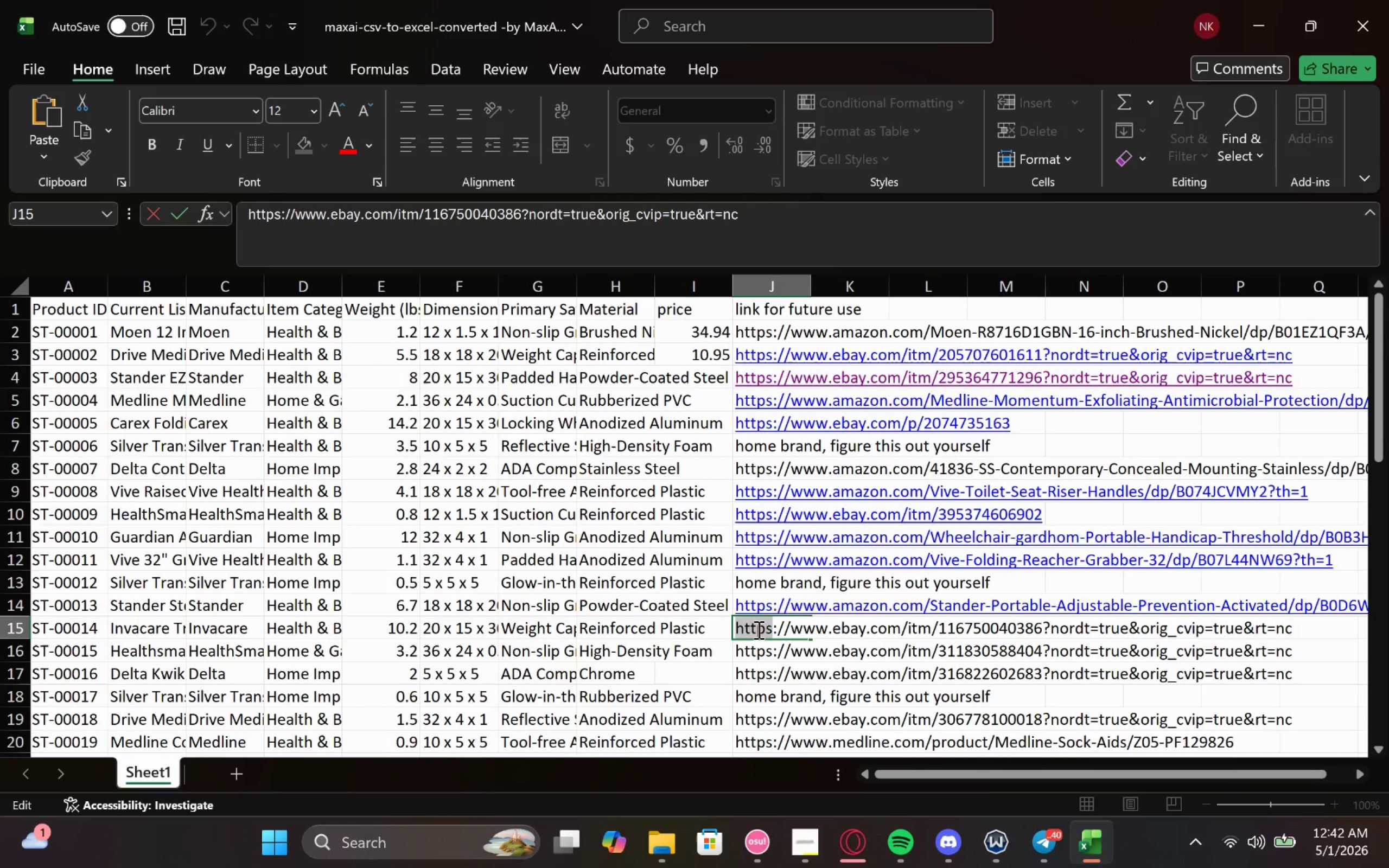 
triple_click([757, 629])
 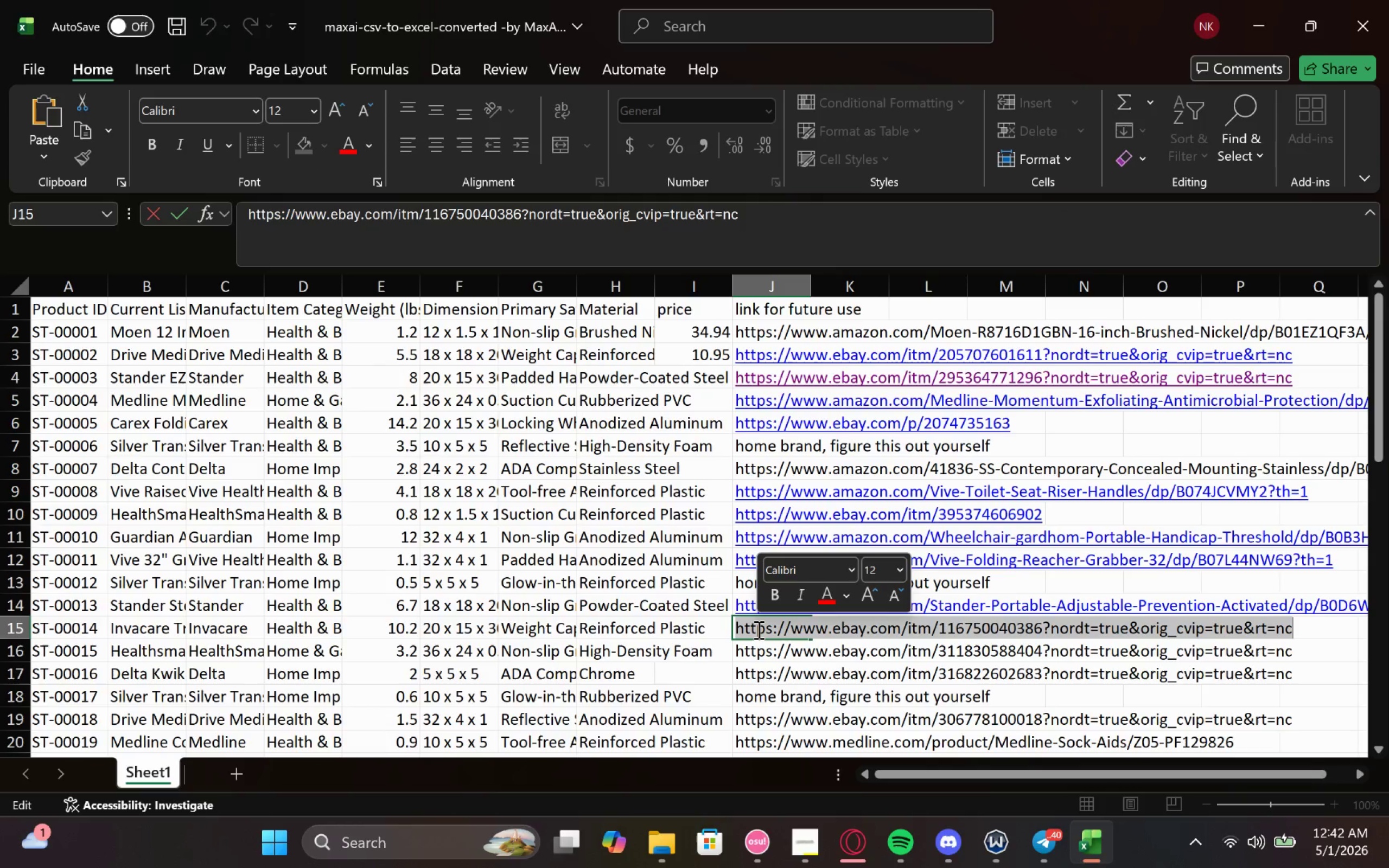 
key(Control+C)
 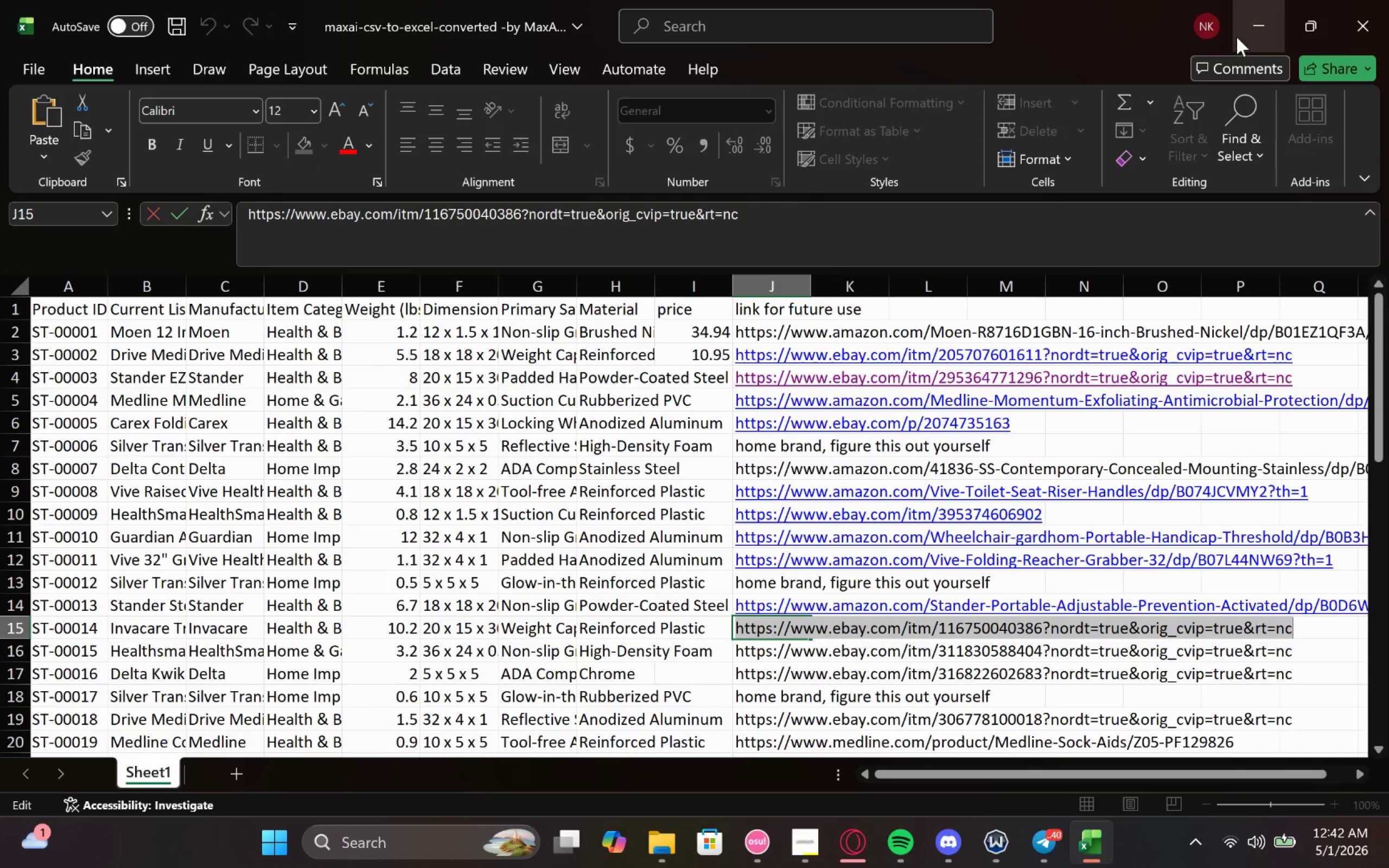 
left_click([1252, 28])
 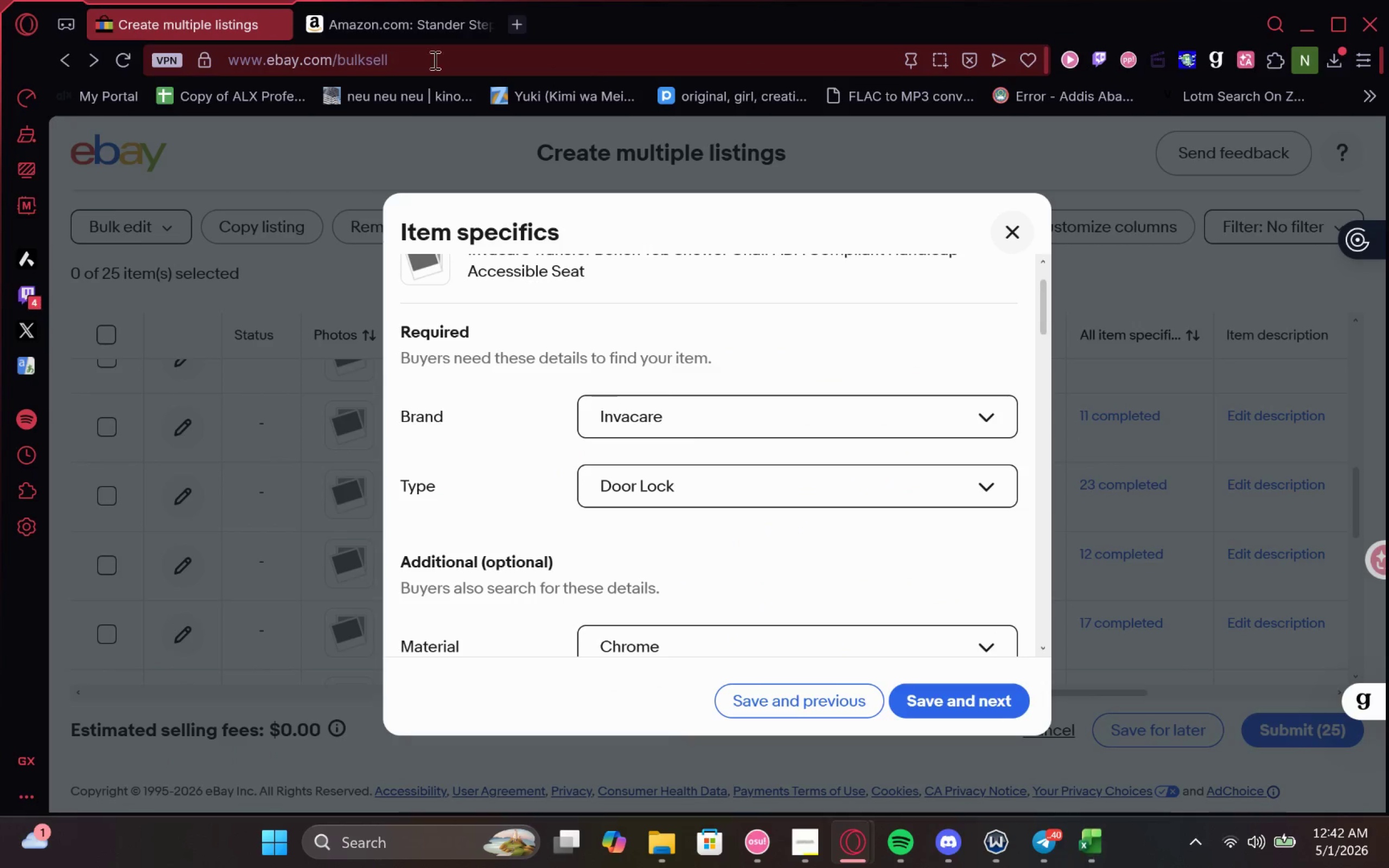 
left_click([393, 35])
 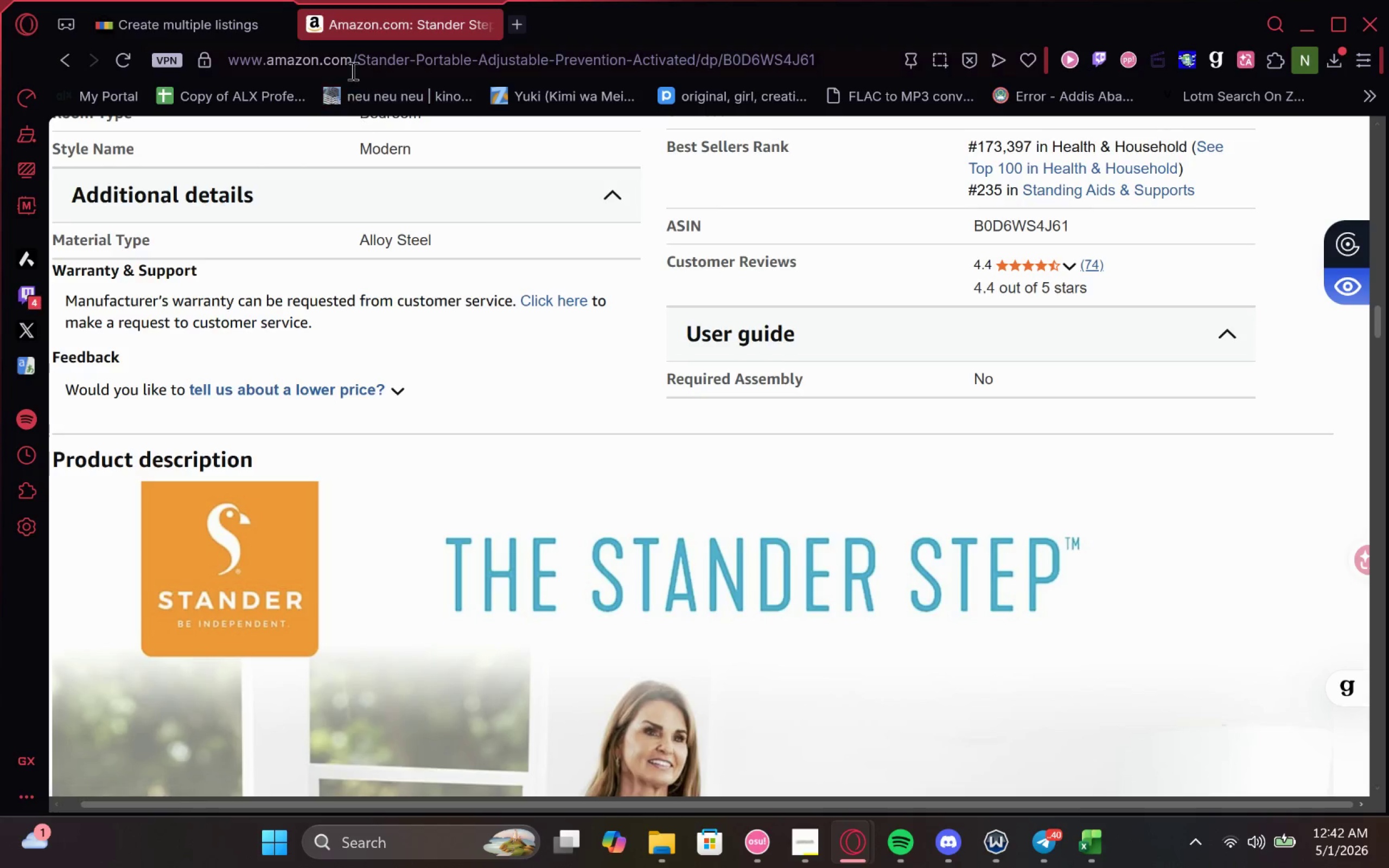 
left_click([356, 67])
 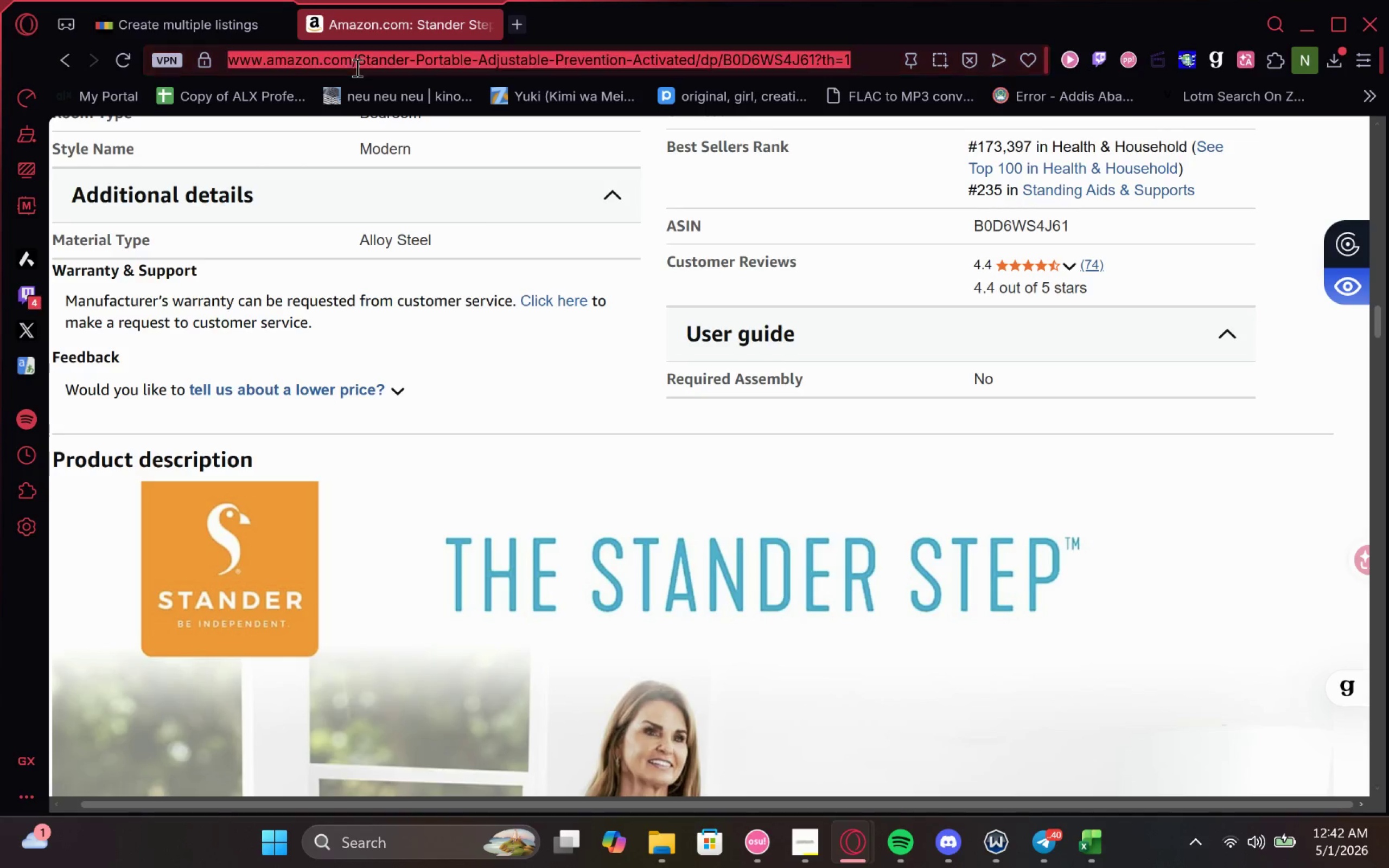 
key(Control+V)
 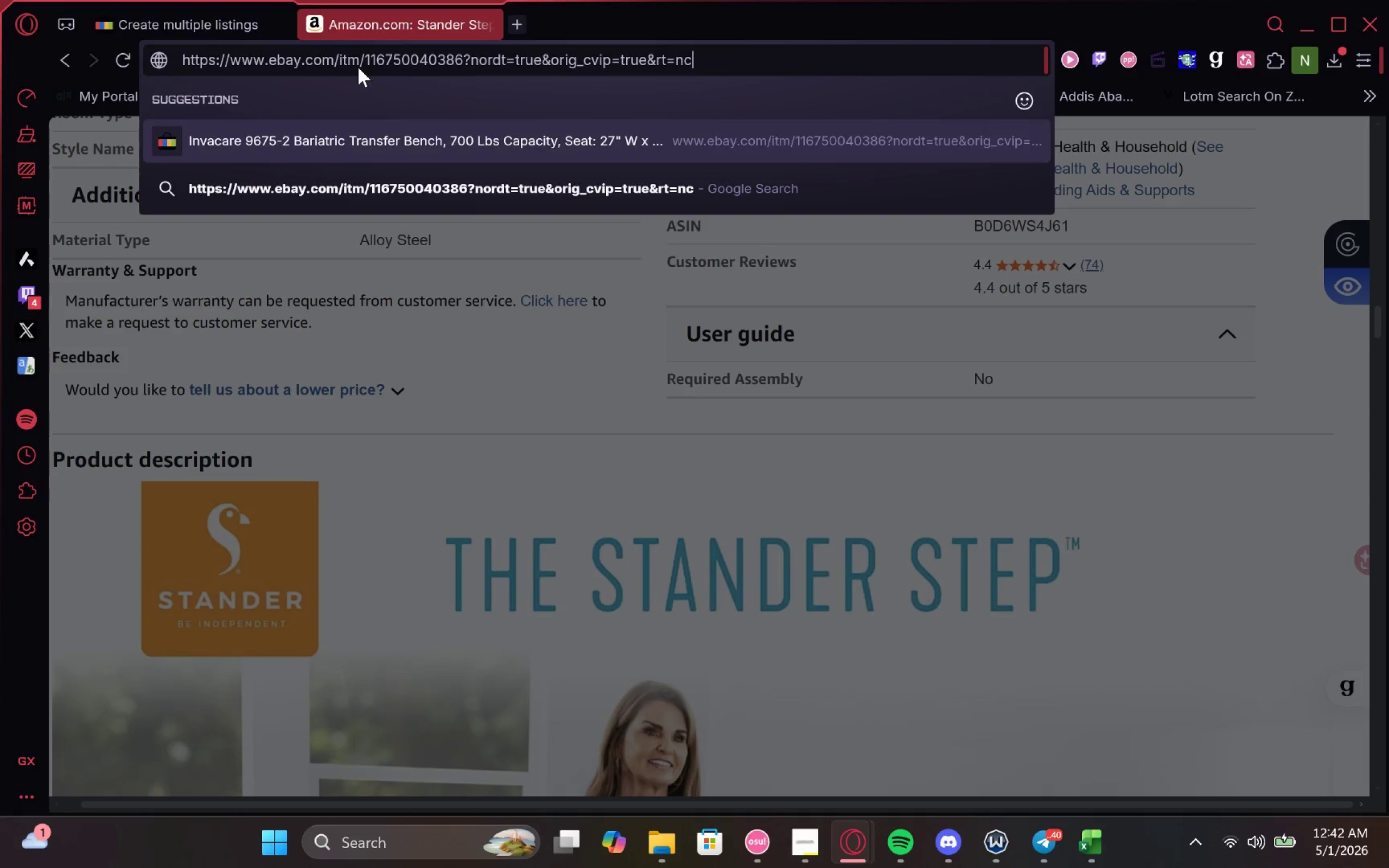 
key(Enter)
 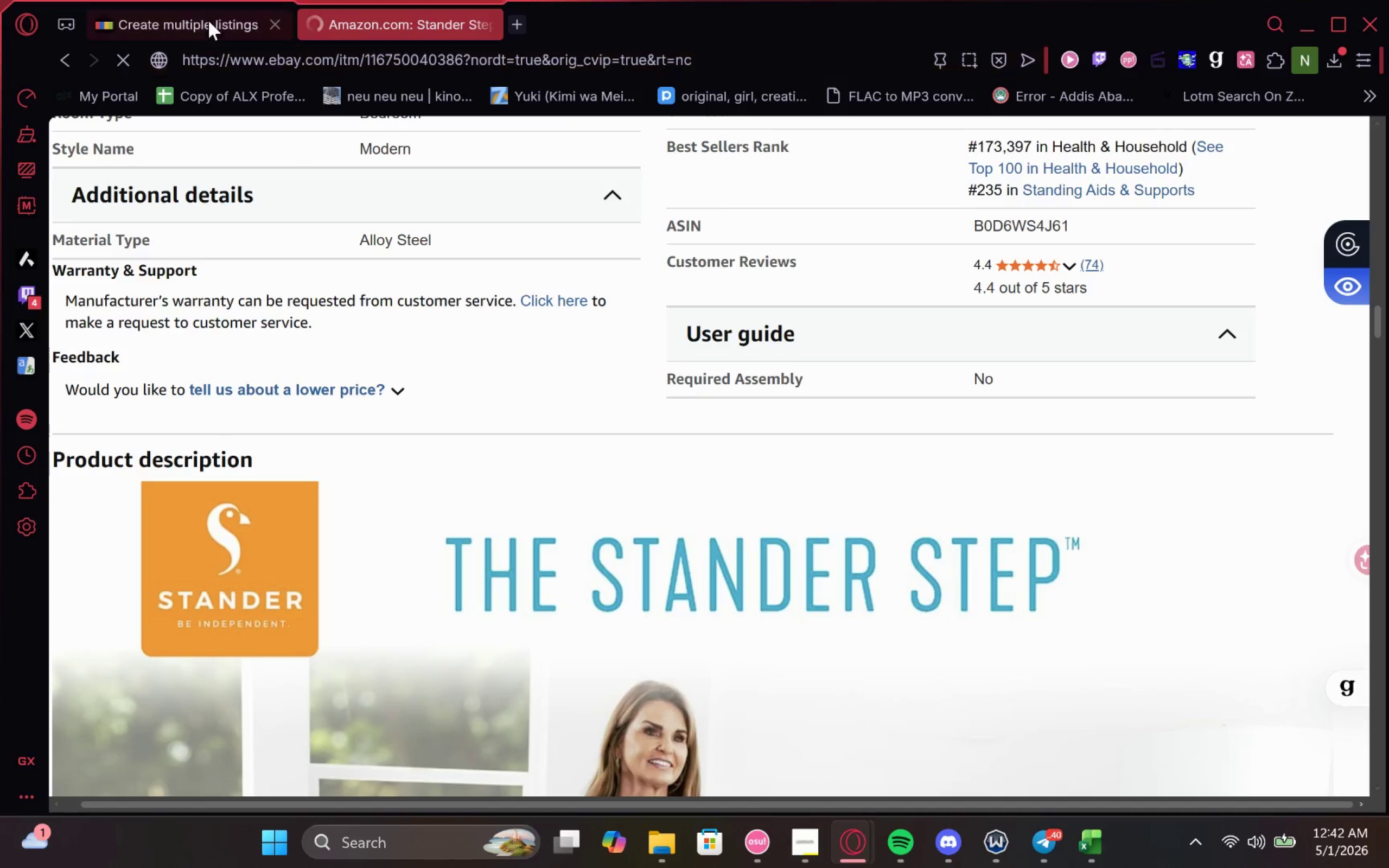 
left_click([195, 17])
 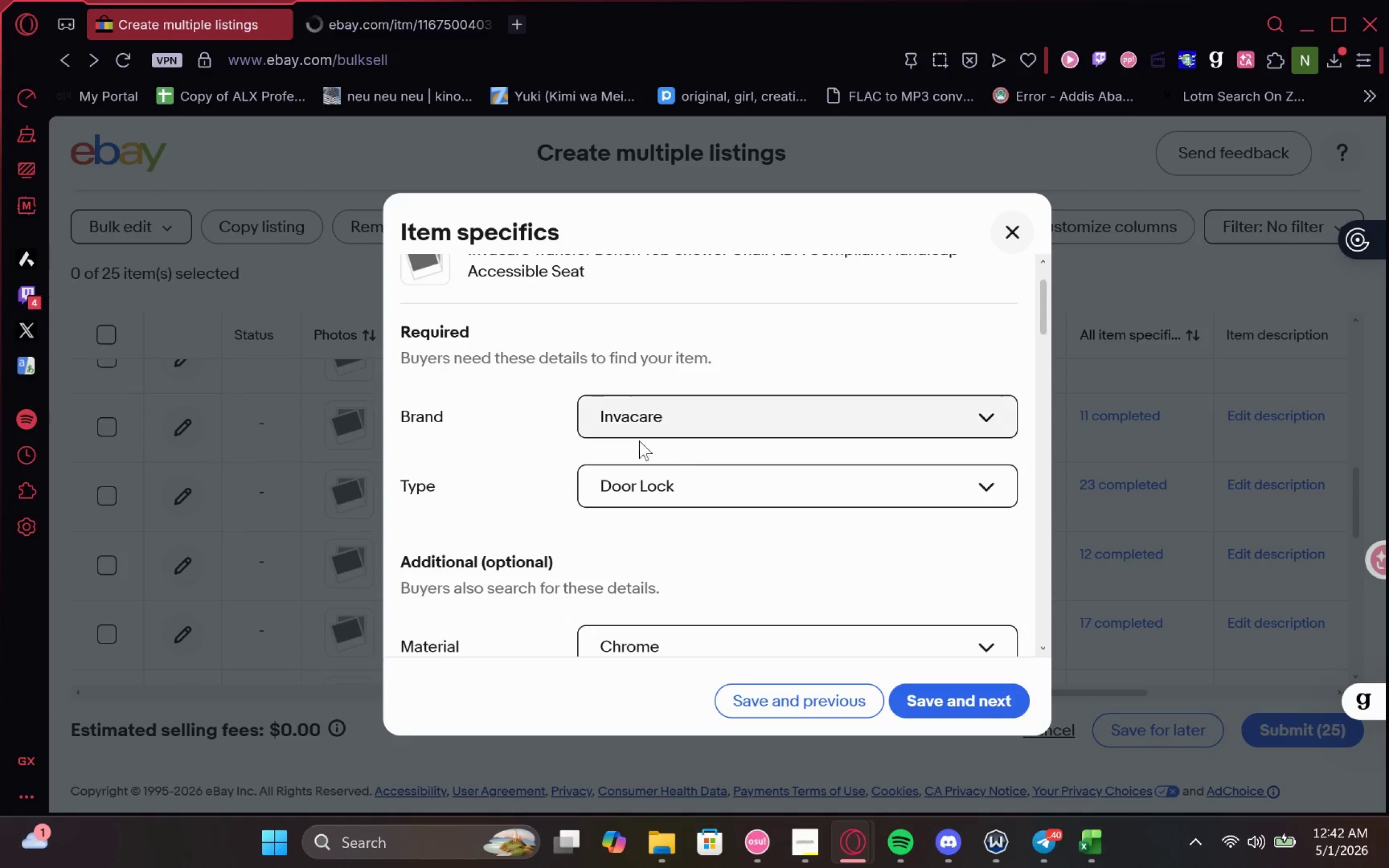 
left_click([680, 479])
 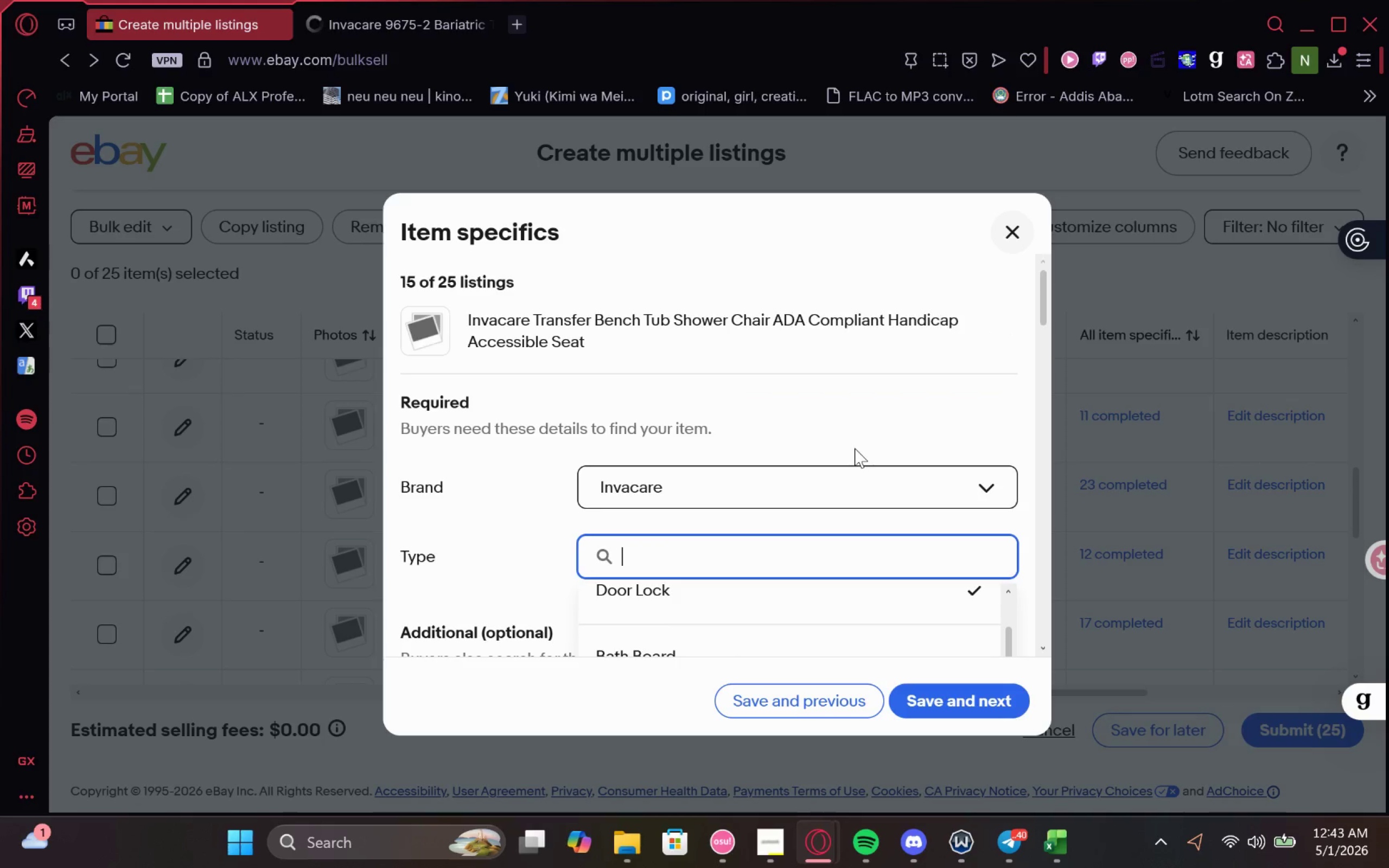 
left_click([696, 571])
 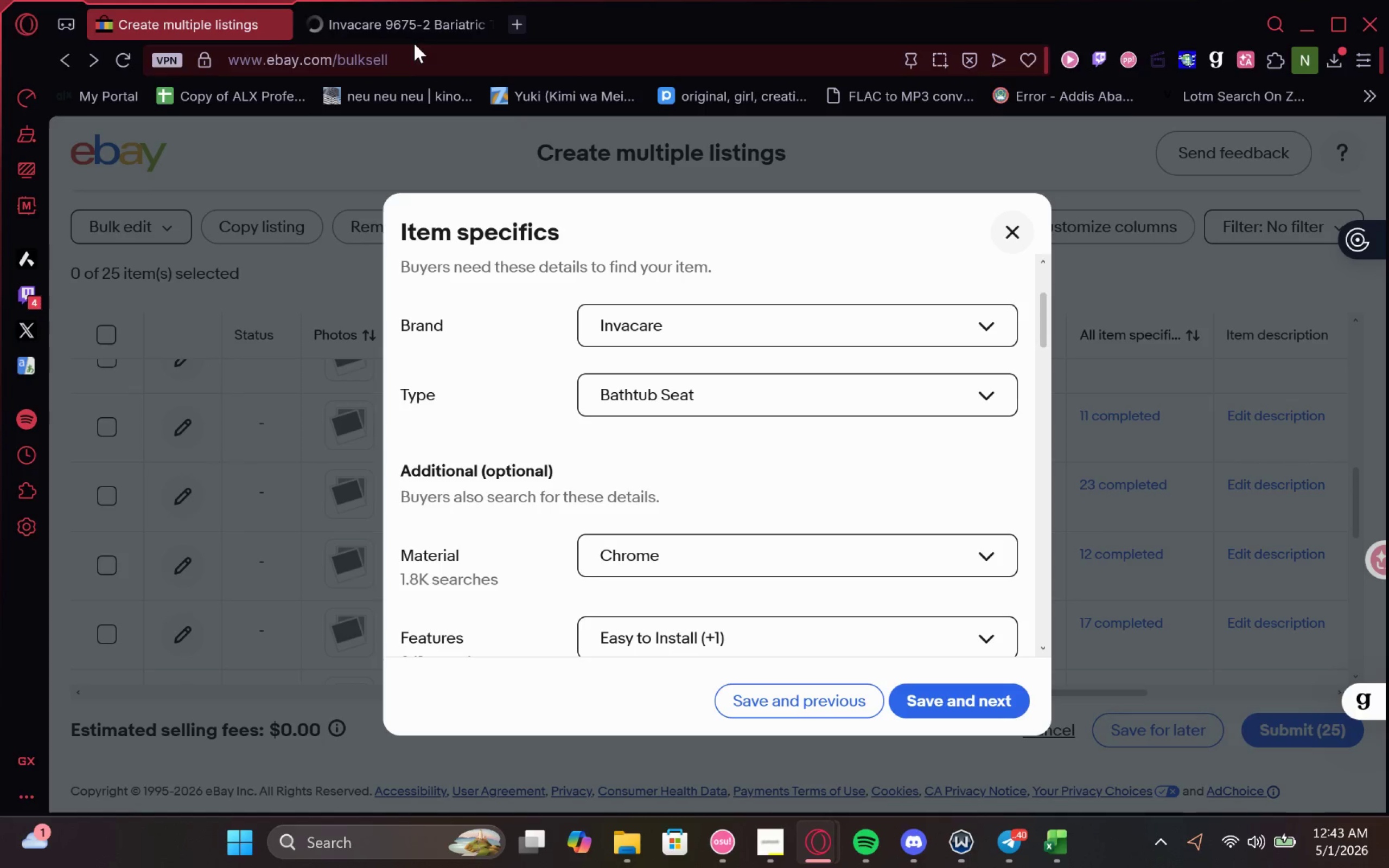 
left_click([414, 34])
 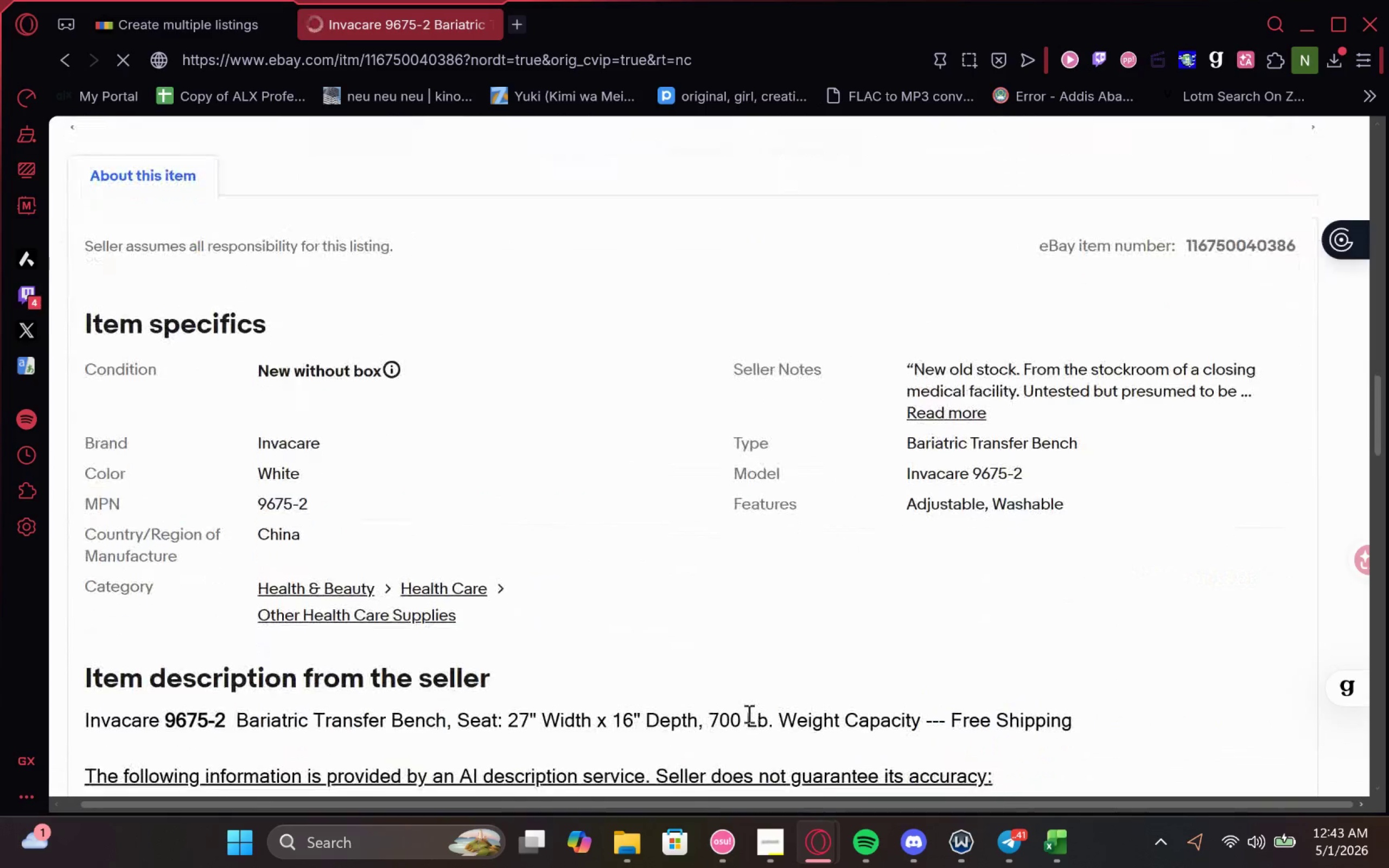 
wait(9.59)
 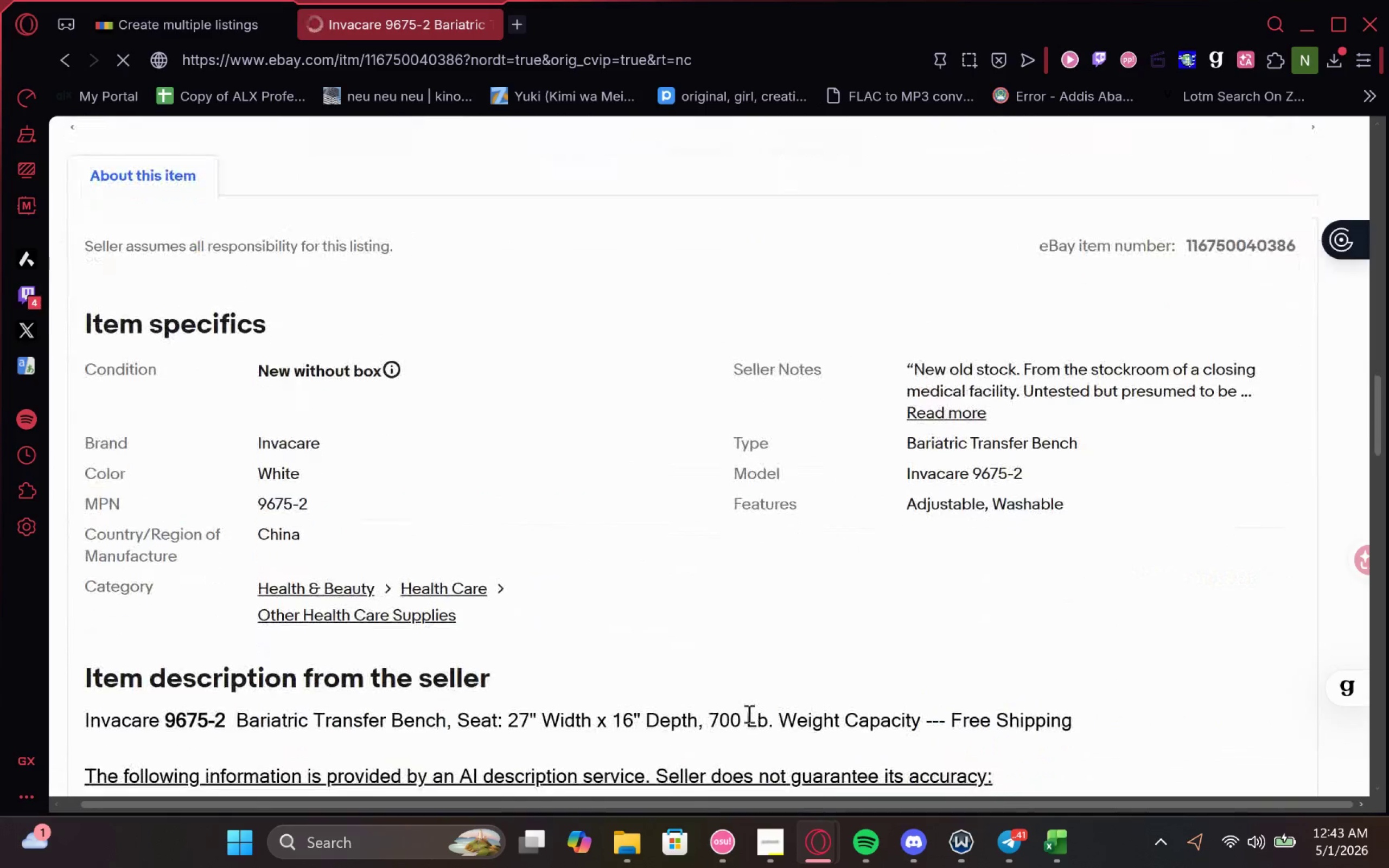 
left_click_drag(start_coordinate=[318, 455], to_coordinate=[258, 455])
 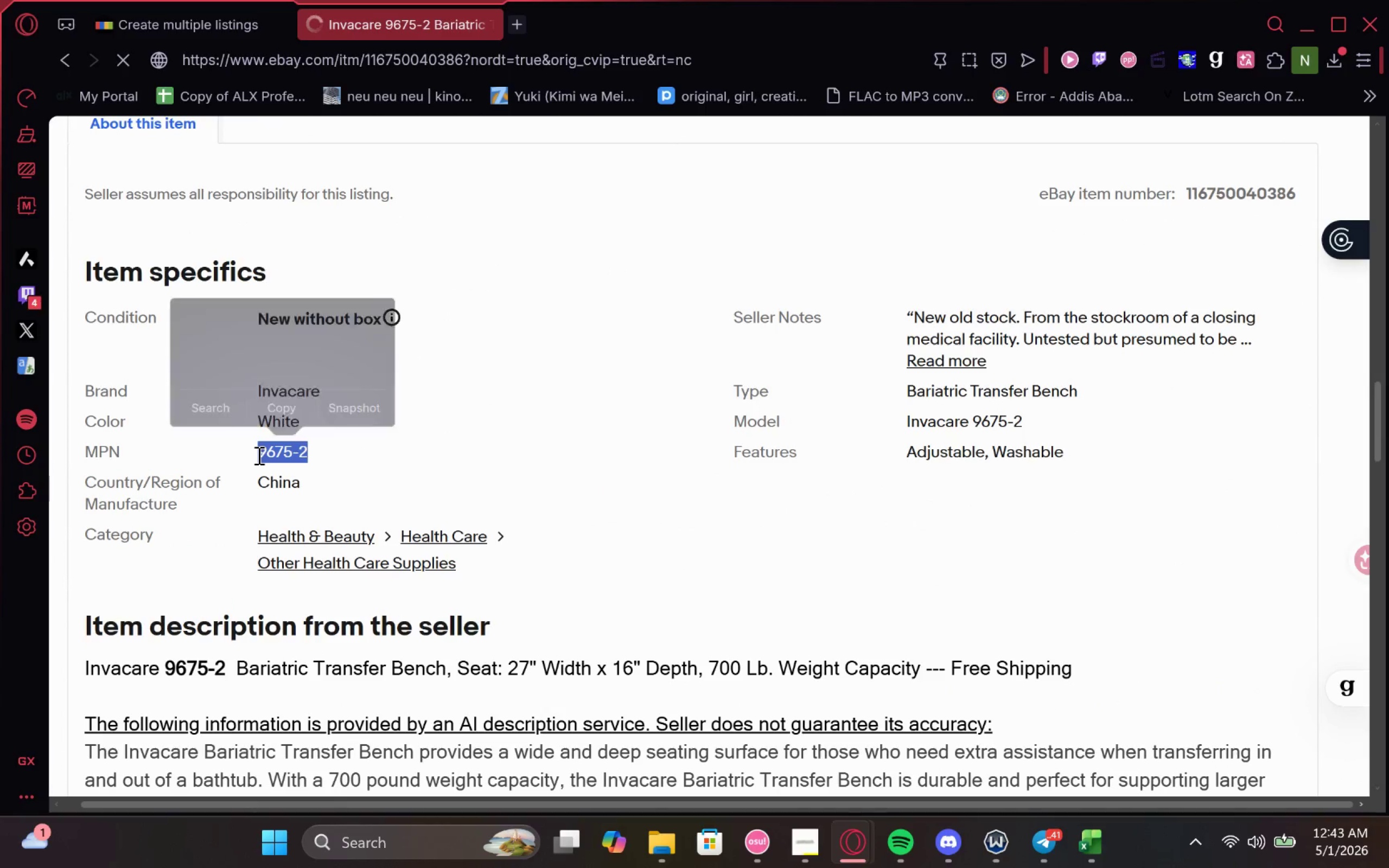 
key(Control+C)
 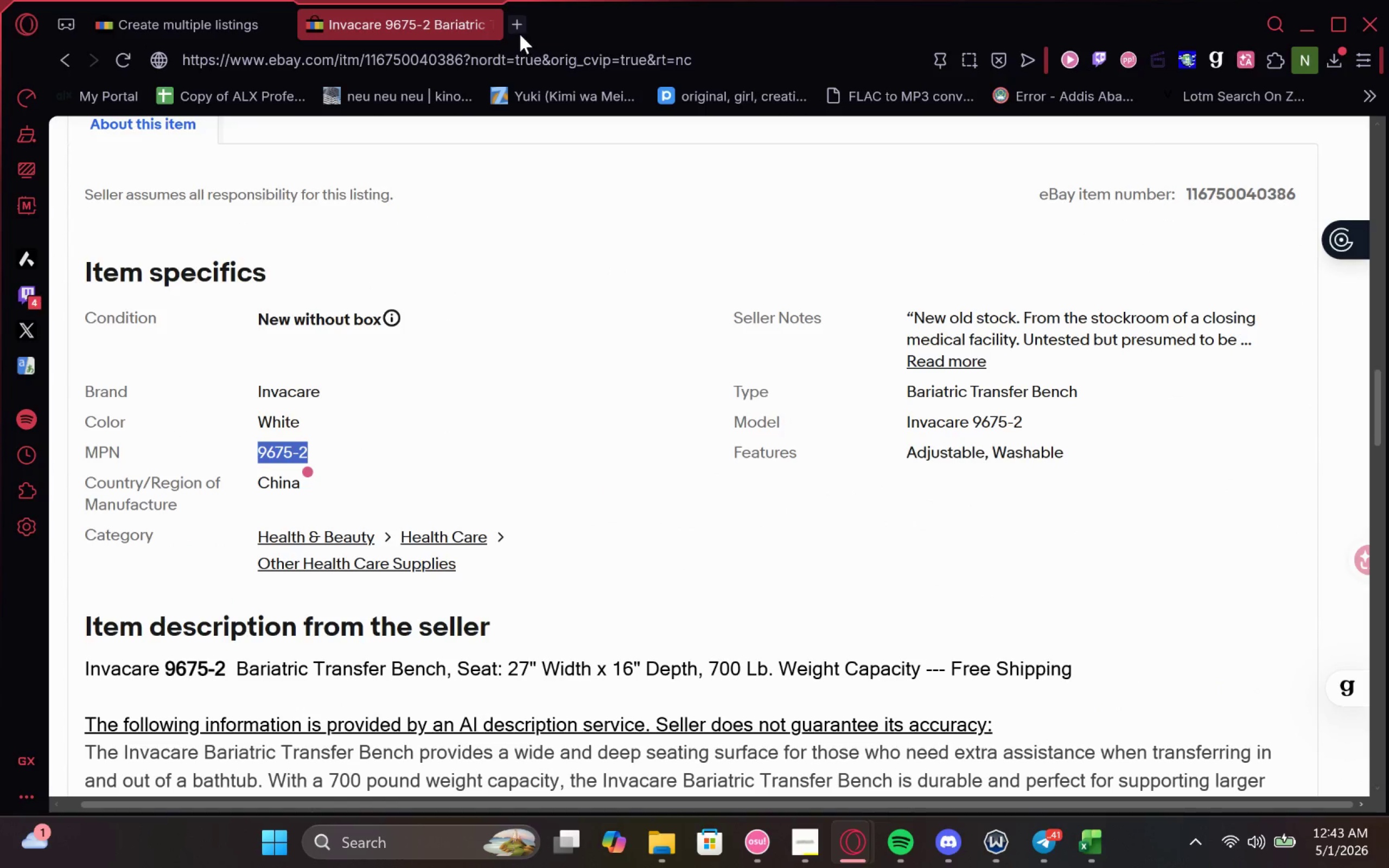 
left_click([521, 30])
 